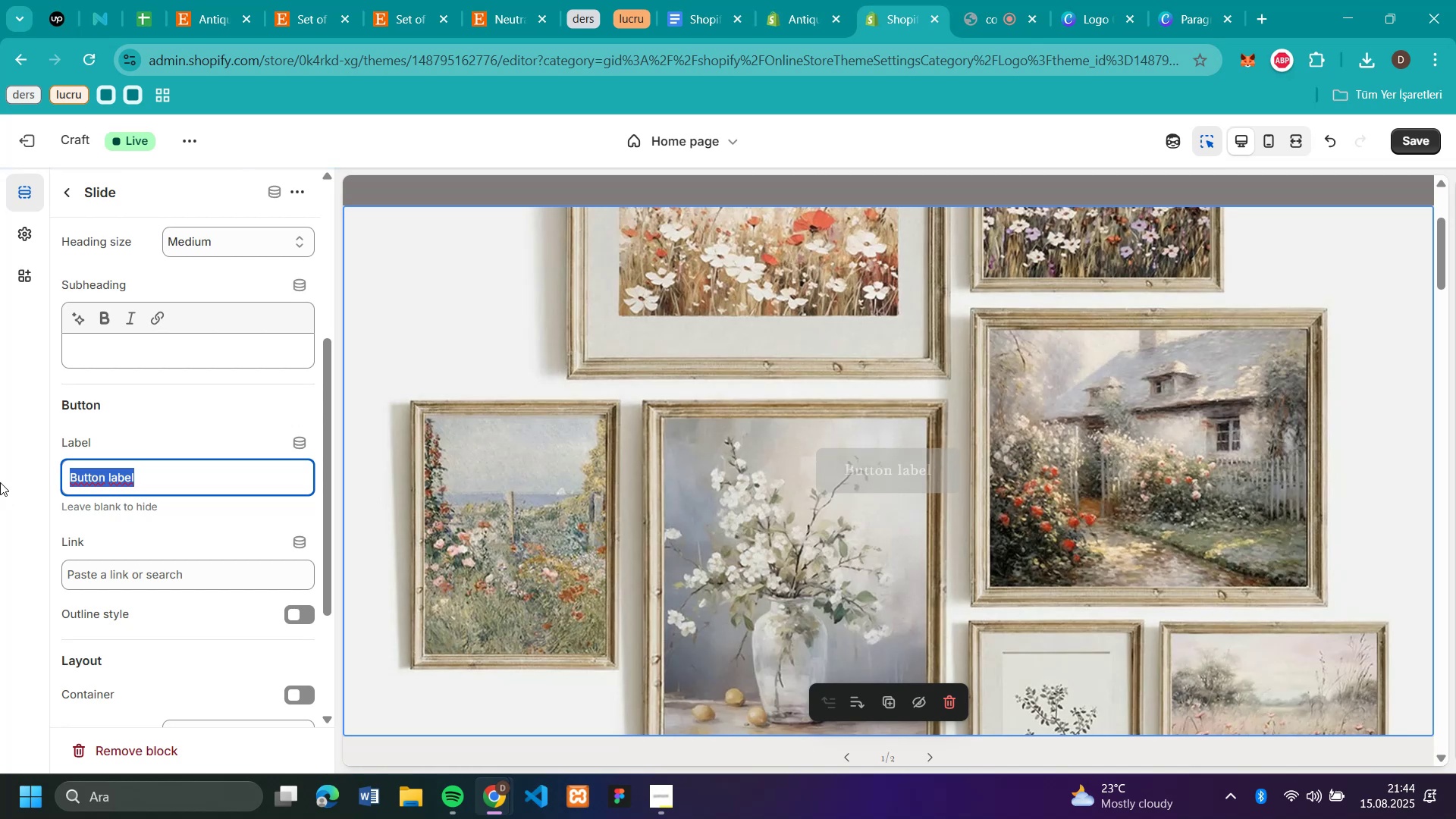 
key(Backspace)
 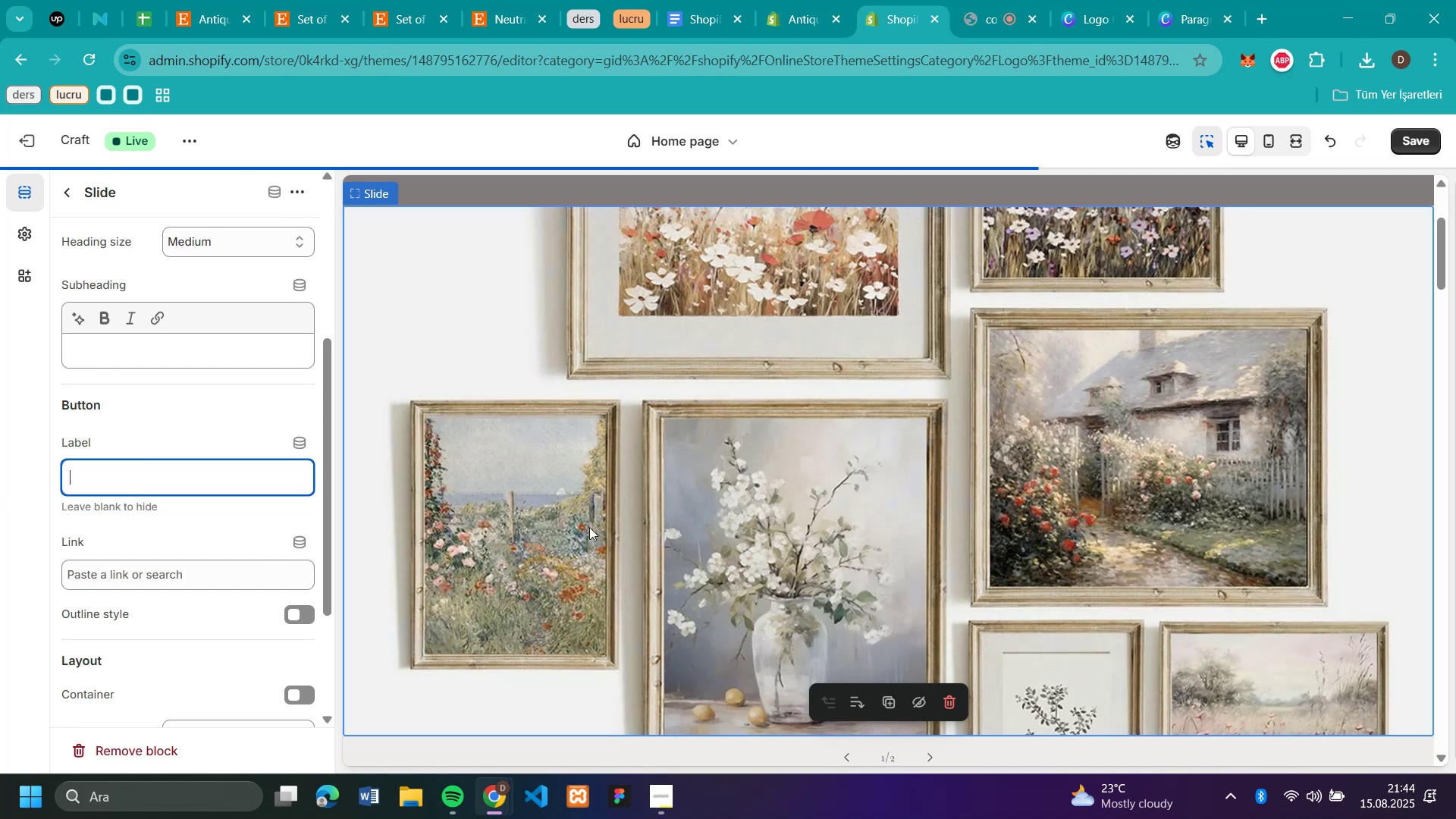 
scroll: coordinate [1177, 384], scroll_direction: up, amount: 7.0
 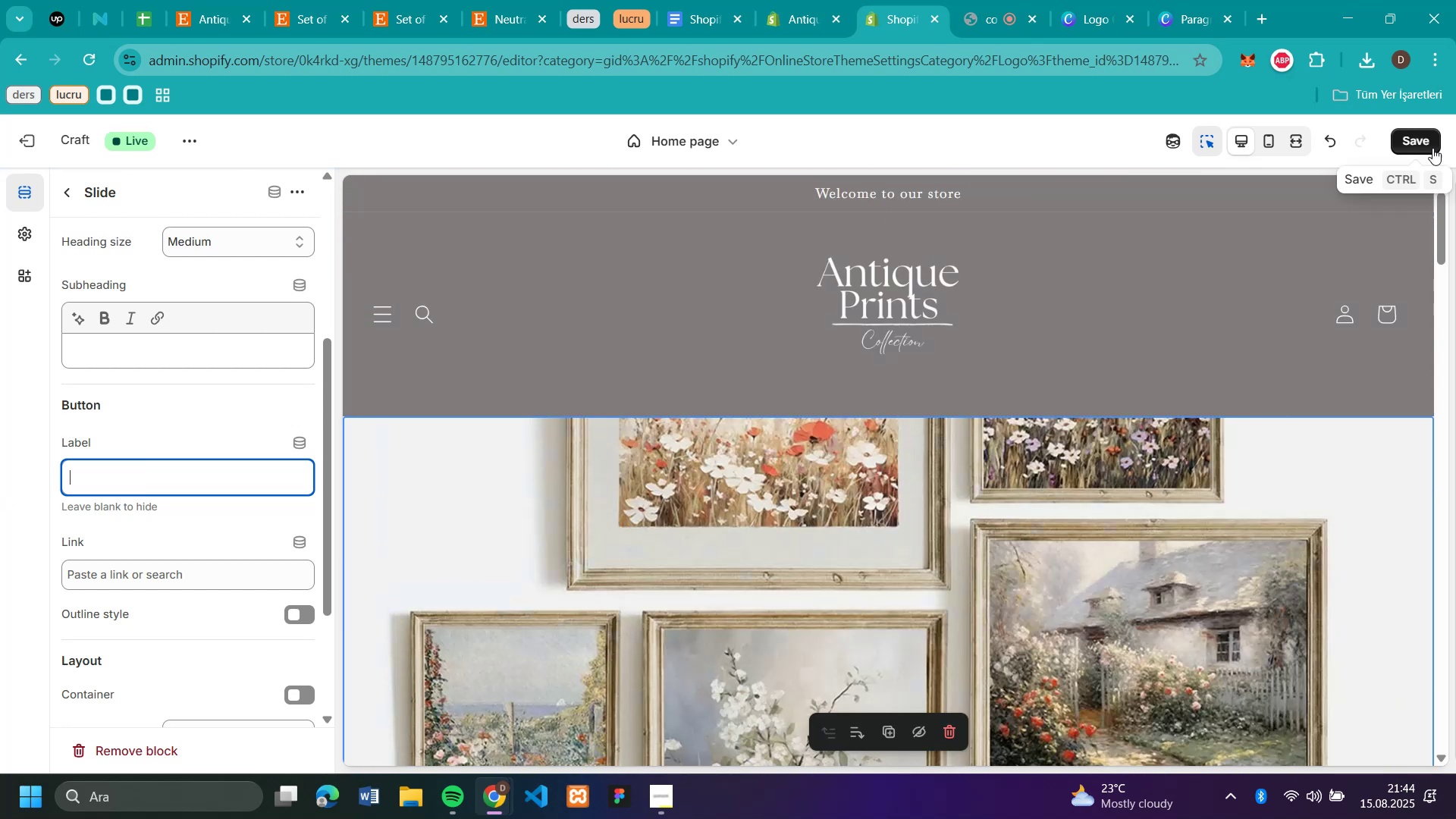 
left_click([1434, 147])
 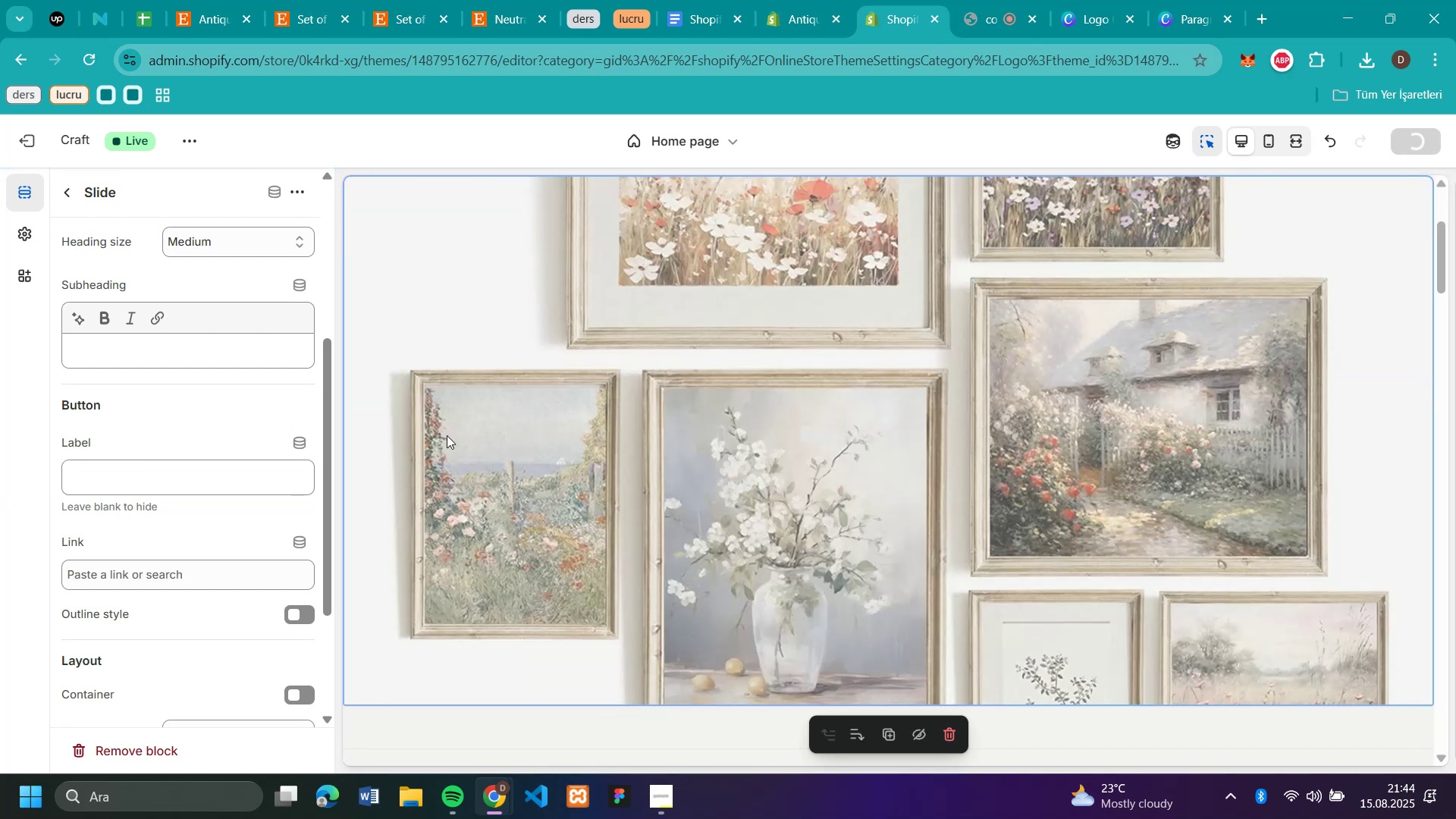 
scroll: coordinate [974, 491], scroll_direction: up, amount: 6.0
 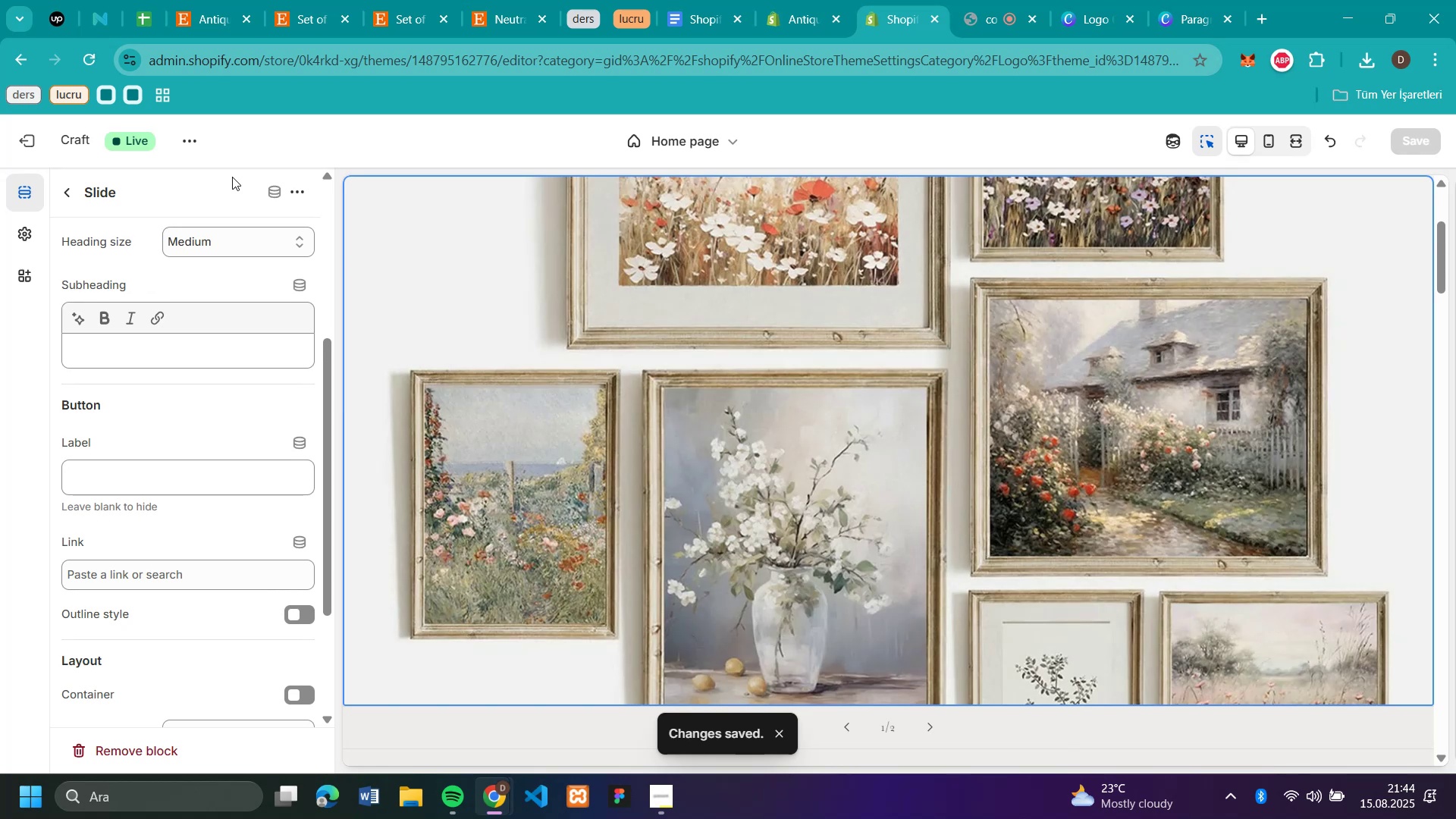 
mouse_move([36, 139])
 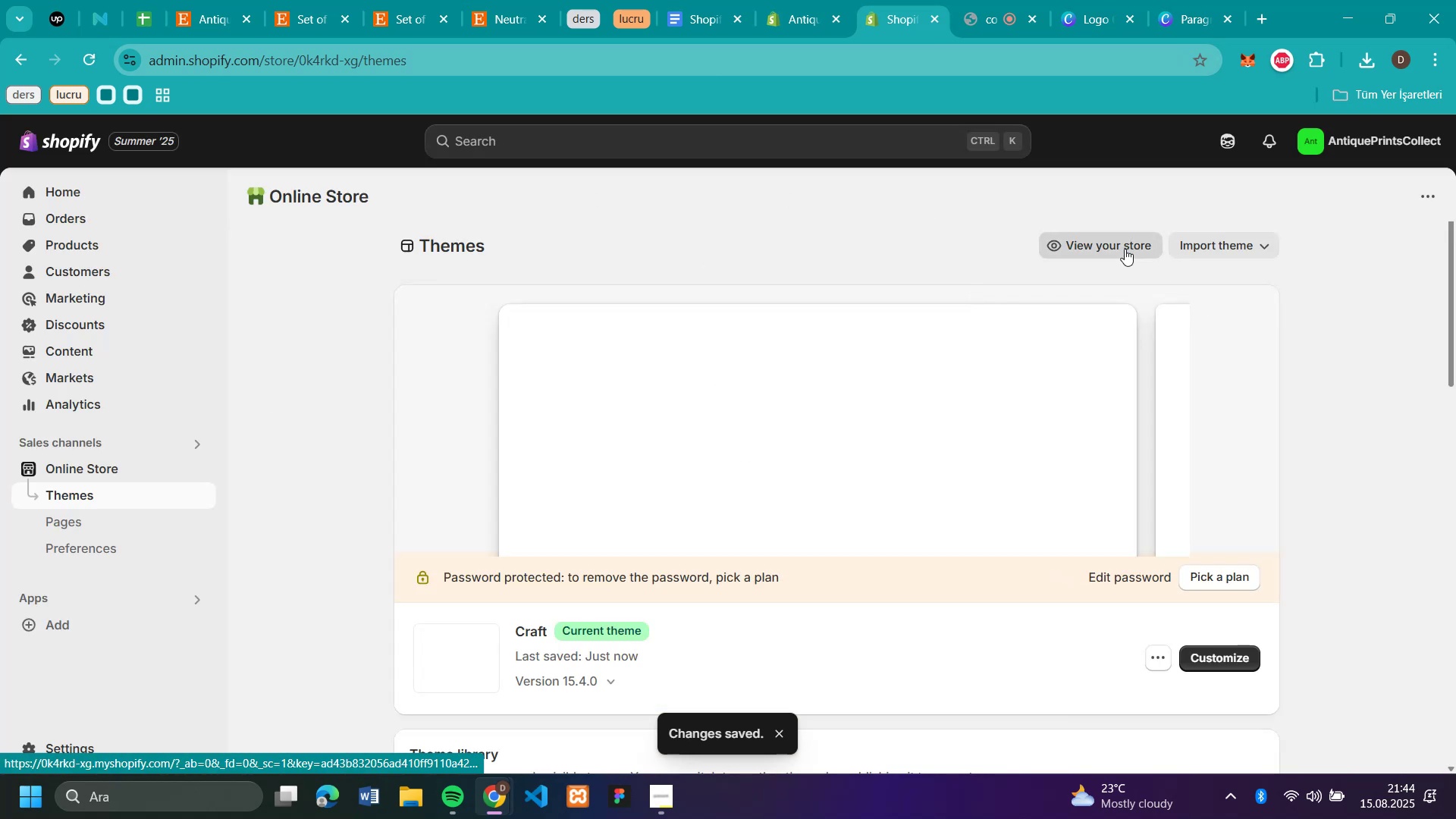 
left_click([1125, 249])
 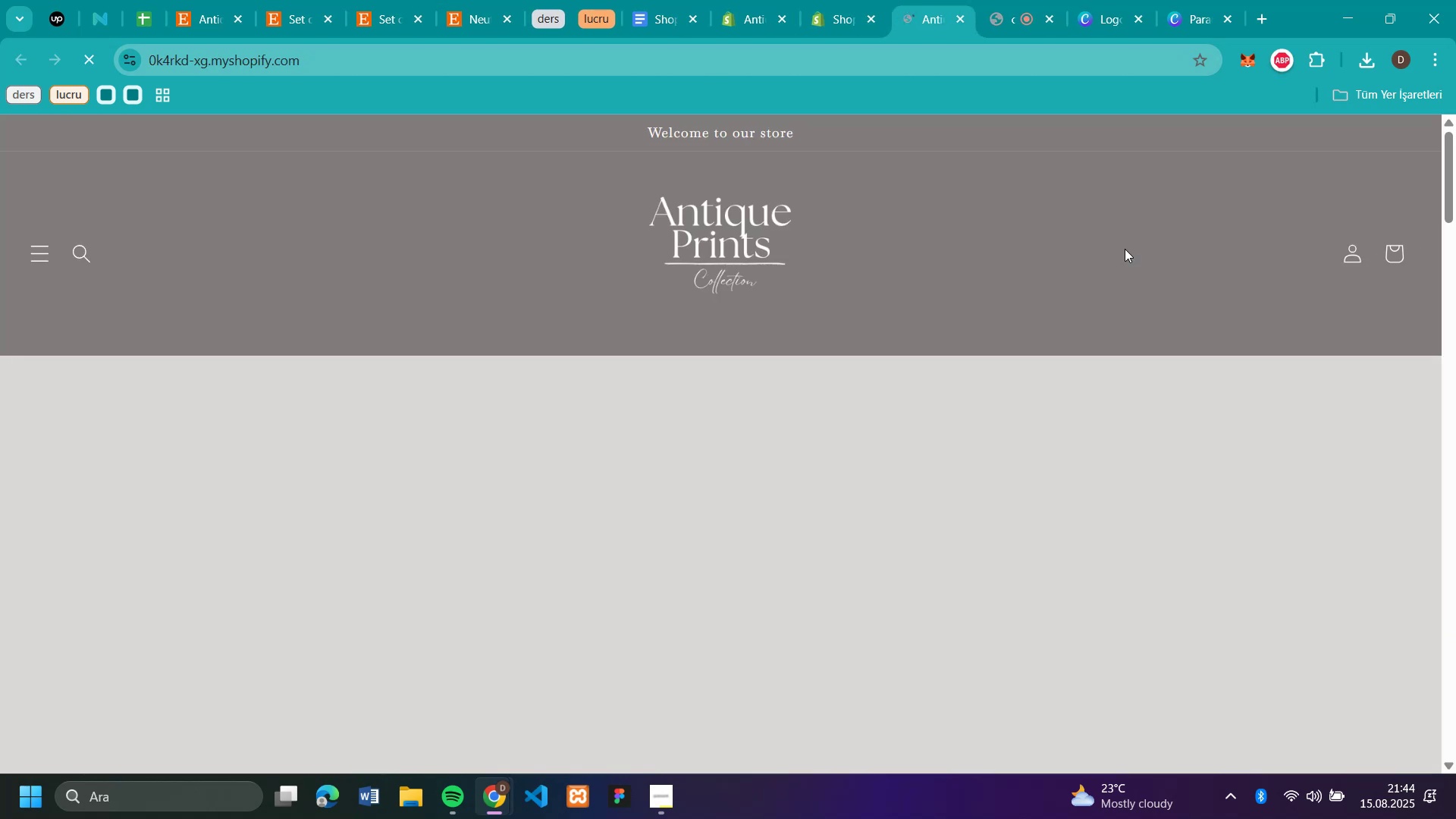 
scroll: coordinate [1395, 489], scroll_direction: down, amount: 3.0
 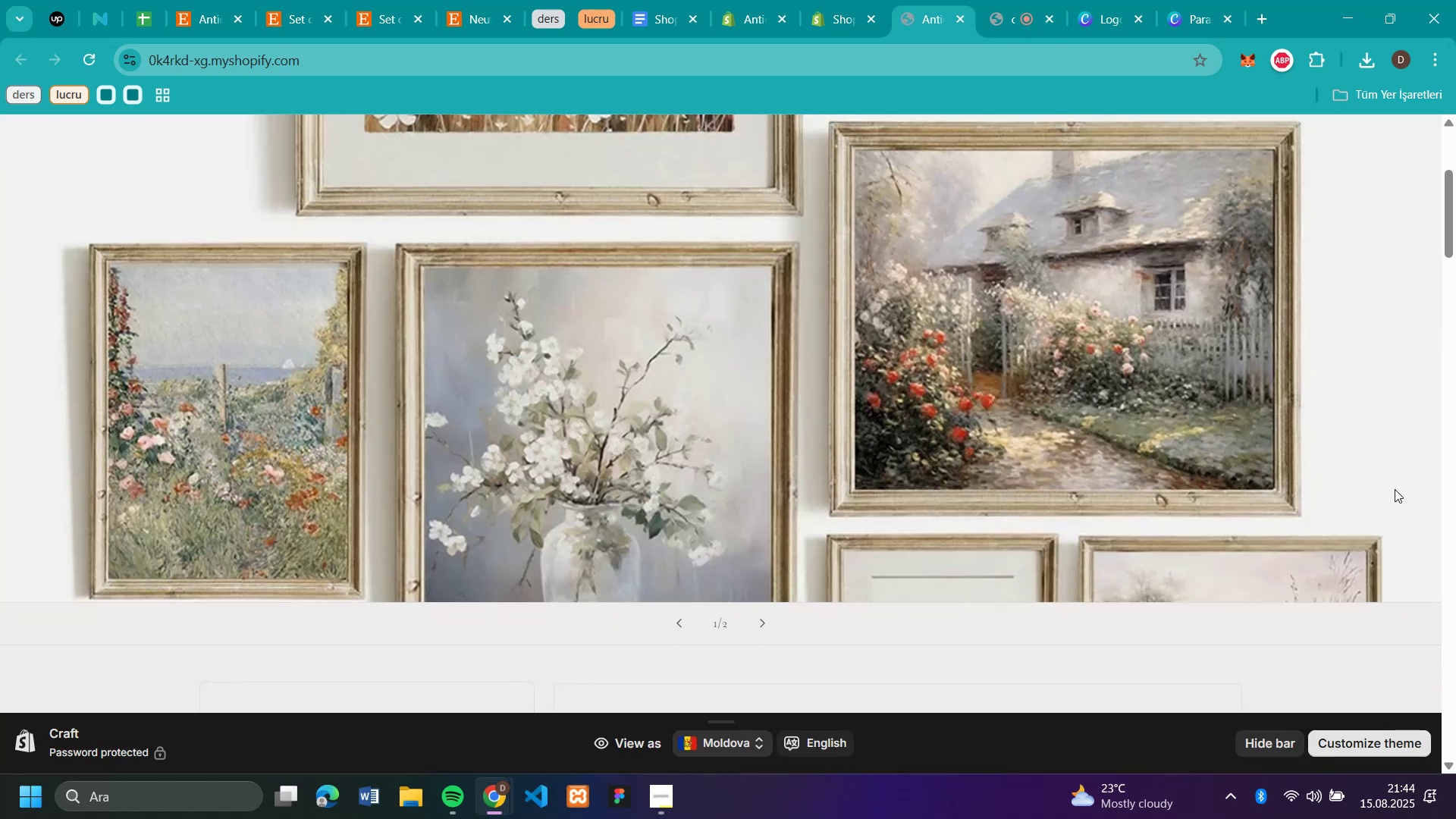 
scroll: coordinate [782, 479], scroll_direction: up, amount: 6.0
 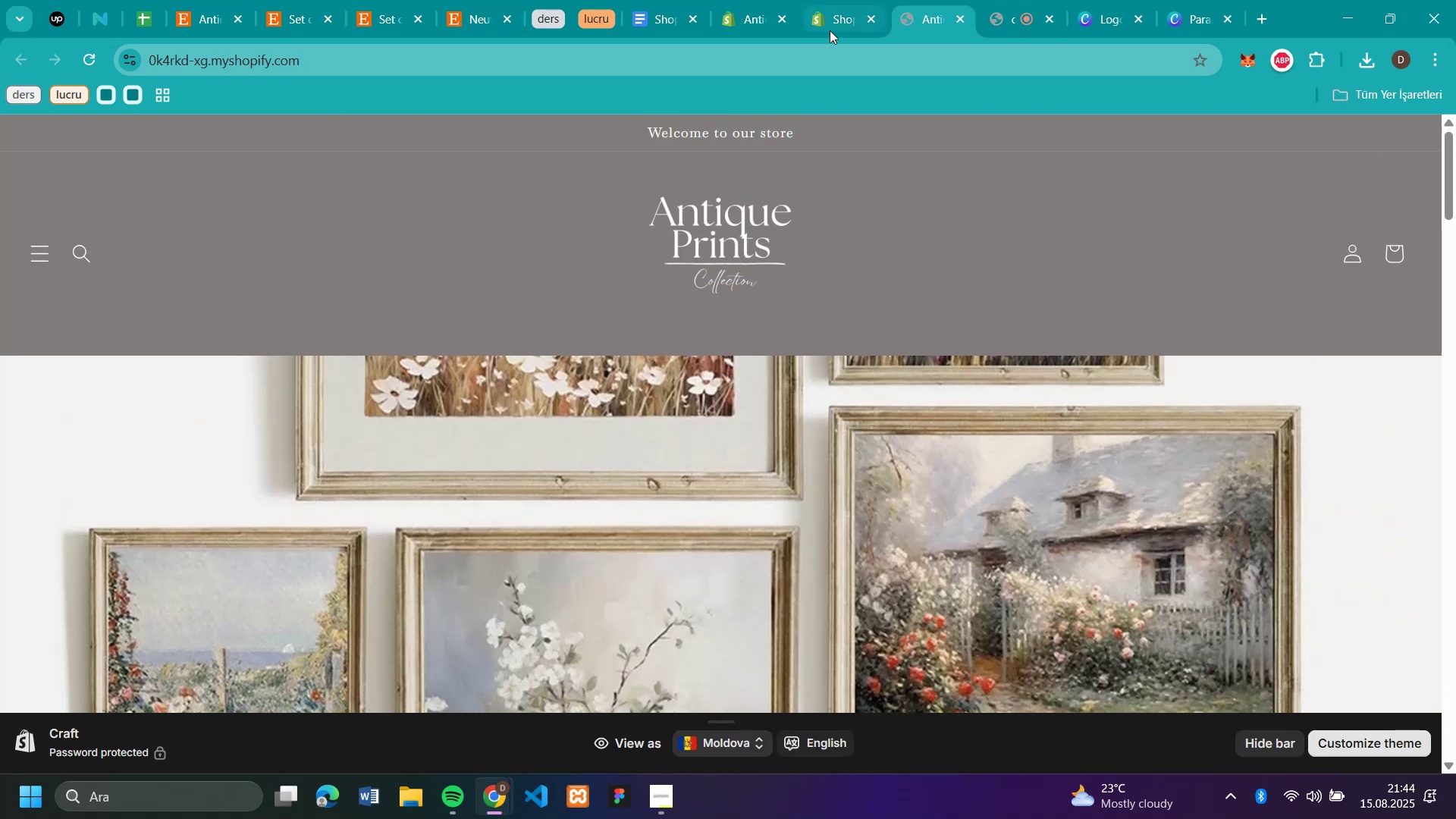 
left_click([843, 5])
 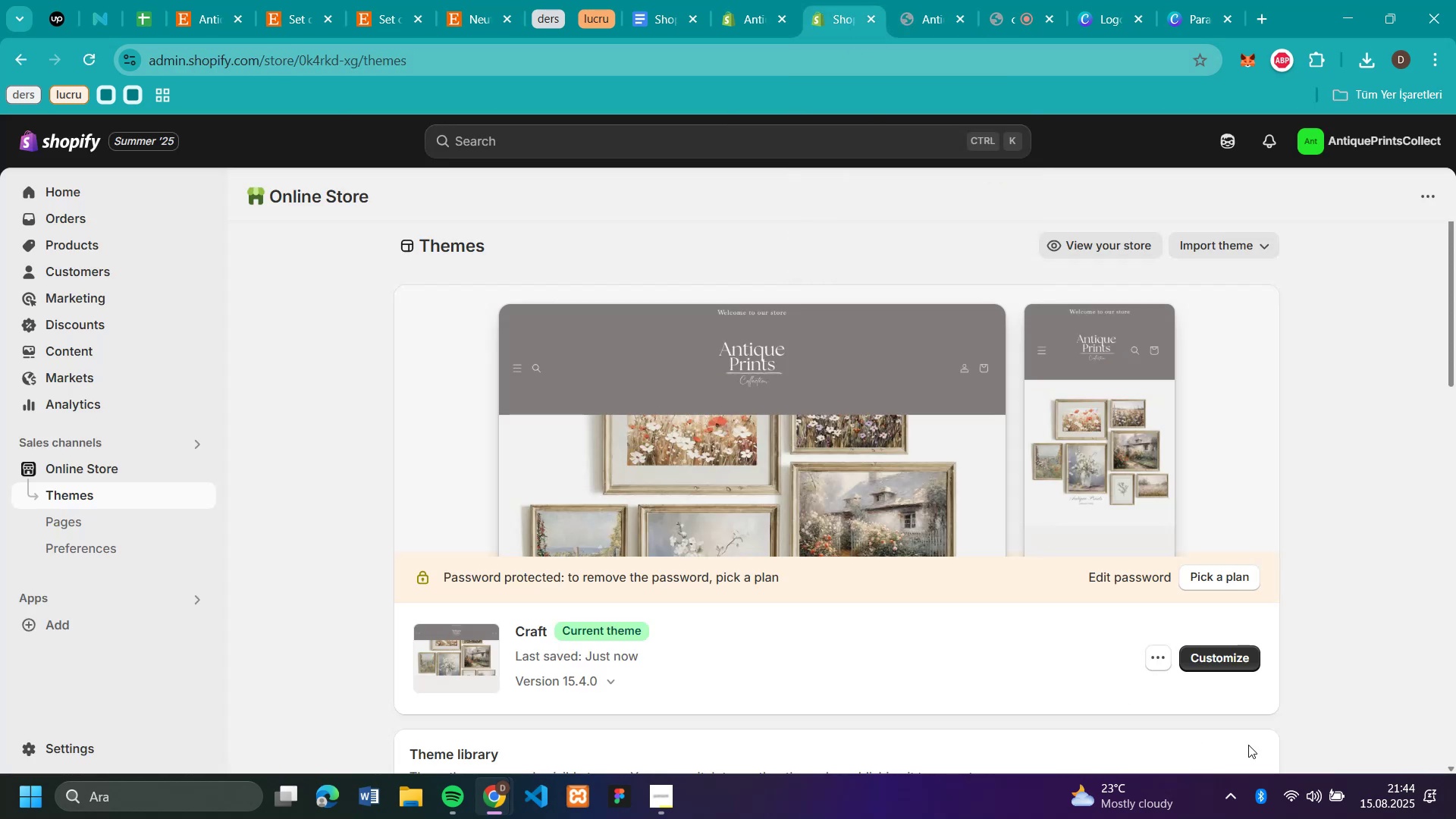 
left_click([1225, 654])
 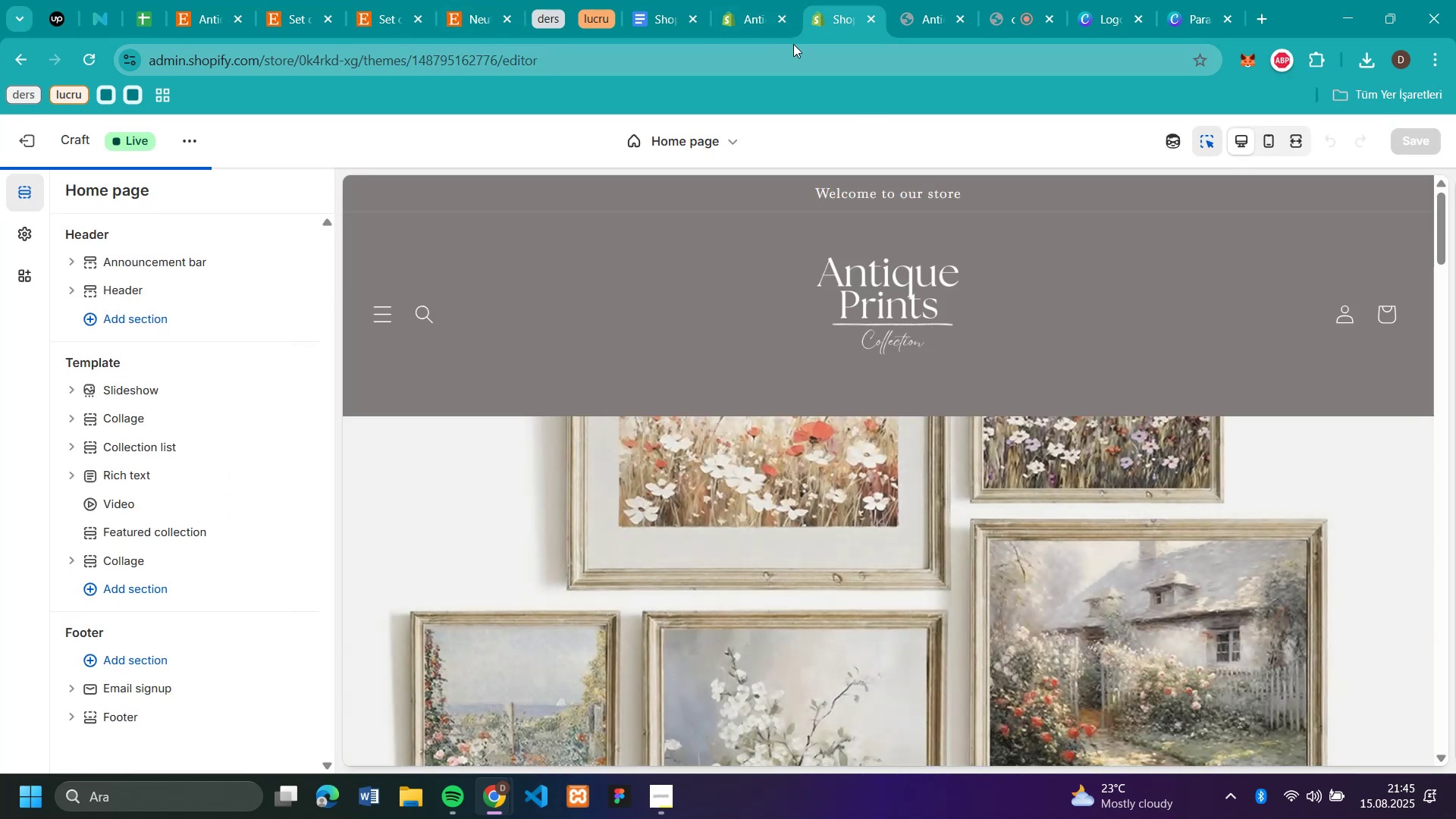 
mouse_move([1009, 44])
 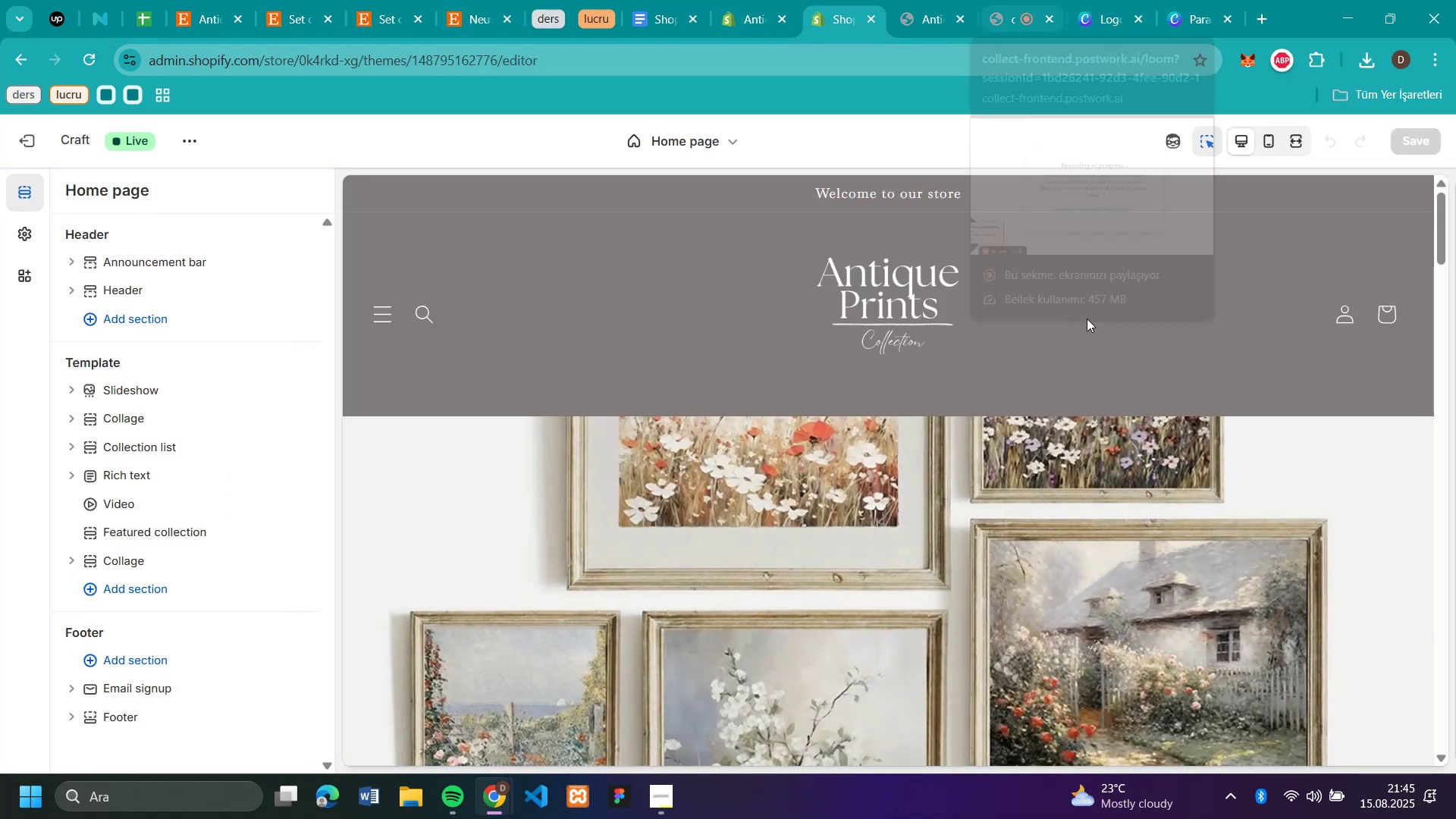 
scroll: coordinate [1134, 357], scroll_direction: down, amount: 3.0
 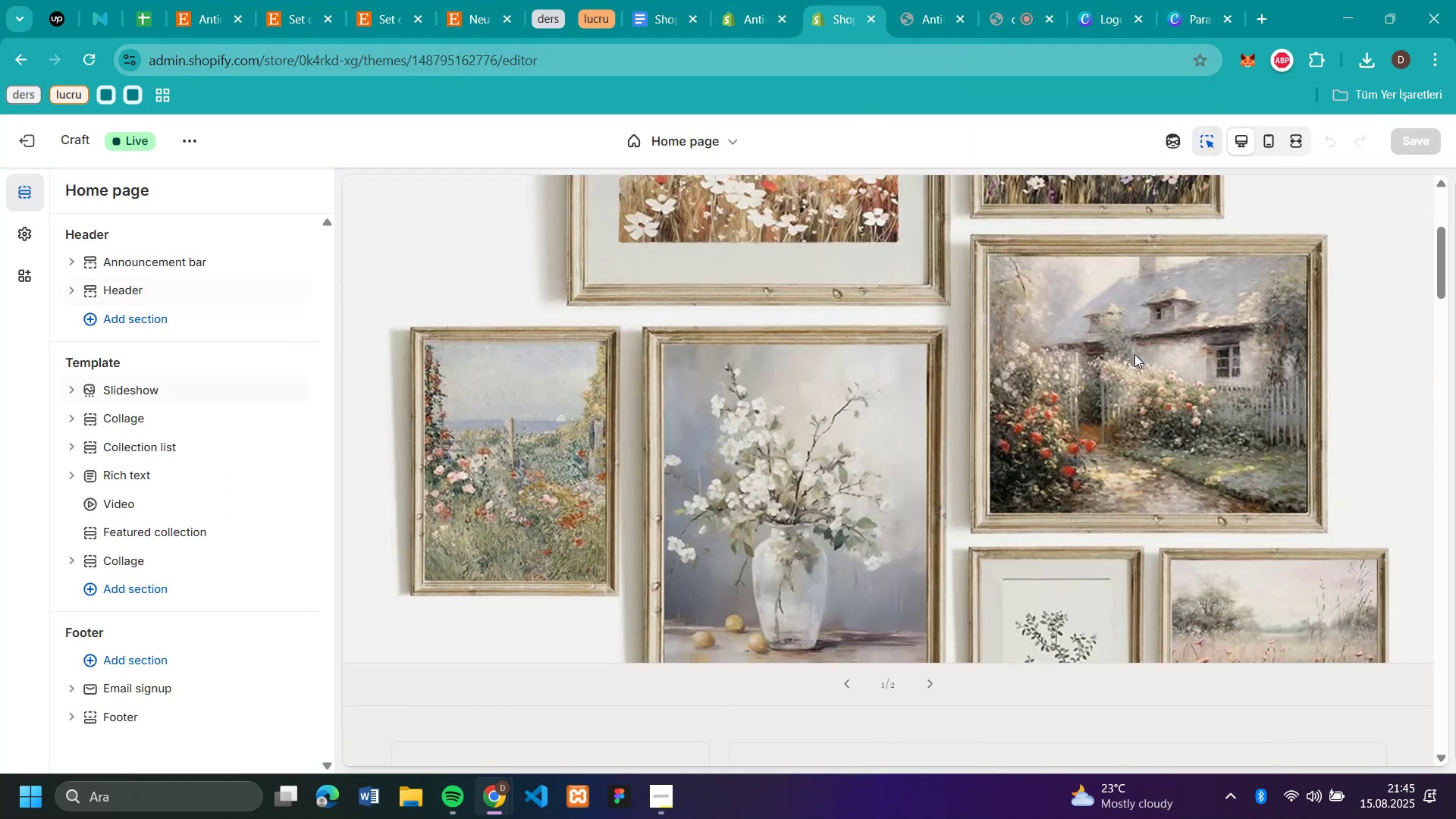 
scroll: coordinate [1134, 354], scroll_direction: up, amount: 1.0
 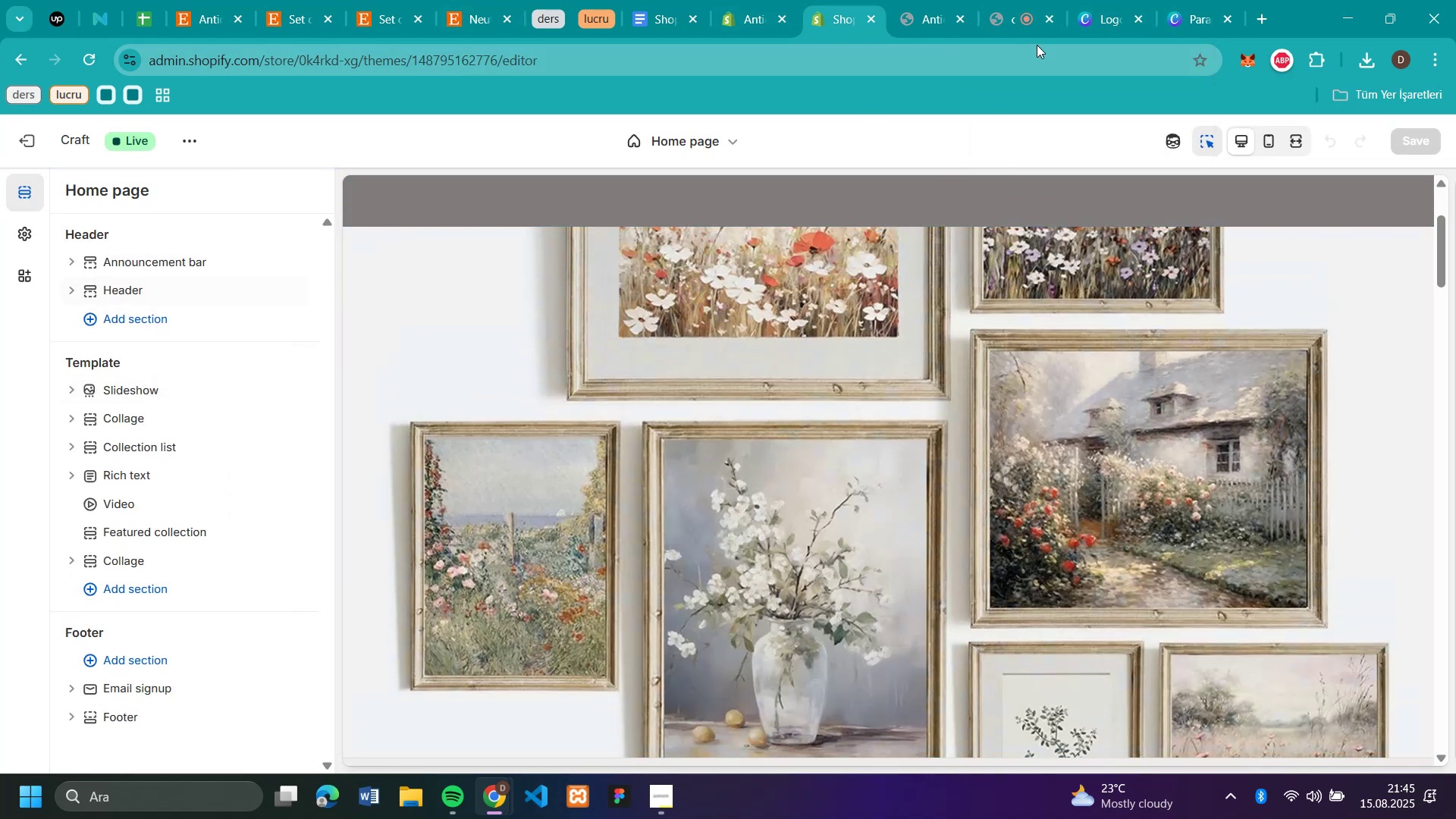 
mouse_move([1097, 22])
 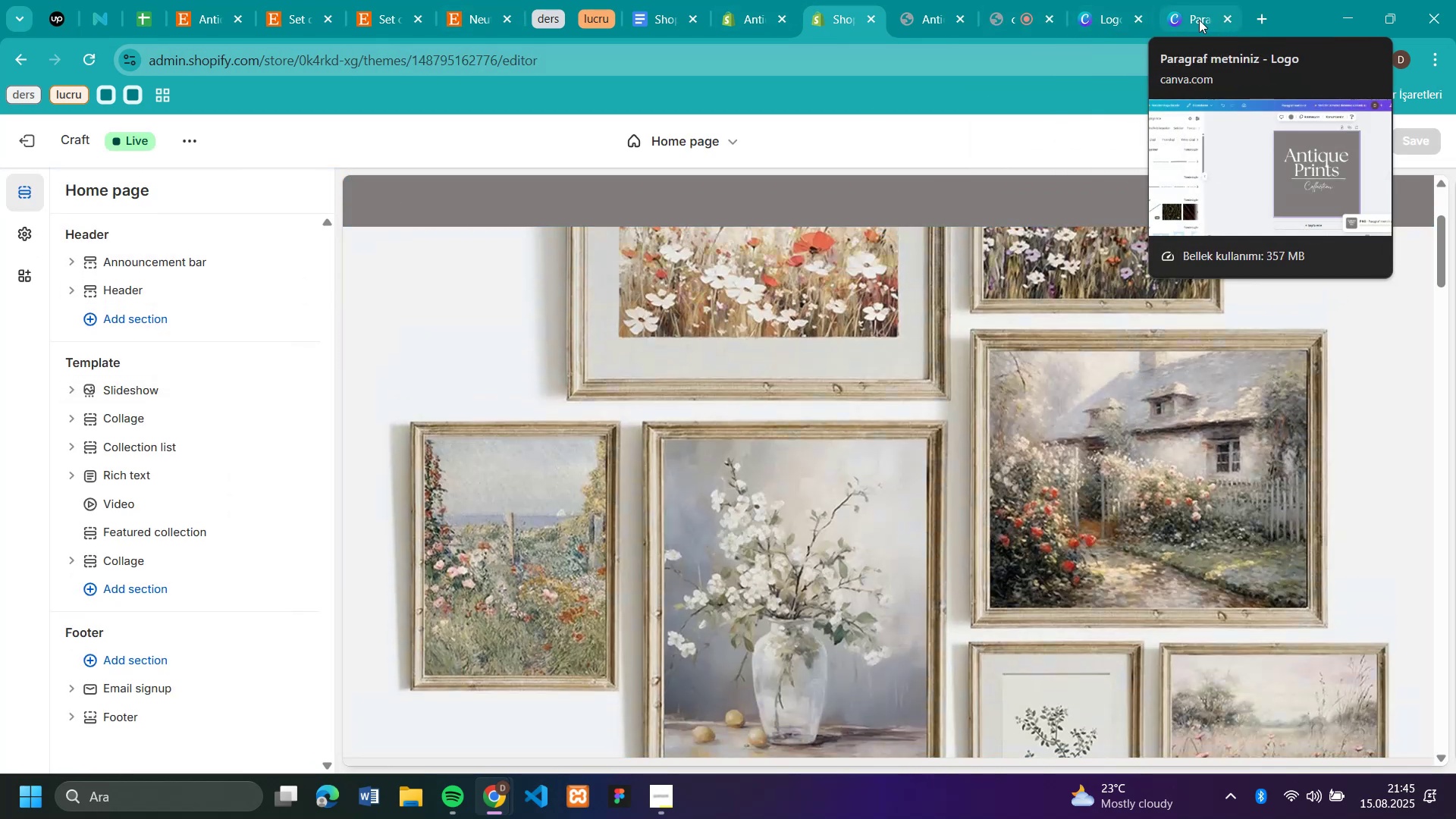 
left_click([1199, 20])
 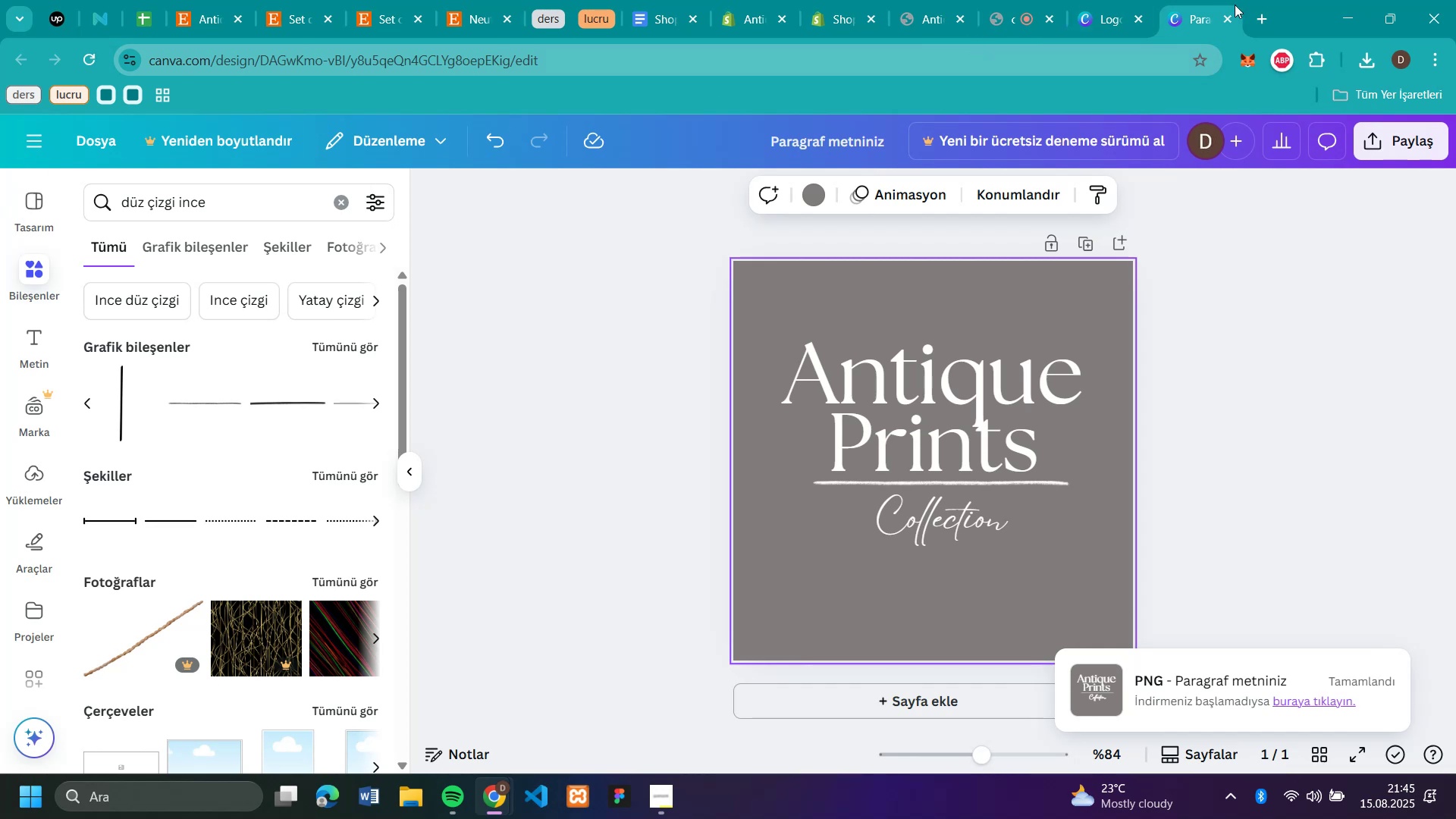 
left_click([1227, 25])
 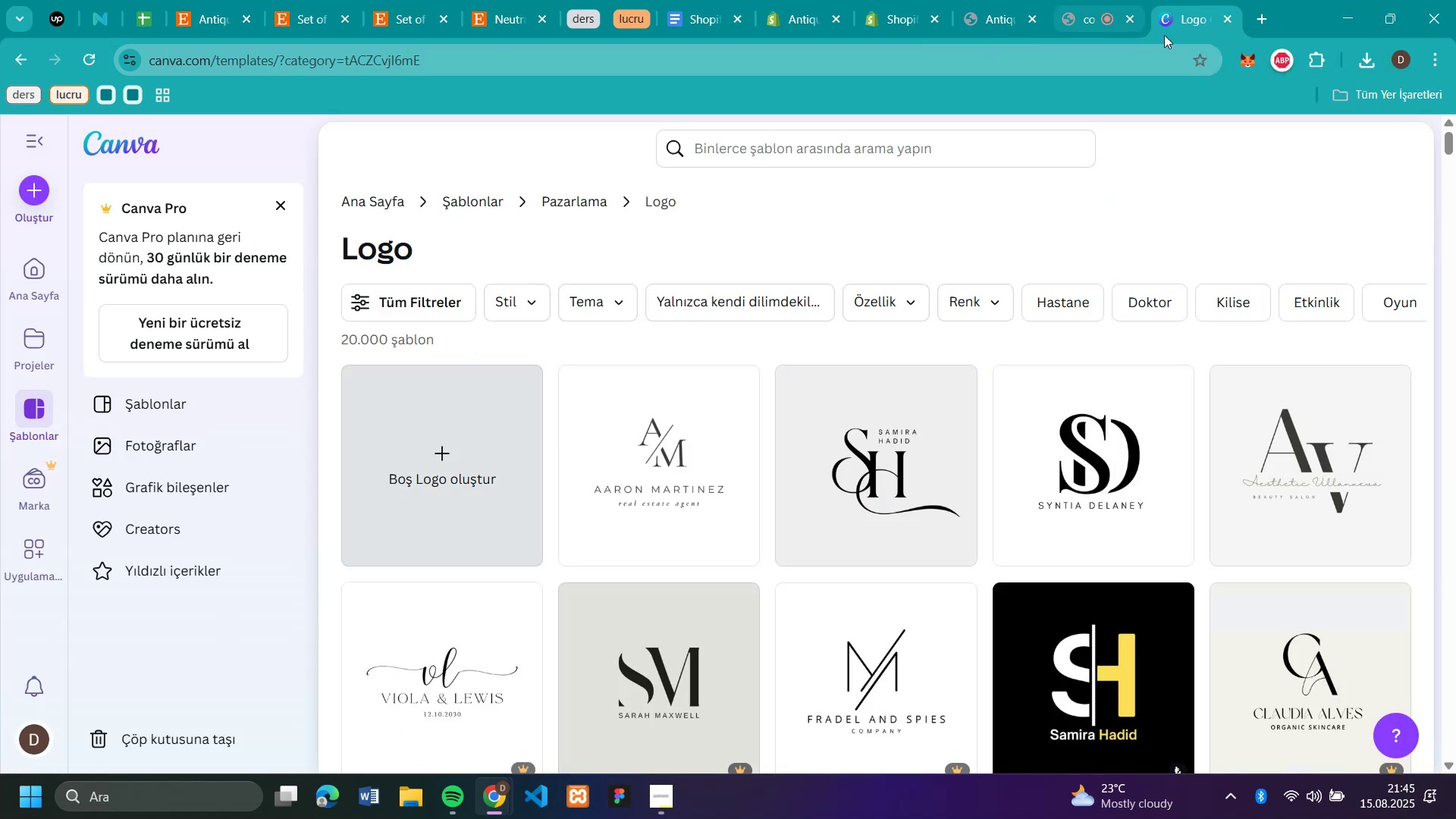 
left_click([1178, 35])
 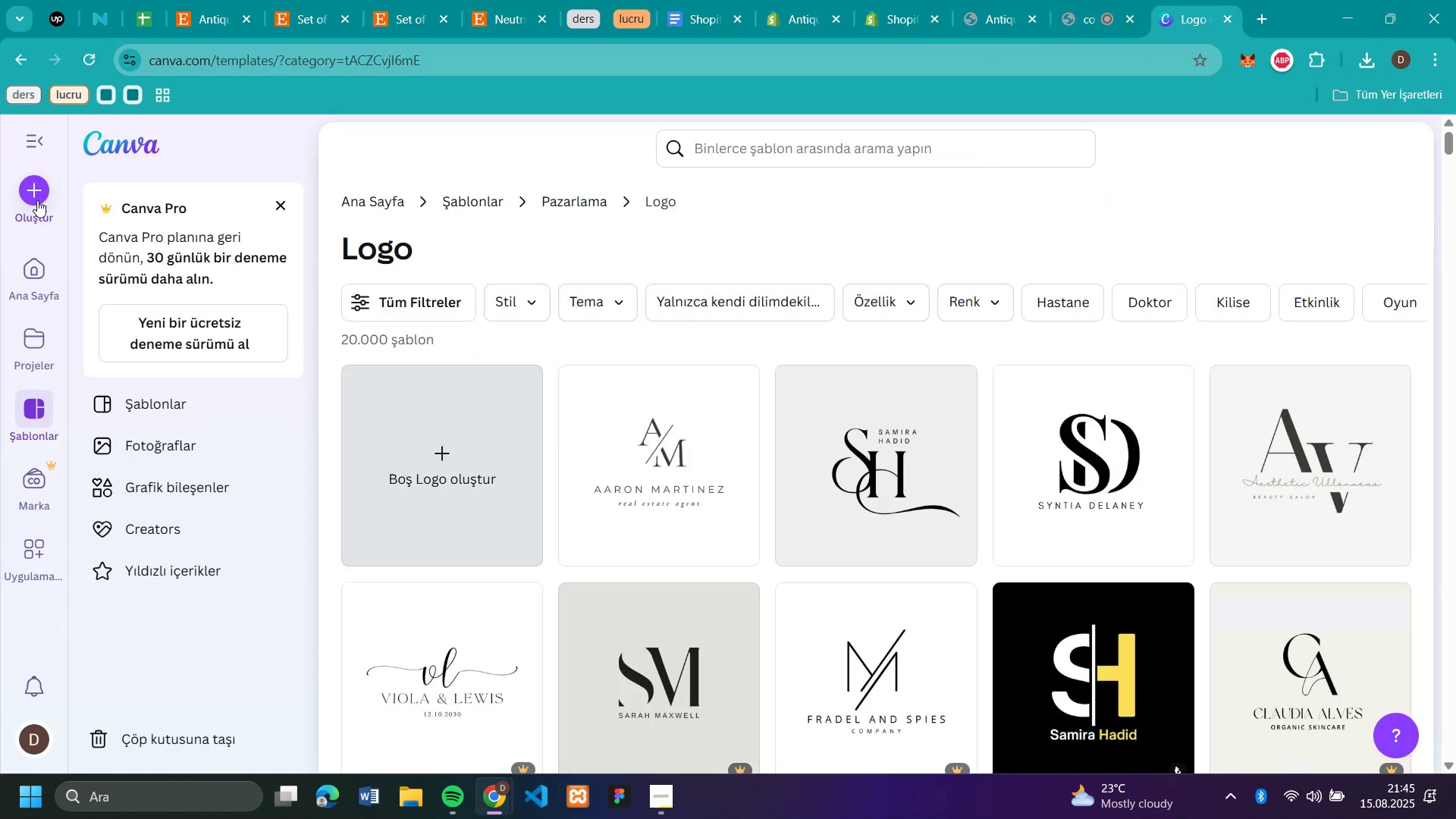 
left_click([32, 196])
 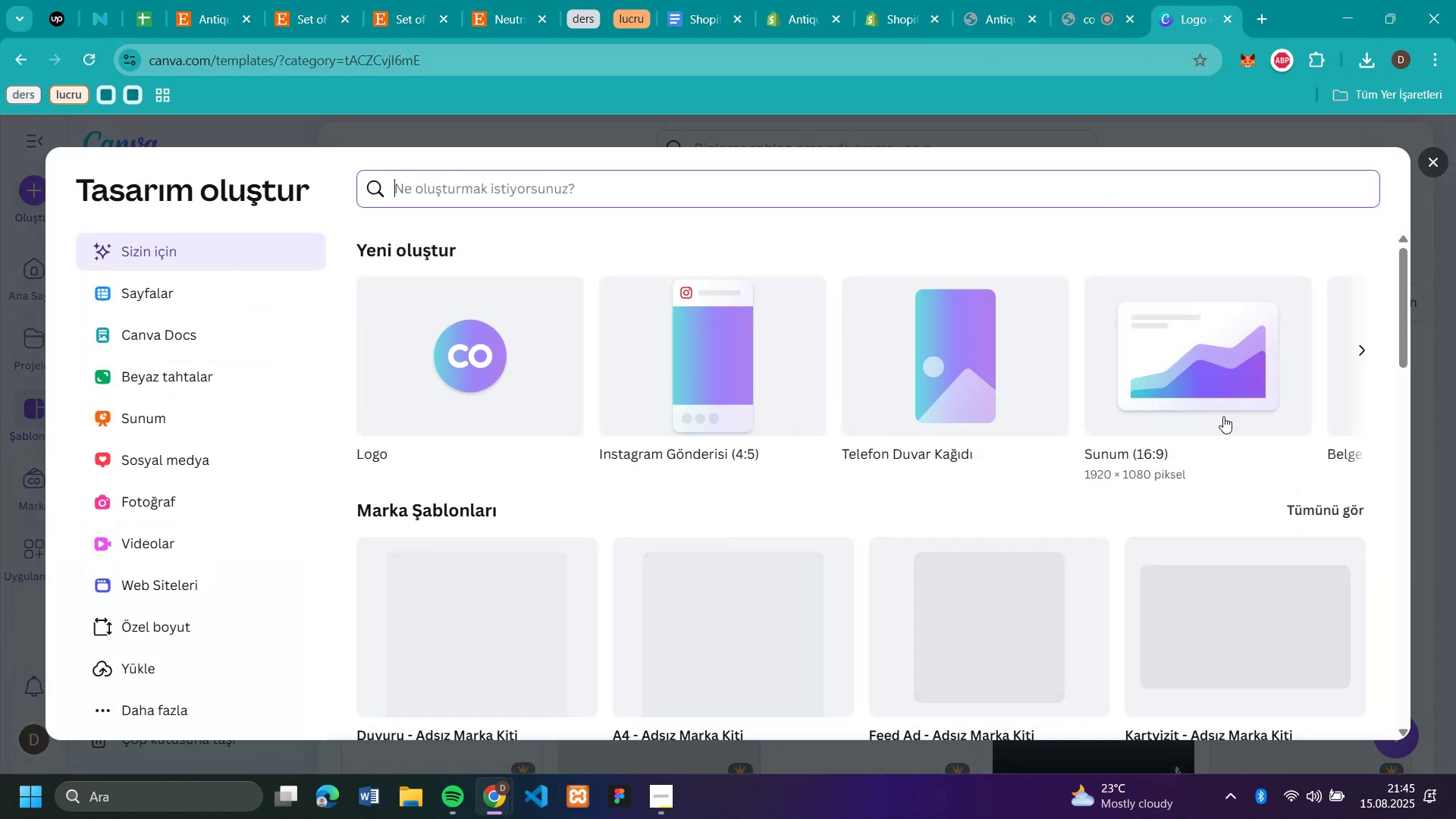 
left_click([1161, 364])
 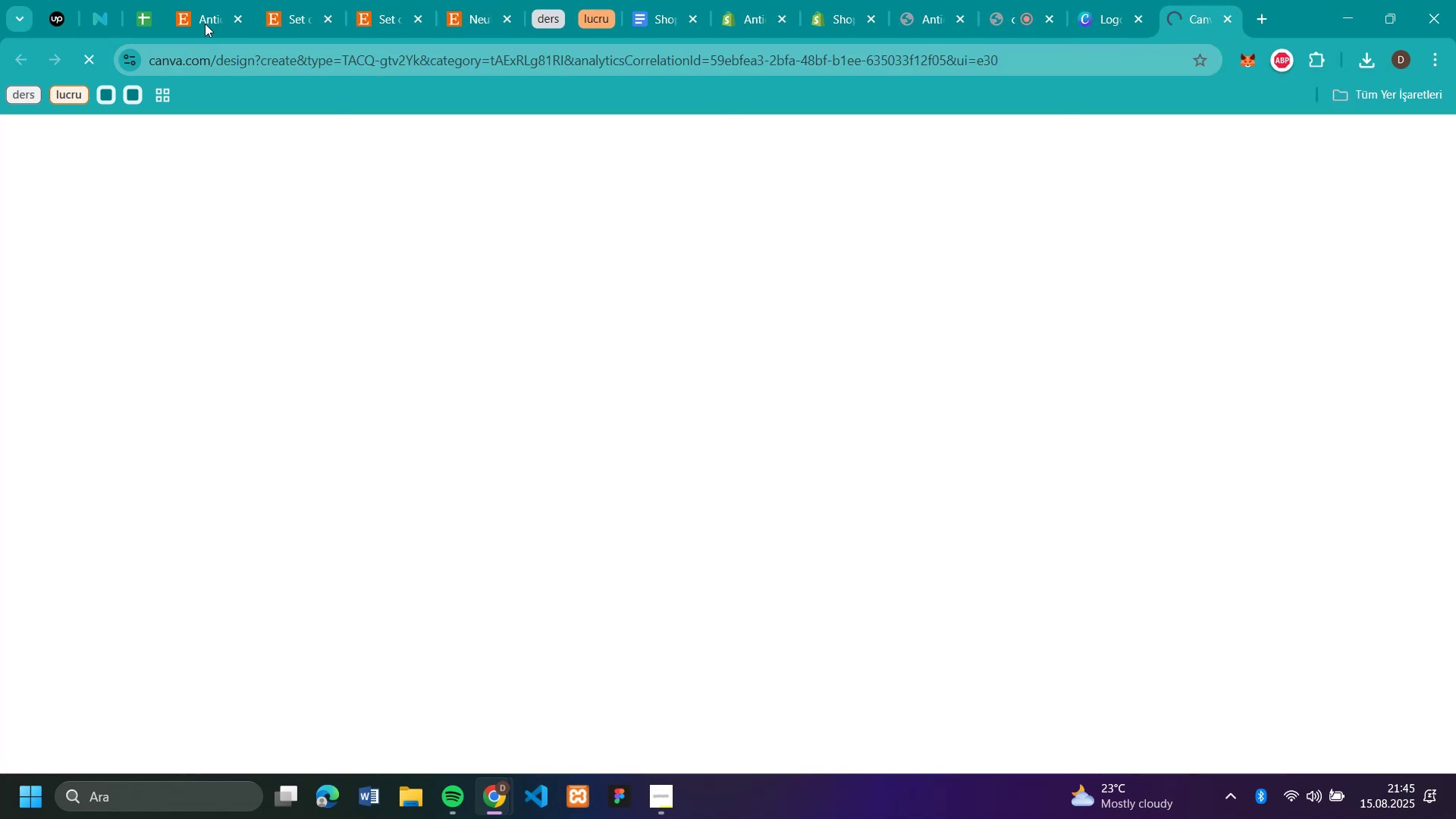 
mouse_move([312, 29])
 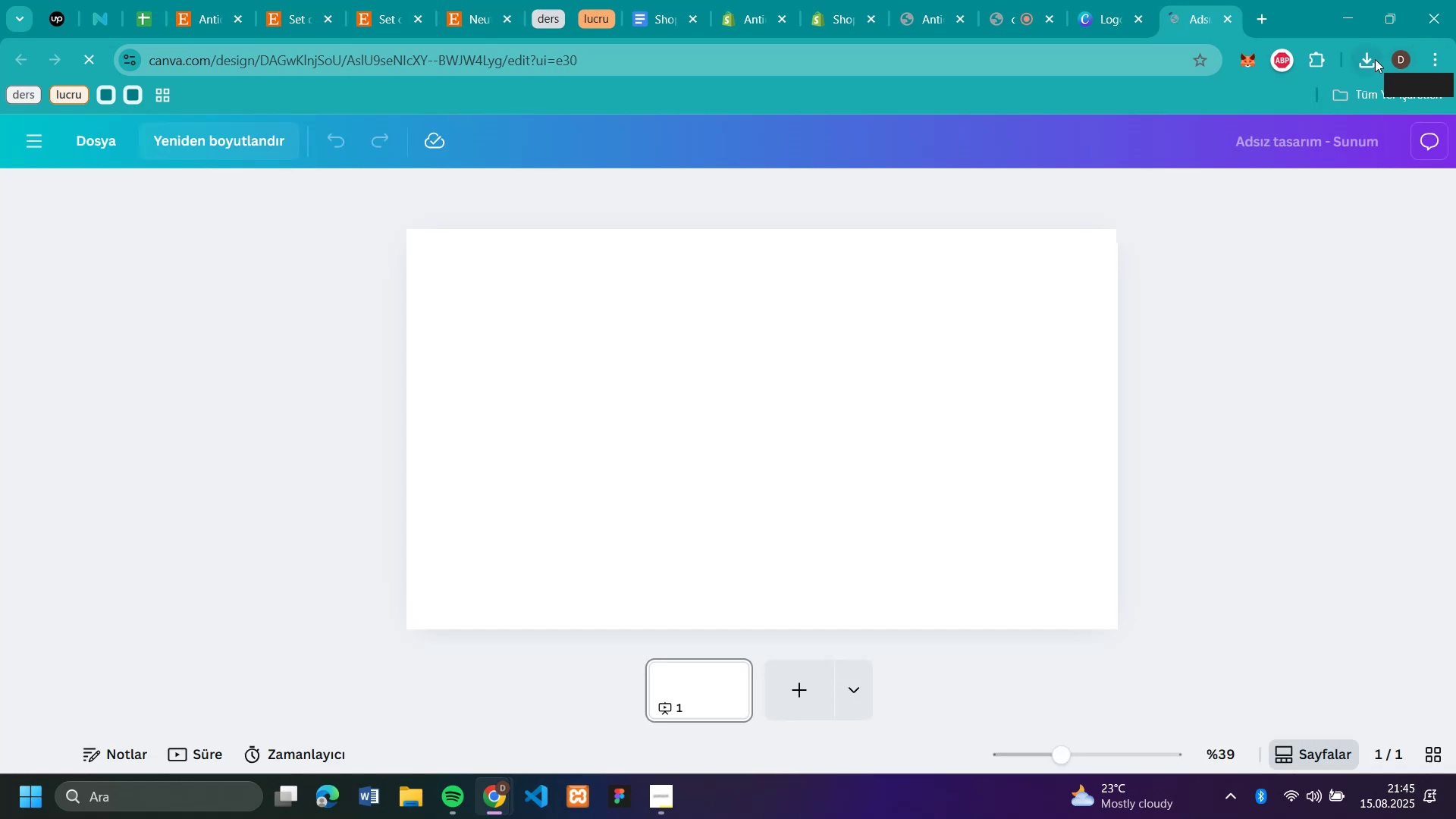 
left_click([1375, 59])
 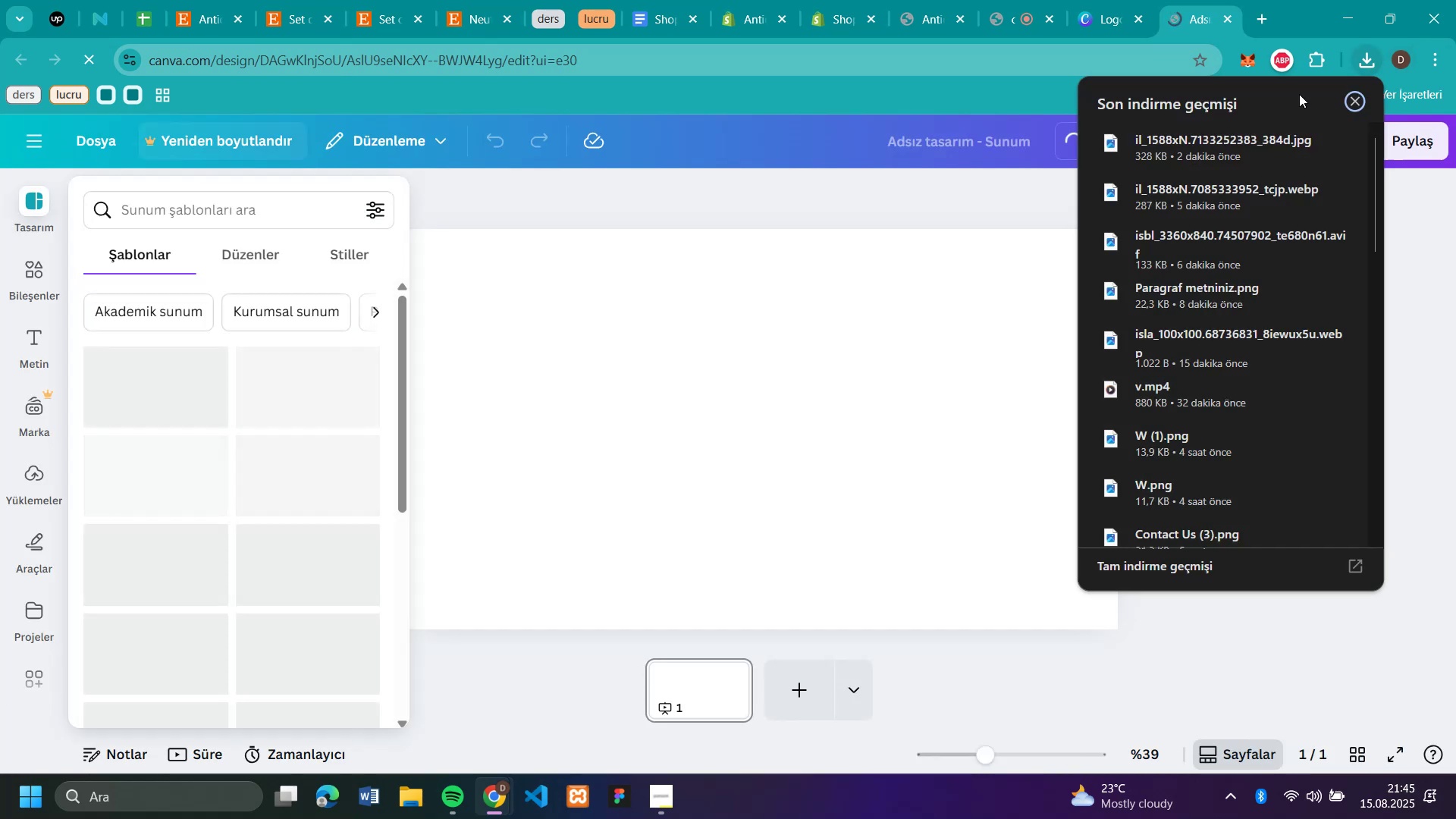 
left_click_drag(start_coordinate=[1185, 150], to_coordinate=[650, 449])
 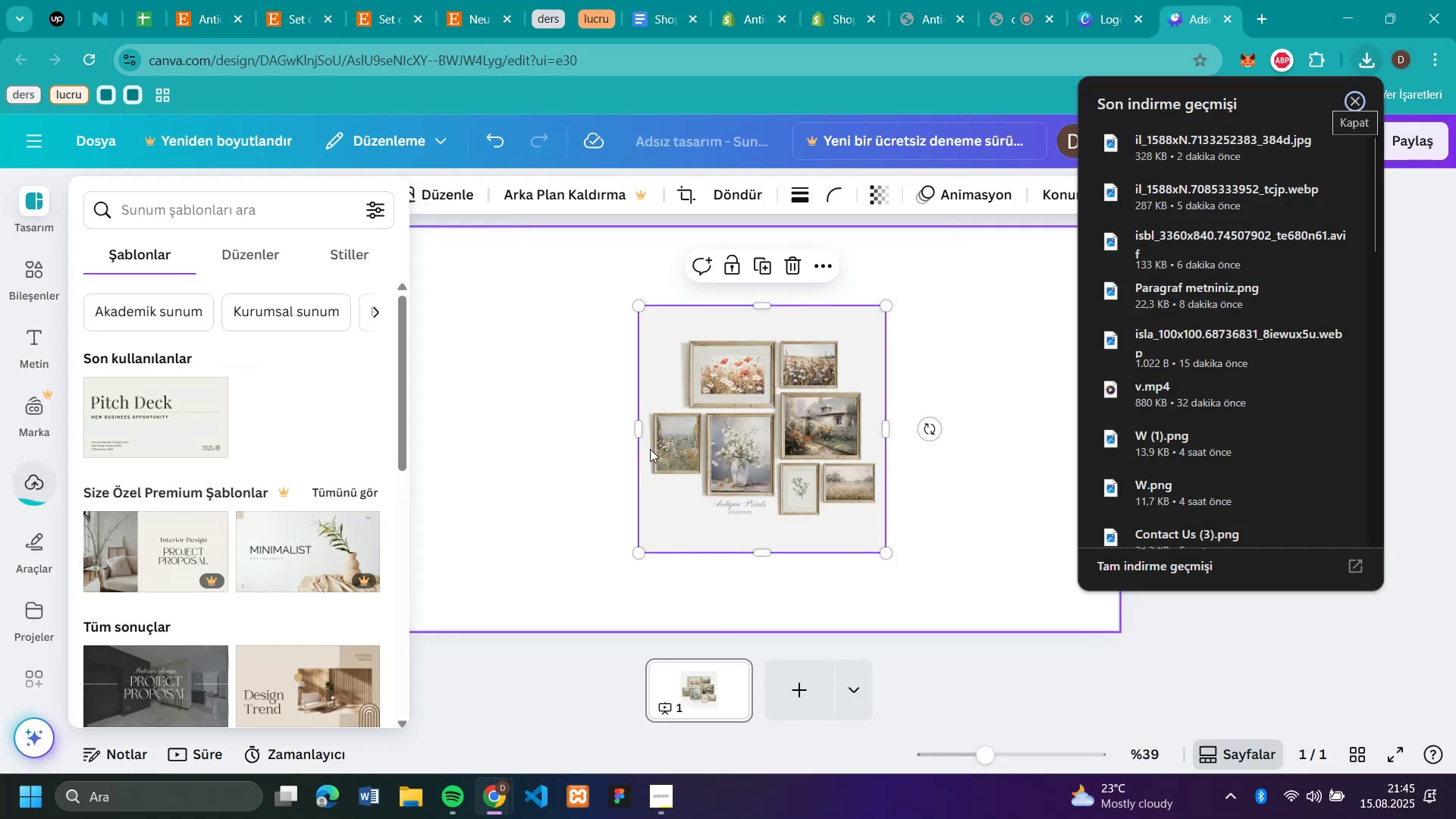 
left_click_drag(start_coordinate=[824, 466], to_coordinate=[607, 381])
 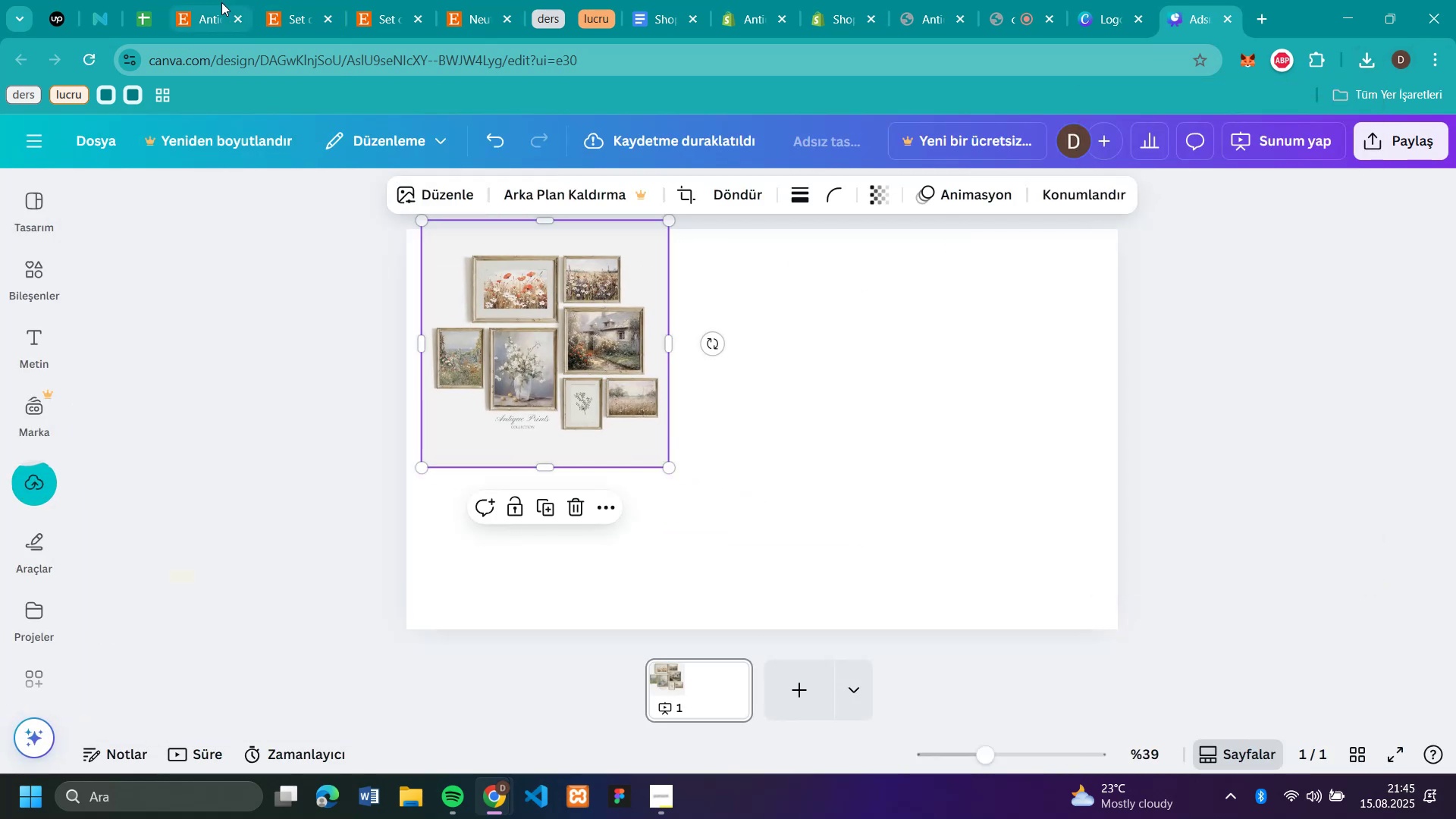 
left_click([215, 12])
 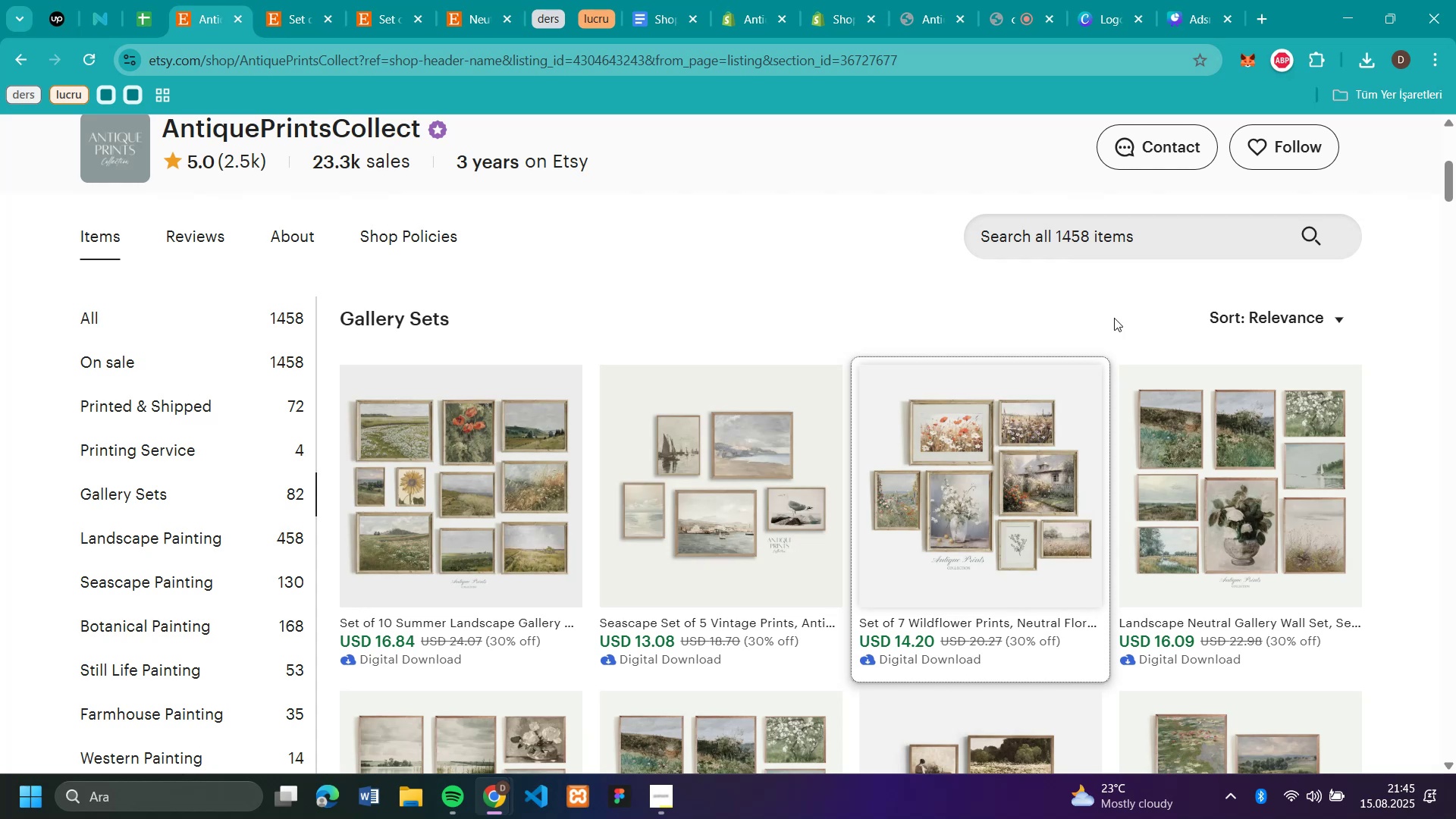 
left_click([789, 457])
 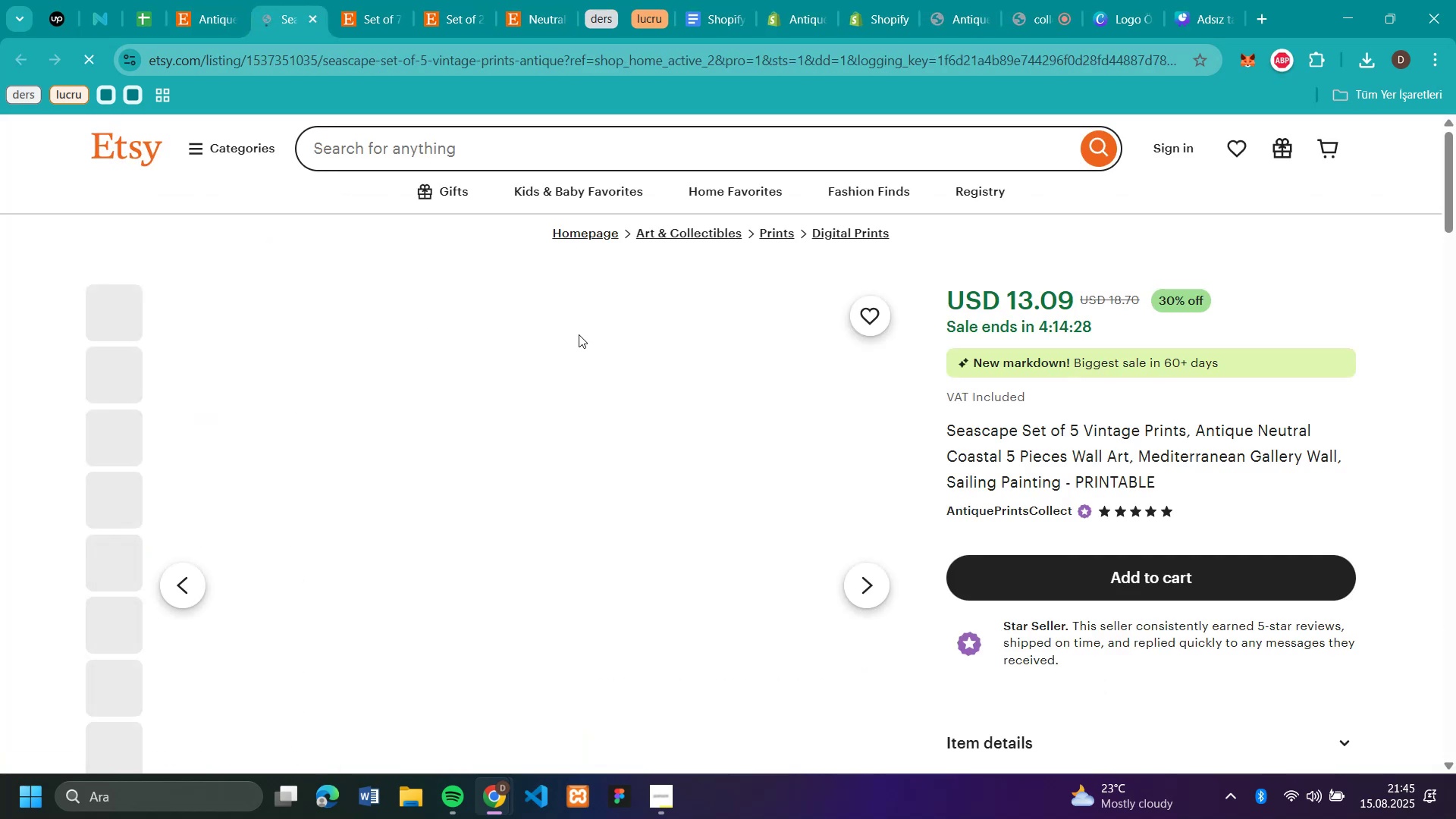 
mouse_move([521, 453])
 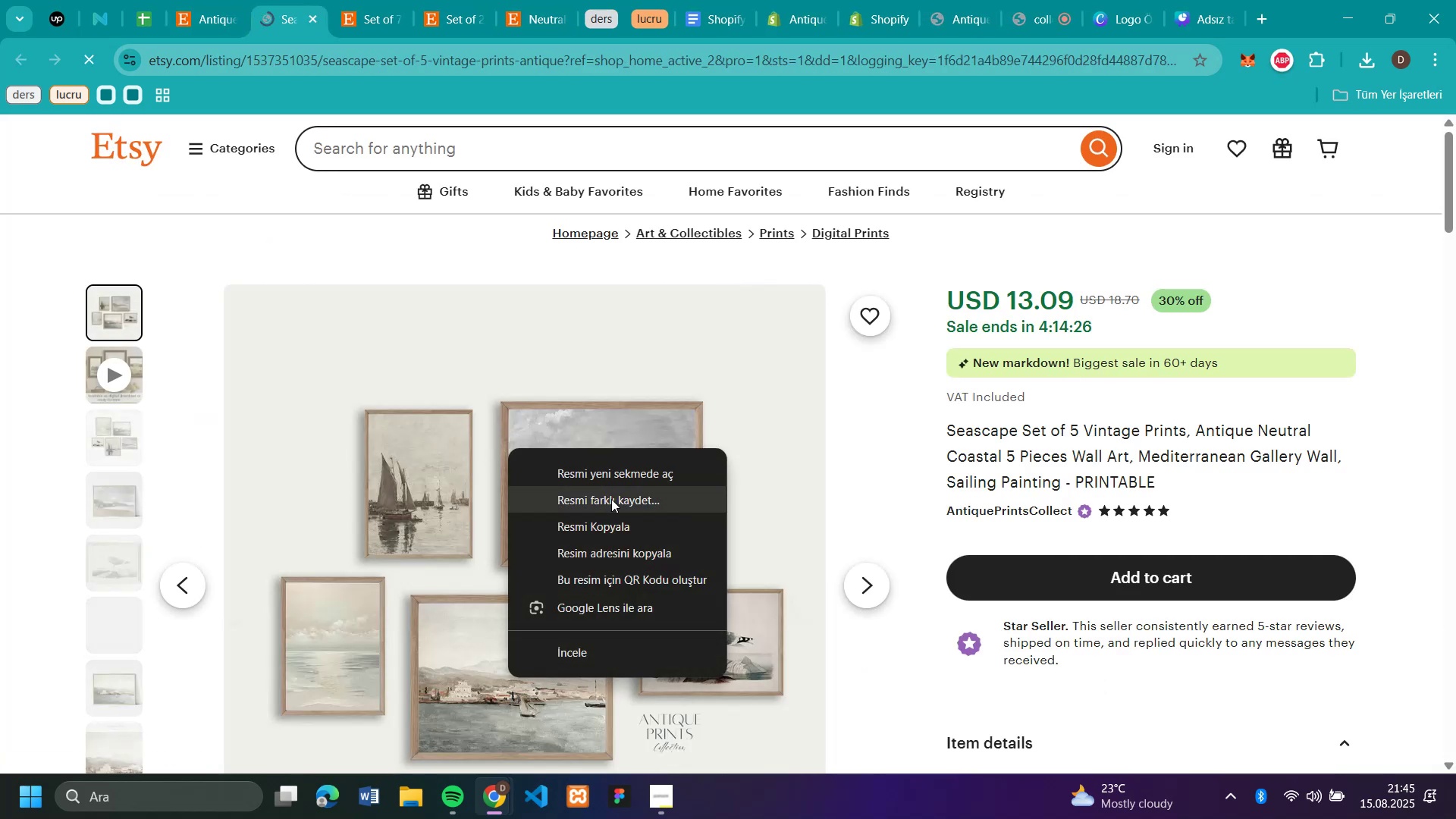 
left_click([611, 499])
 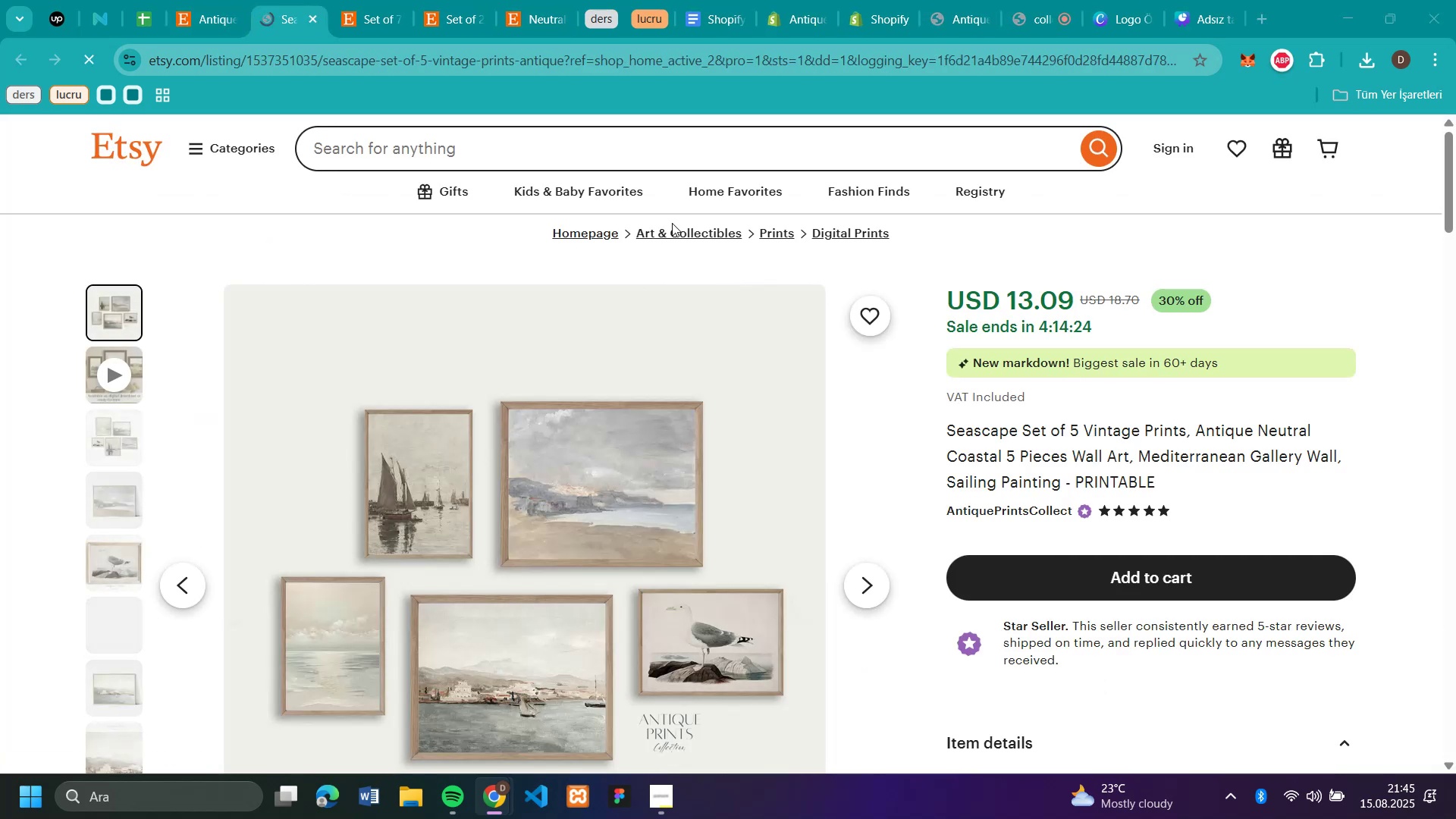 
key(Enter)
 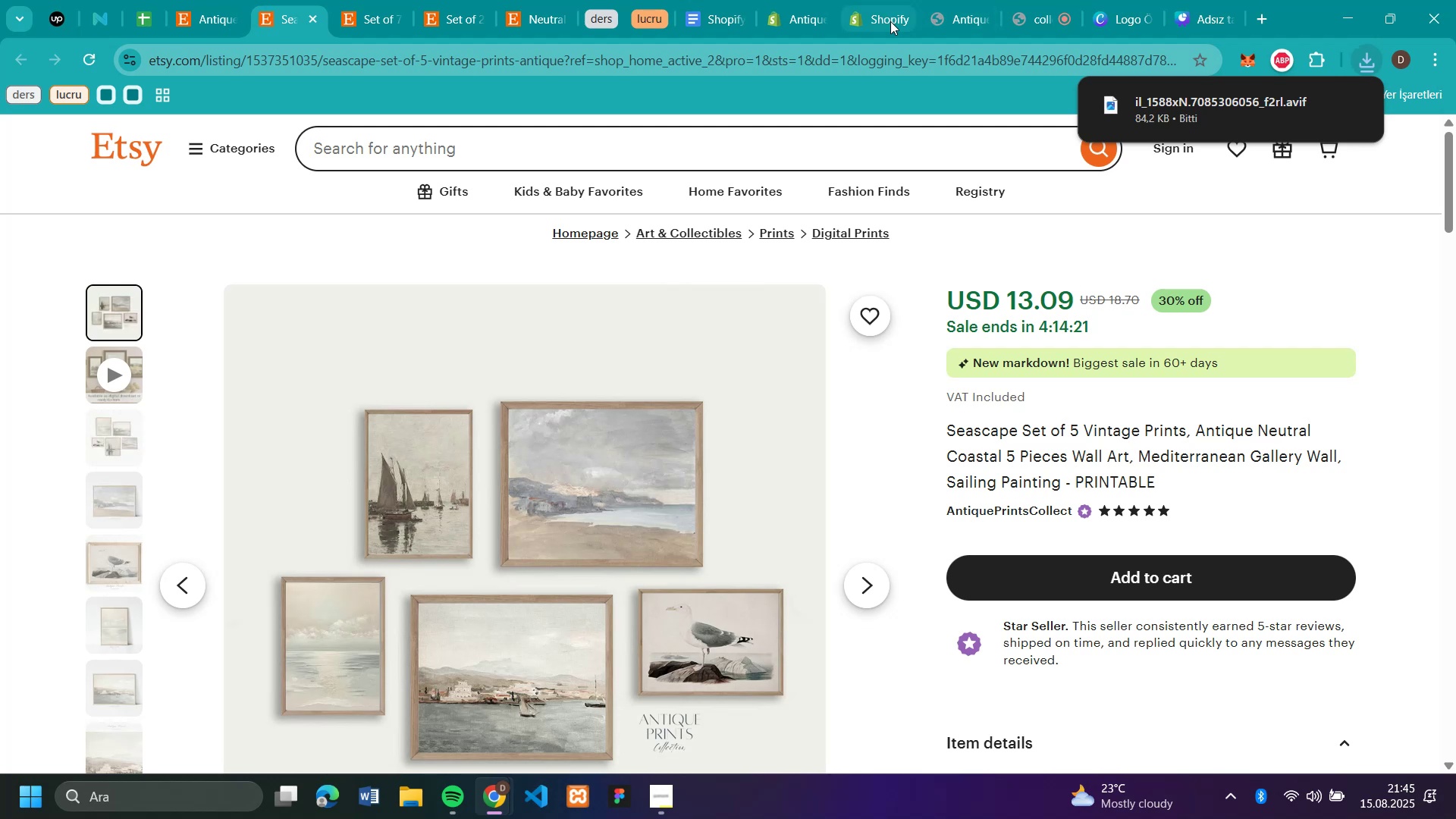 
left_click([1197, 6])
 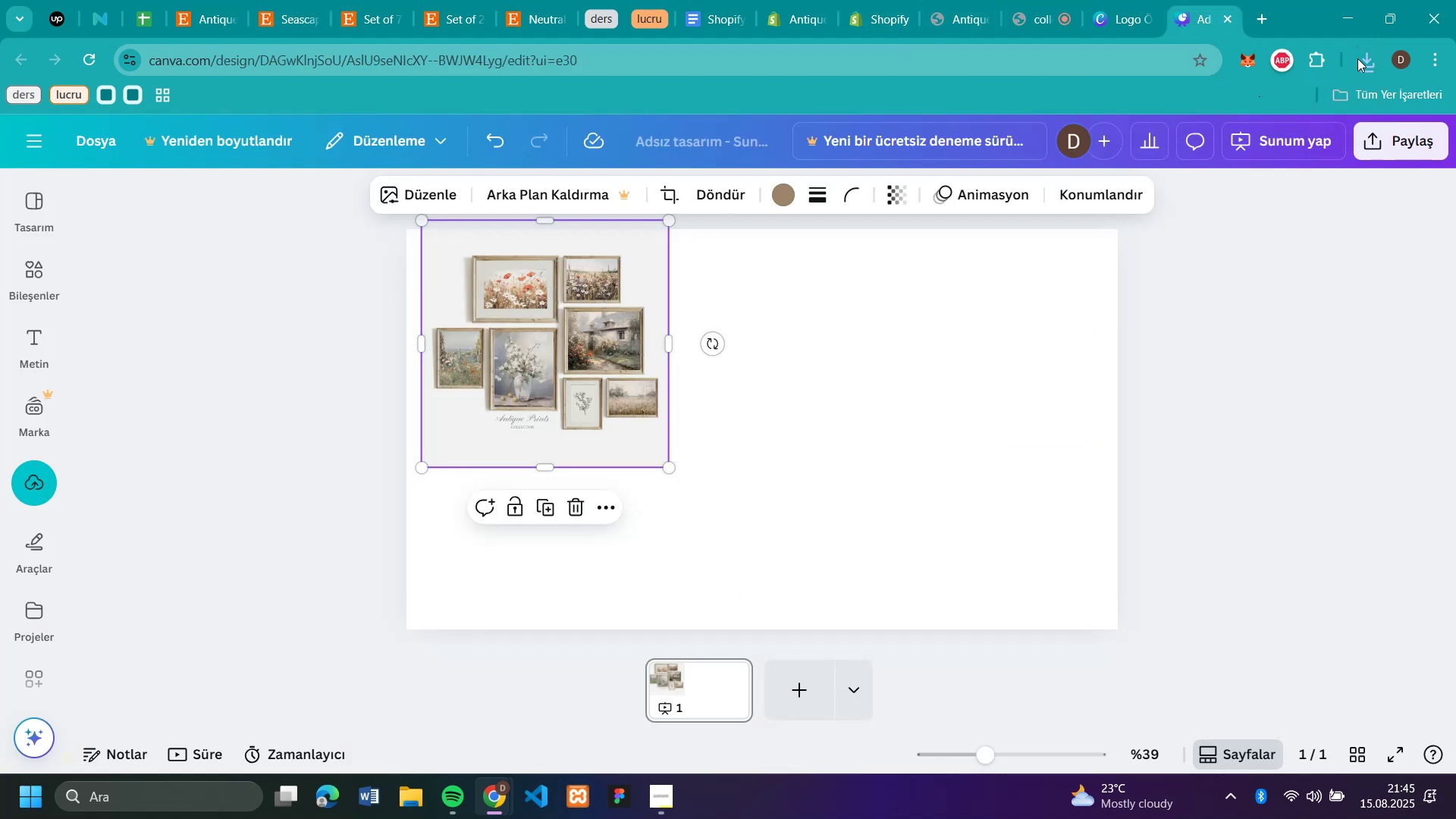 
left_click([1366, 61])
 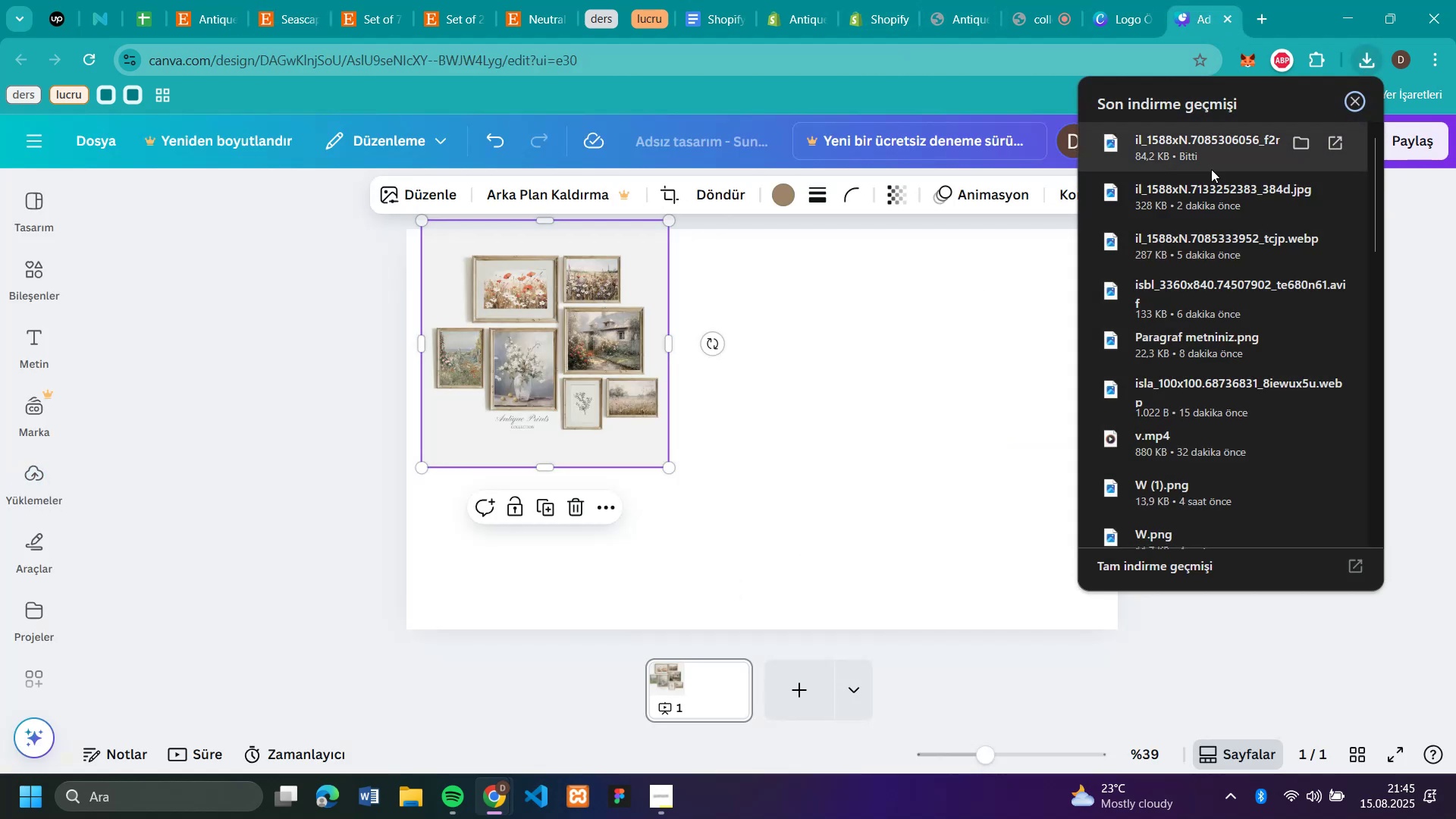 
left_click_drag(start_coordinate=[1181, 143], to_coordinate=[786, 312])
 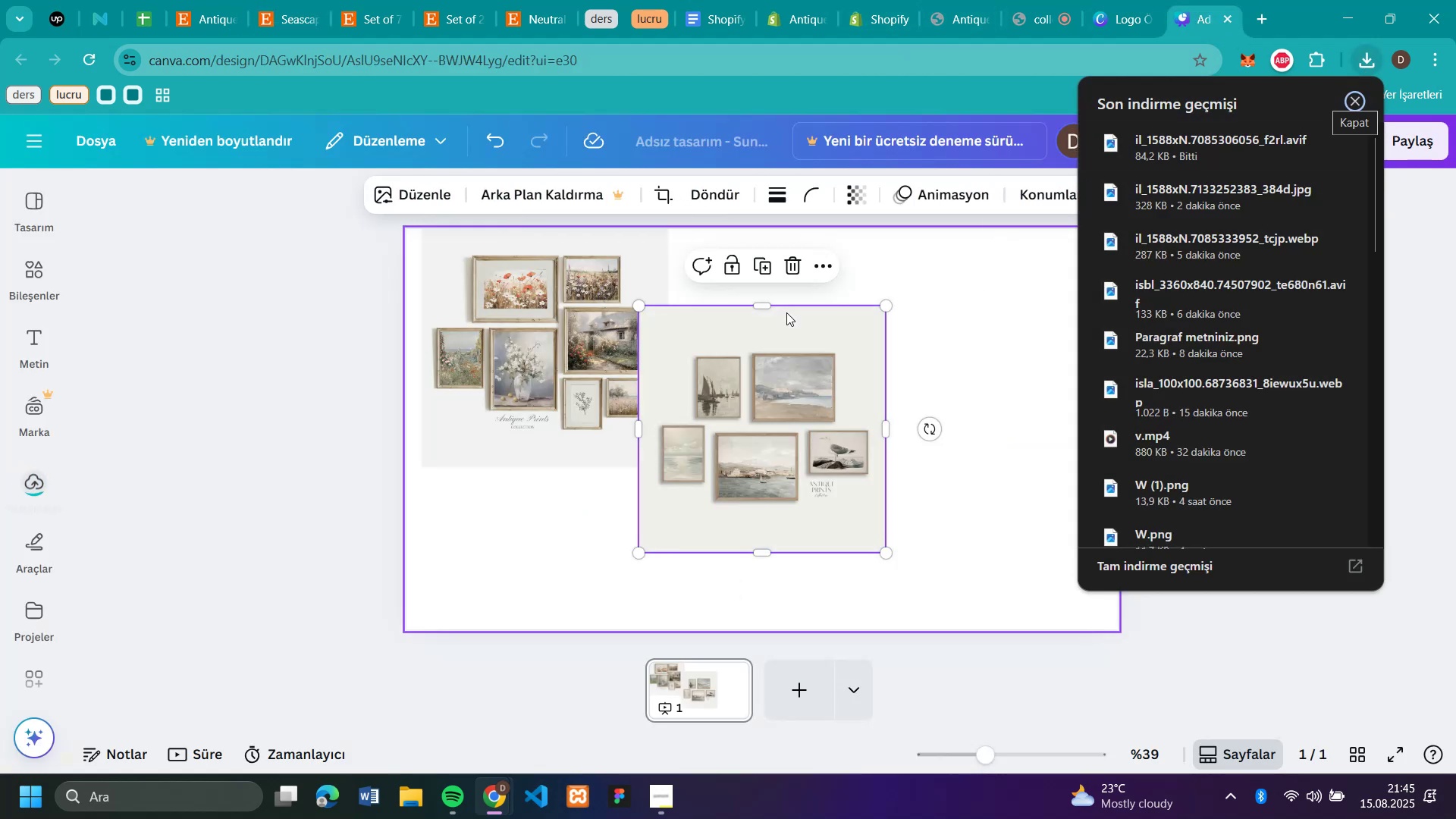 
left_click_drag(start_coordinate=[767, 396], to_coordinate=[797, 324])
 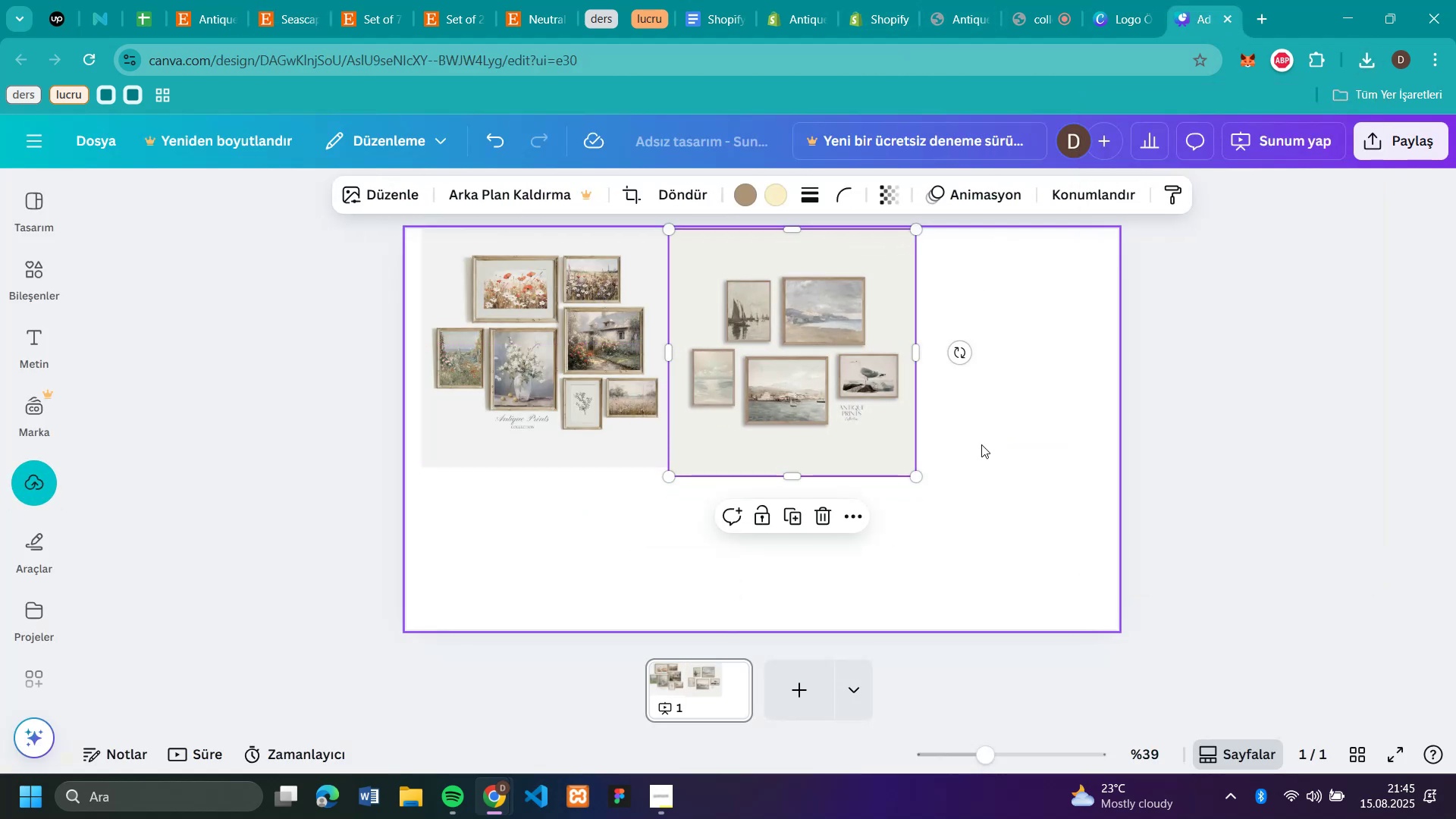 
left_click([1068, 425])
 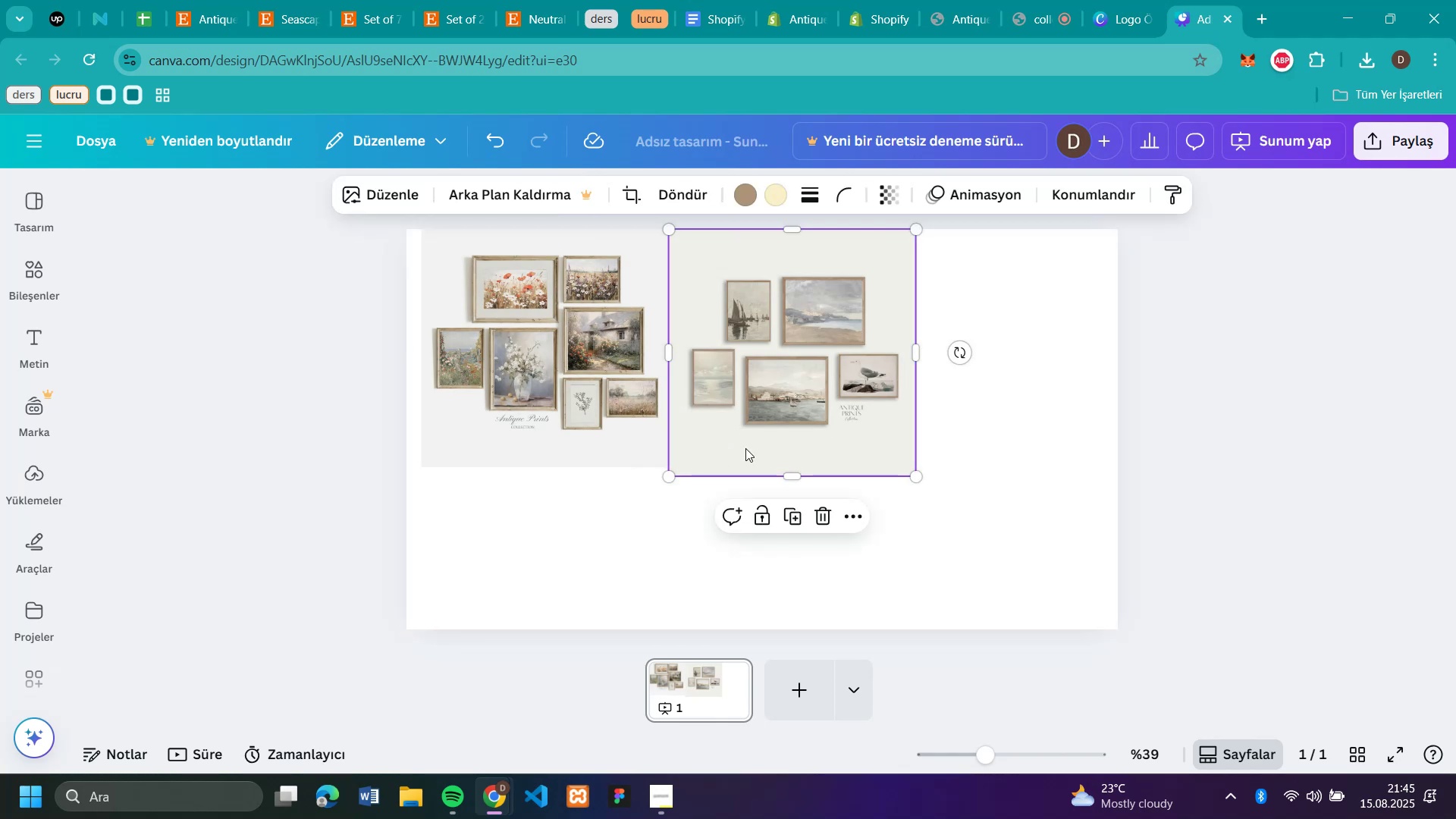 
left_click_drag(start_coordinate=[799, 438], to_coordinate=[805, 441])
 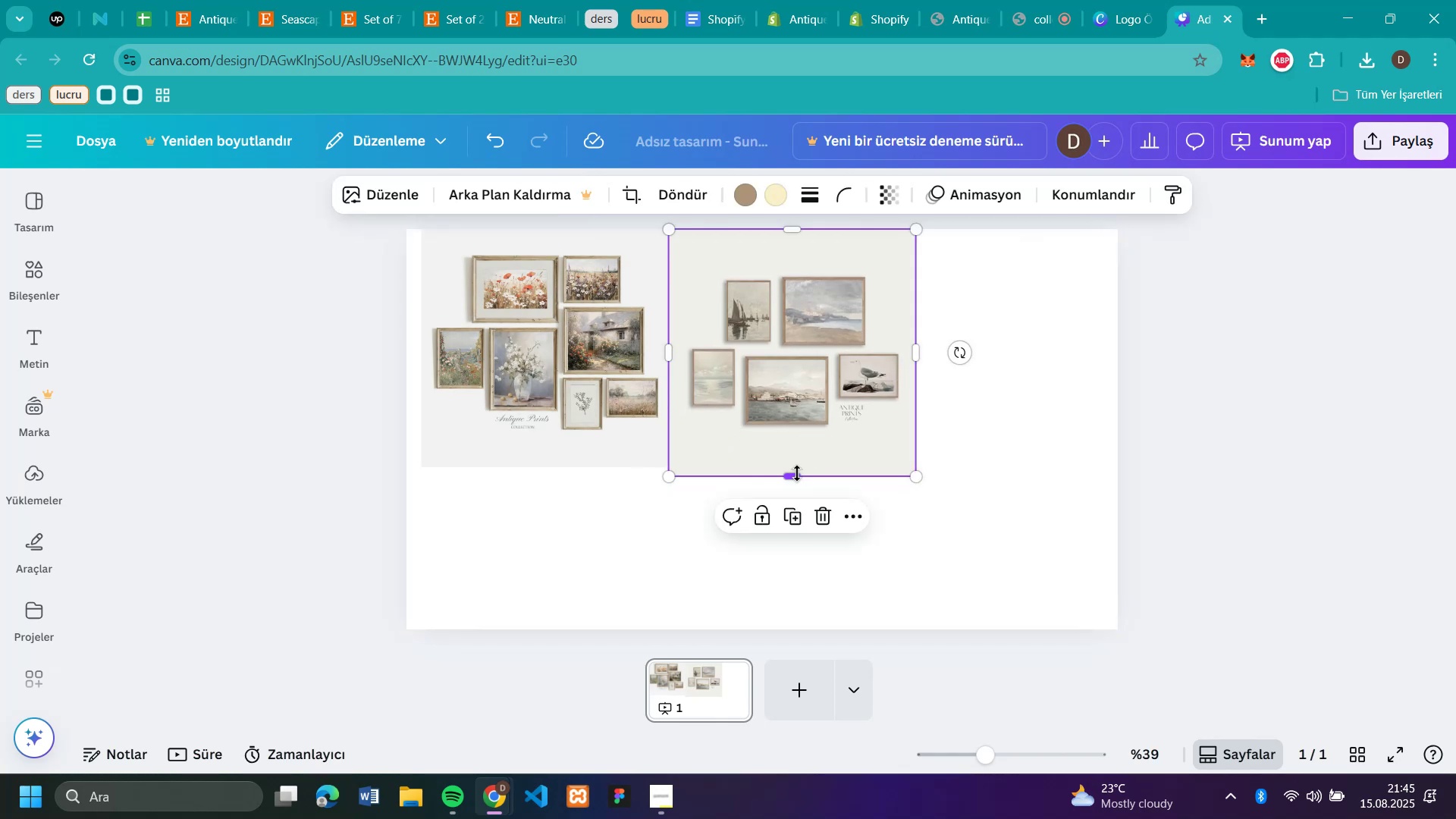 
left_click_drag(start_coordinate=[797, 475], to_coordinate=[805, 441])
 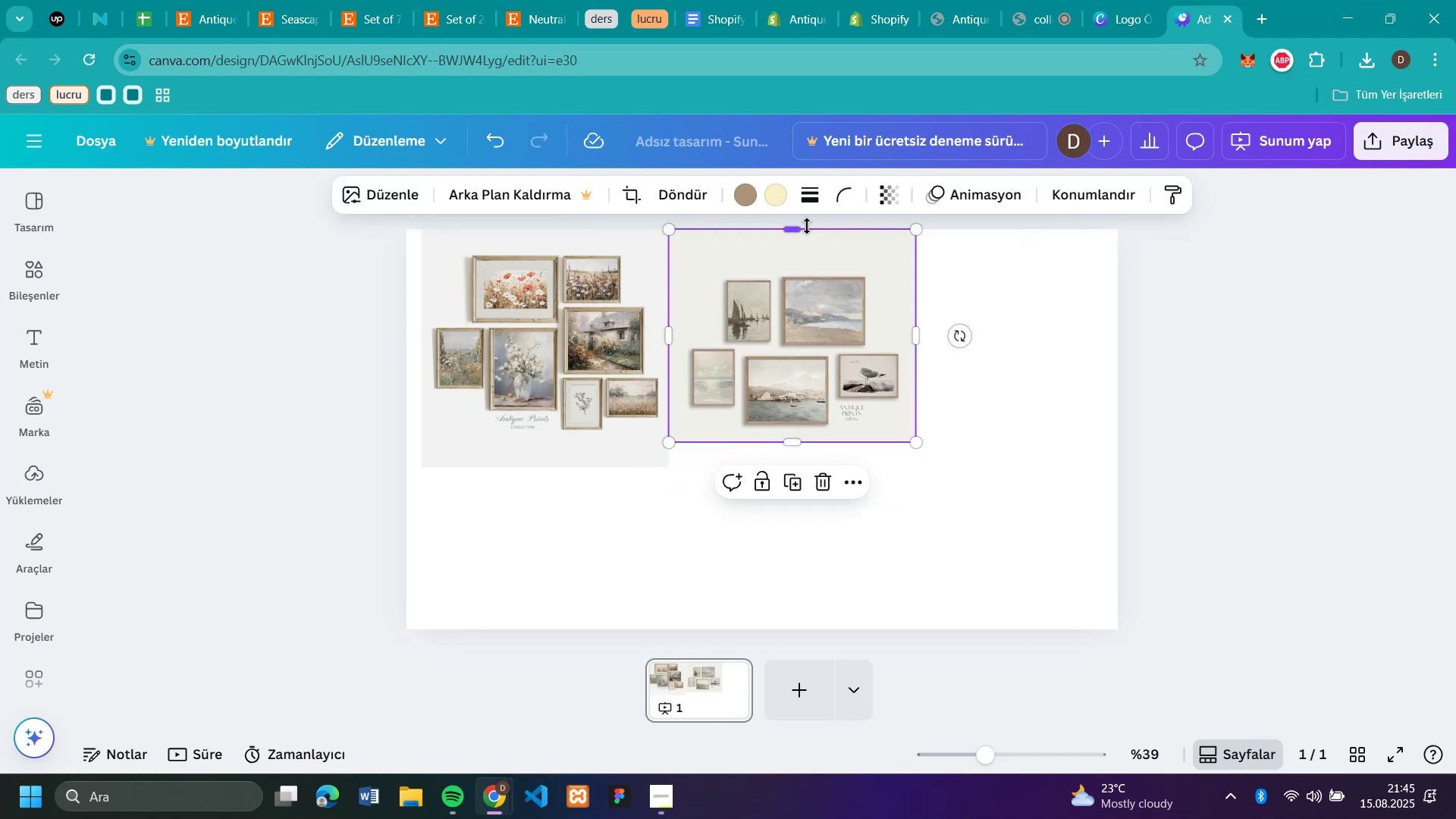 
left_click_drag(start_coordinate=[797, 226], to_coordinate=[797, 243])
 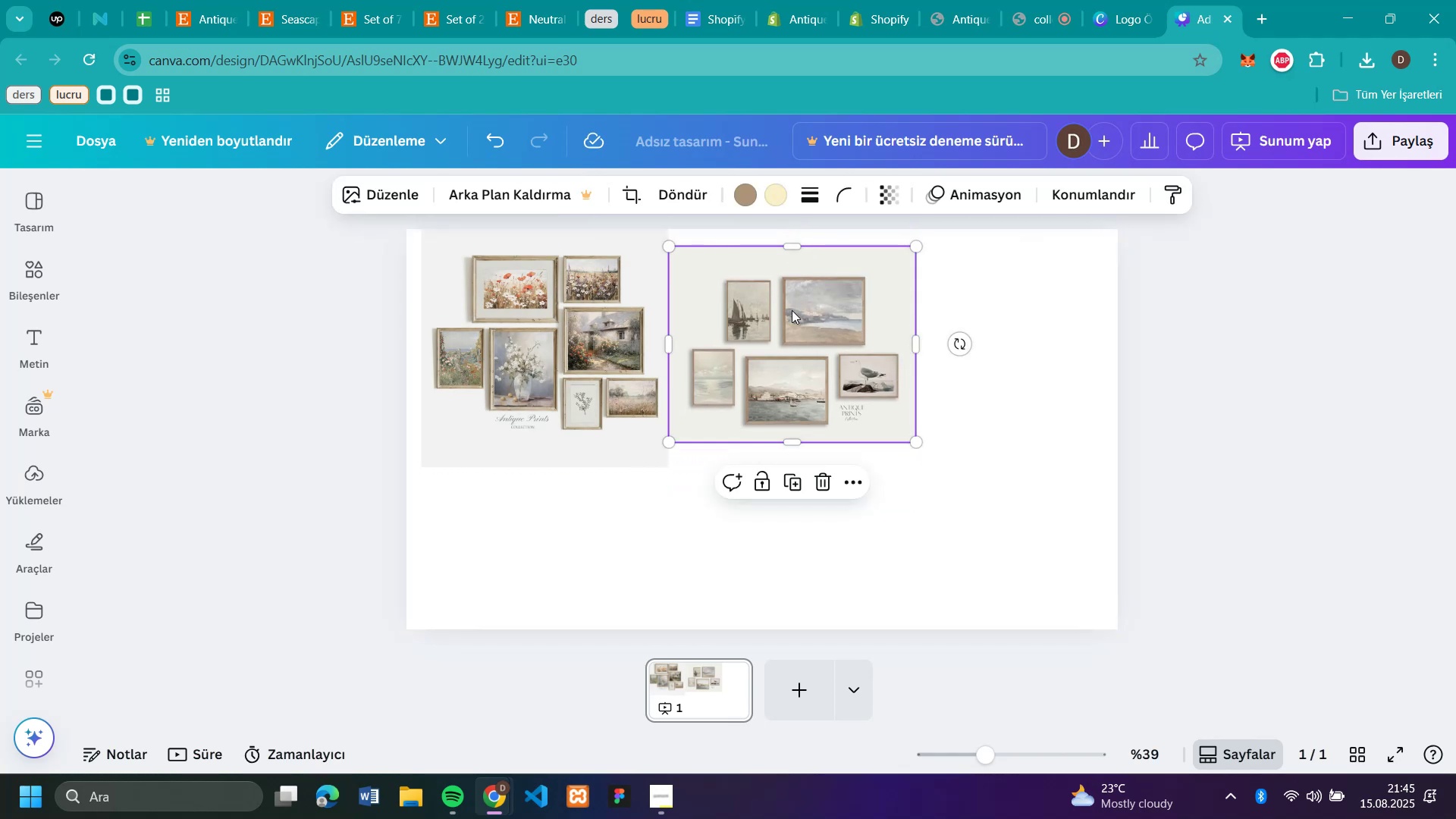 
left_click_drag(start_coordinate=[792, 312], to_coordinate=[795, 296])
 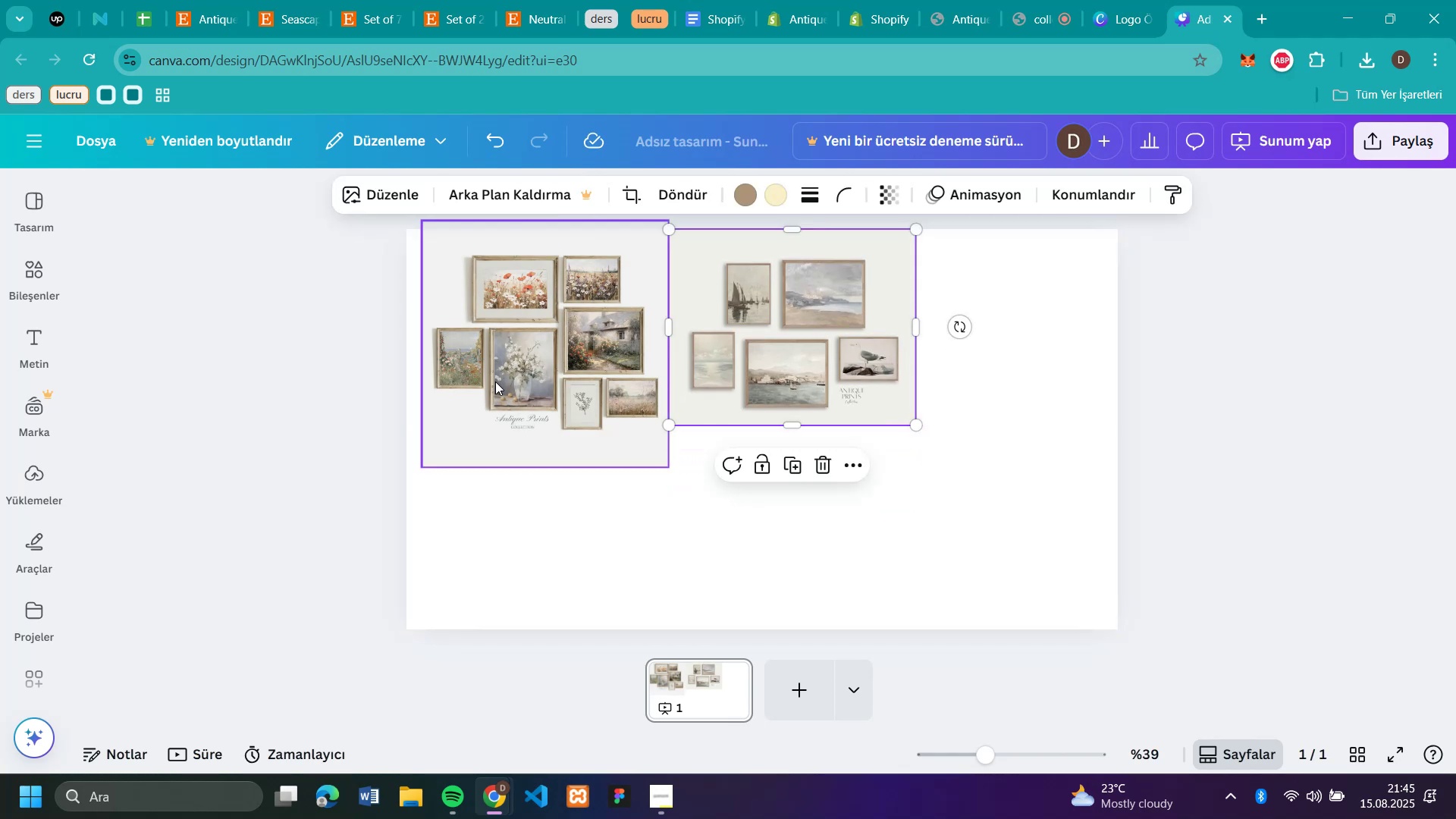 
left_click_drag(start_coordinate=[509, 405], to_coordinate=[492, 413])
 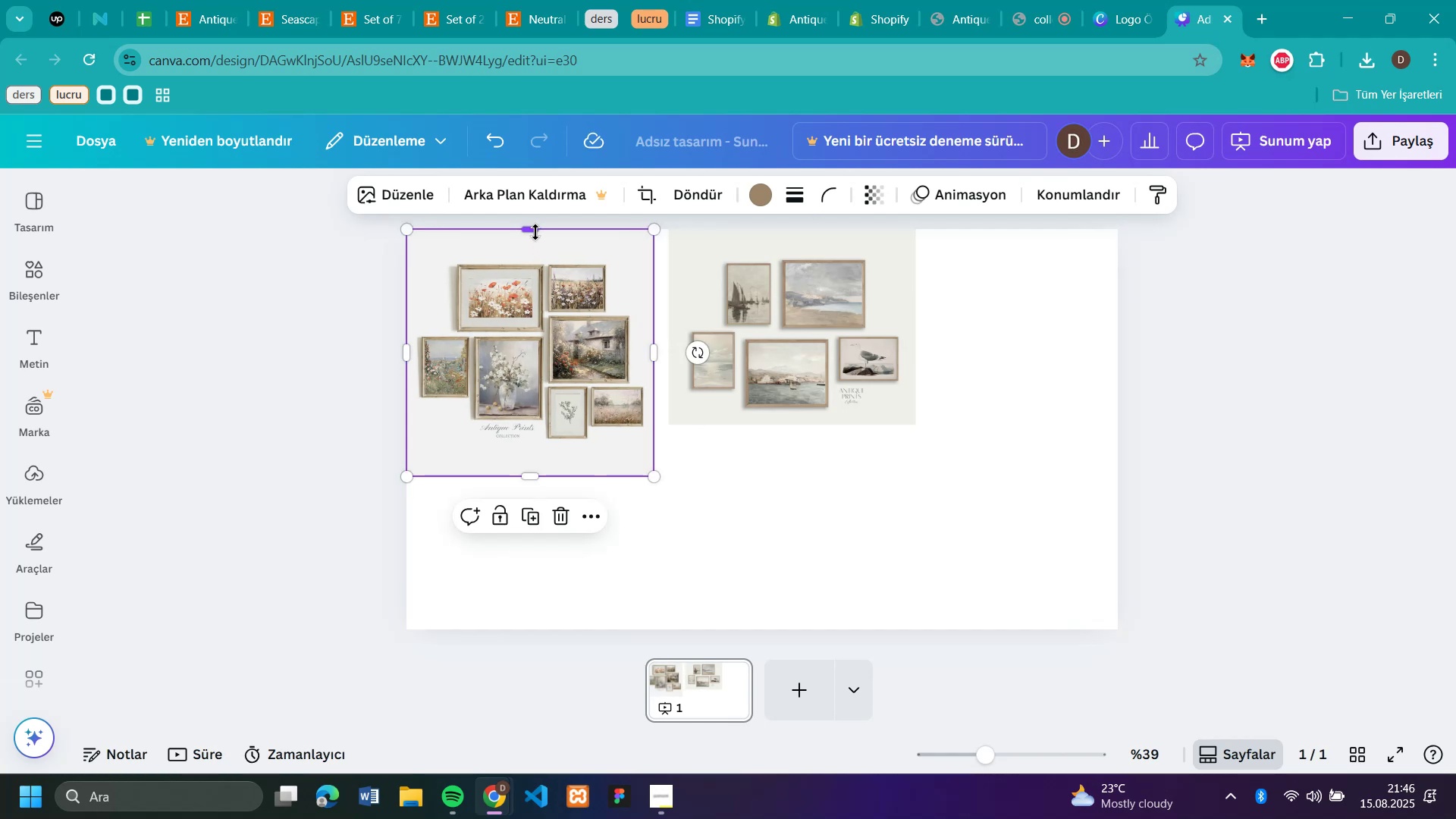 
left_click_drag(start_coordinate=[726, 285], to_coordinate=[713, 286])
 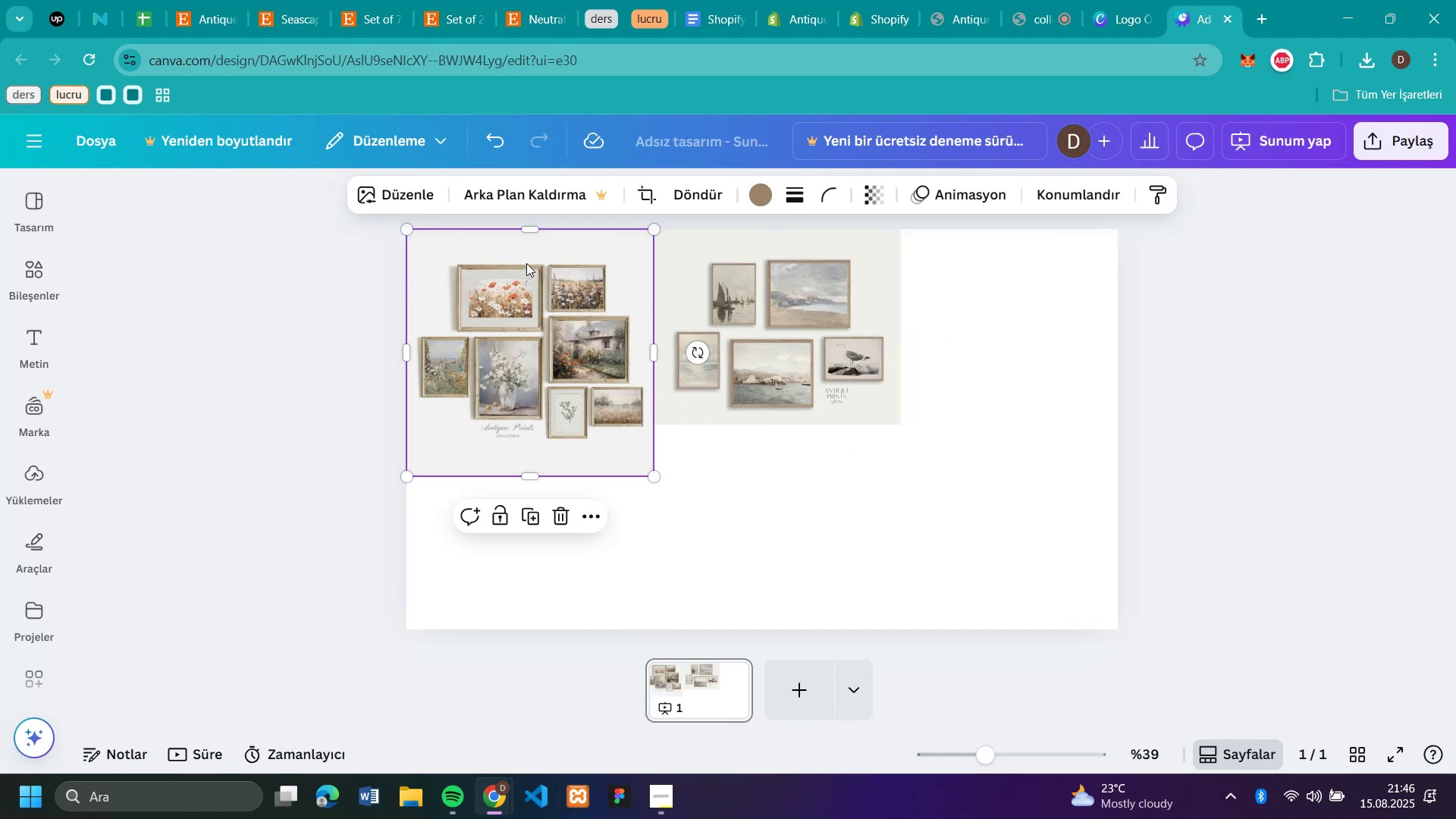 
left_click_drag(start_coordinate=[529, 231], to_coordinate=[529, 240])
 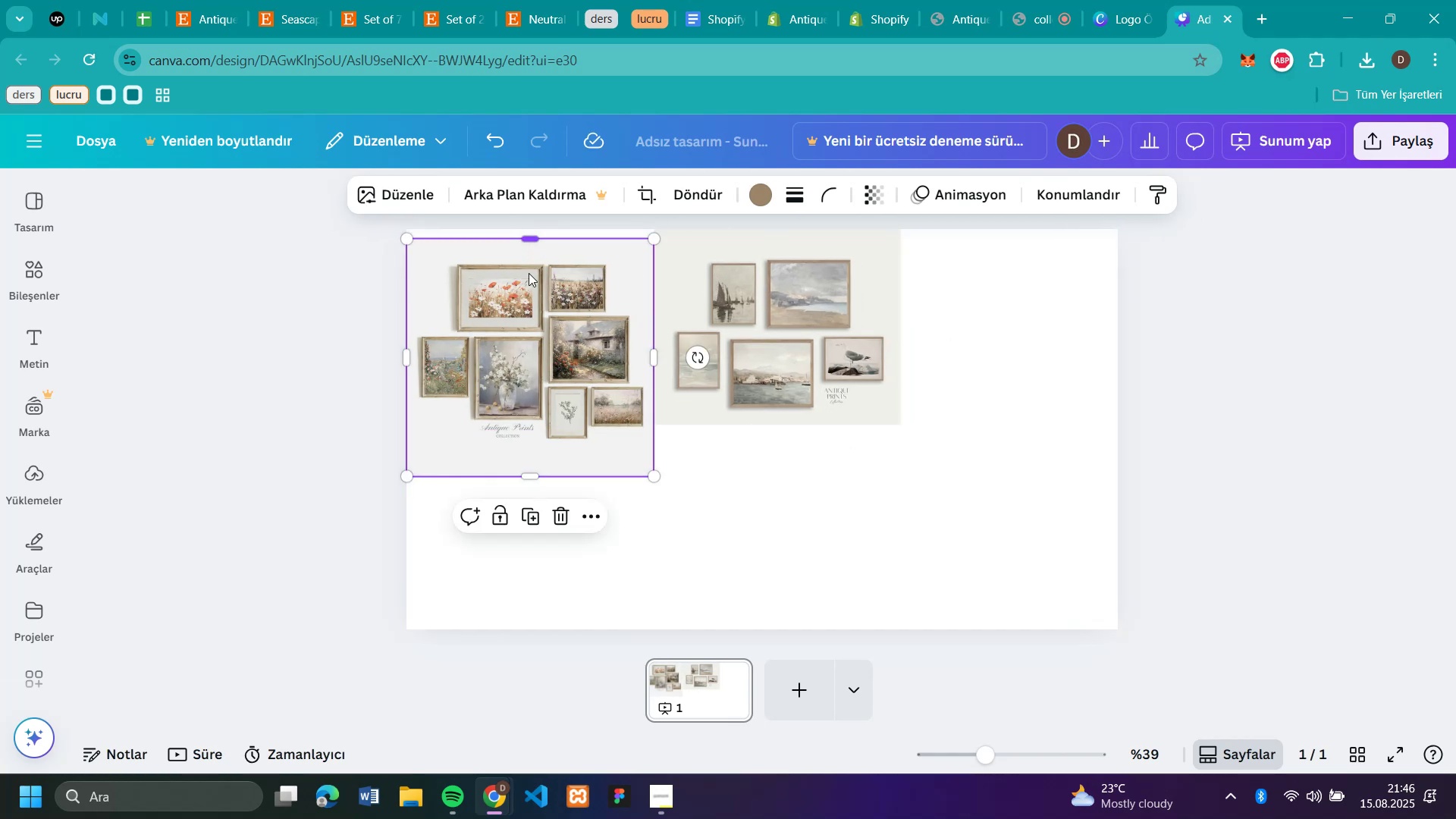 
left_click_drag(start_coordinate=[521, 309], to_coordinate=[521, 299])
 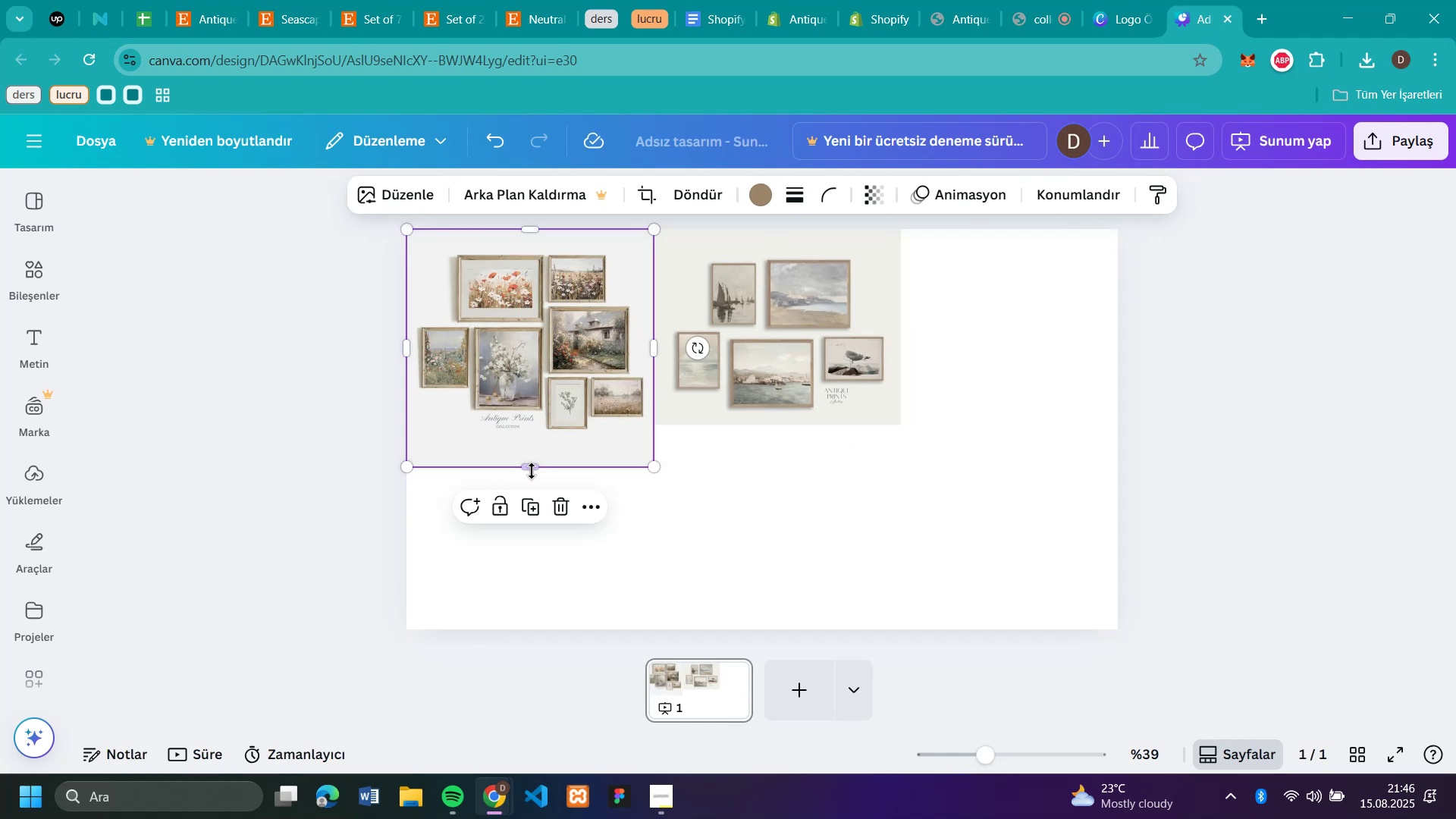 
left_click_drag(start_coordinate=[533, 465], to_coordinate=[548, 428])
 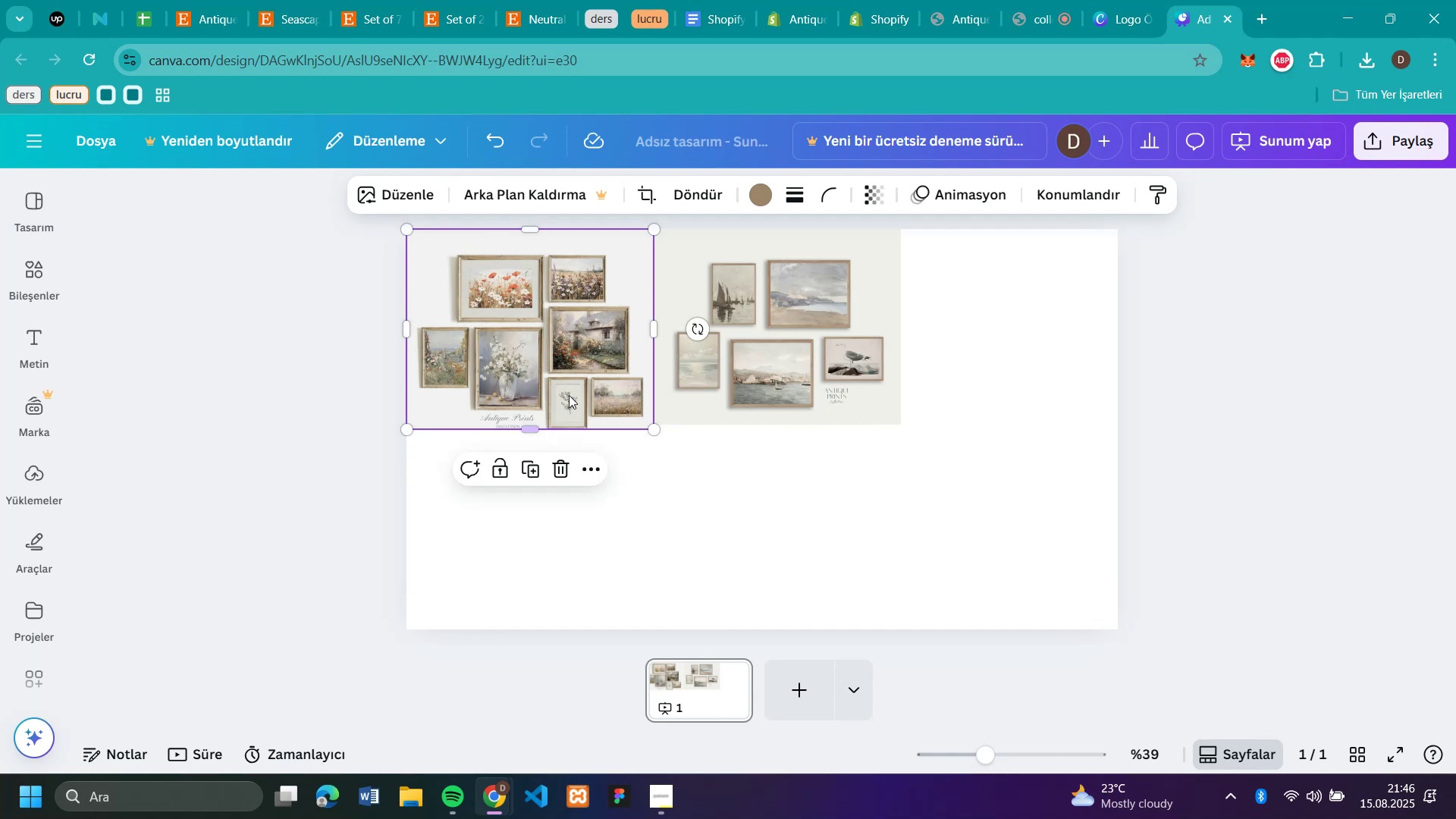 
left_click_drag(start_coordinate=[567, 388], to_coordinate=[567, 379])
 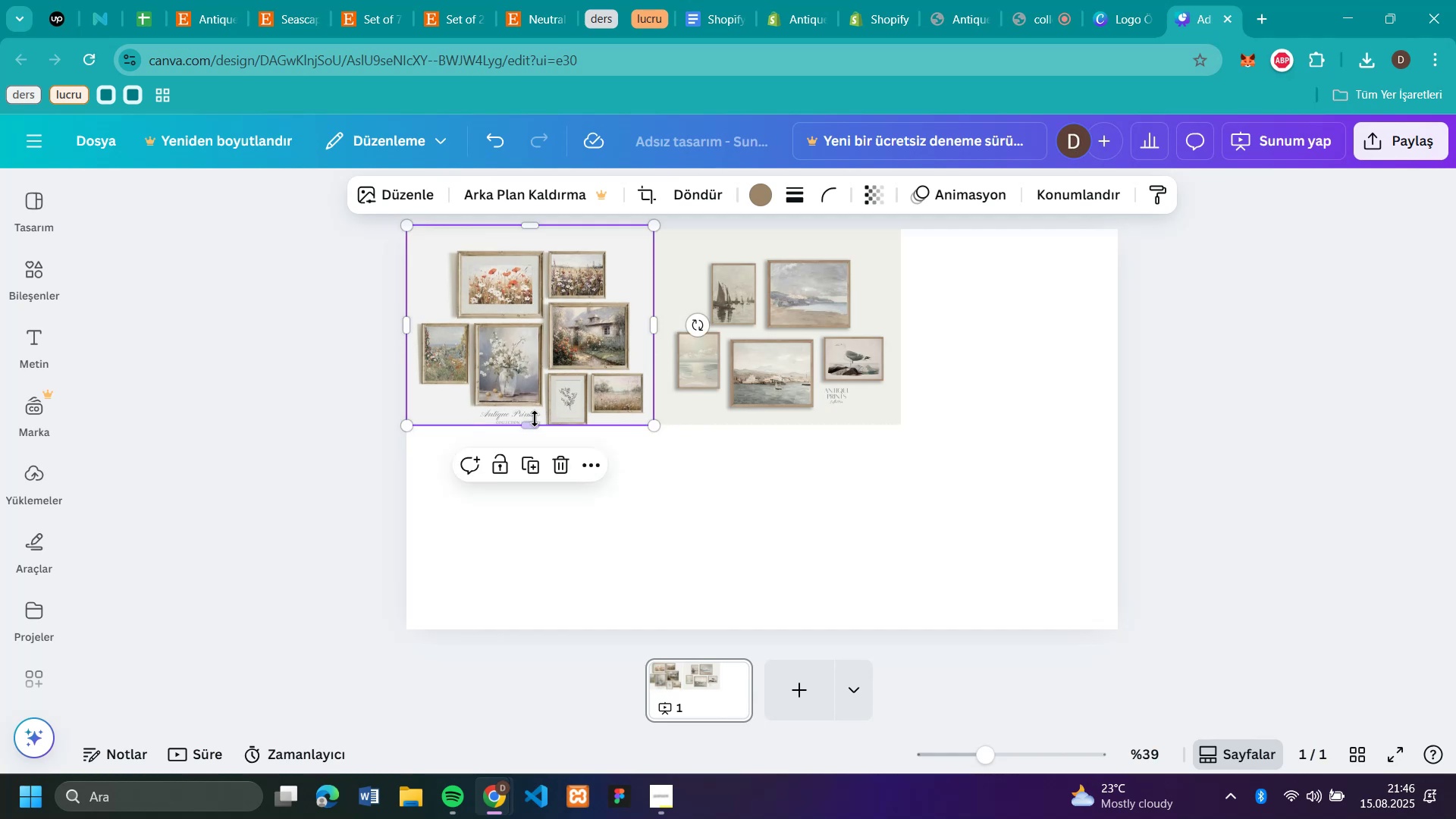 
left_click_drag(start_coordinate=[533, 421], to_coordinate=[533, 427])
 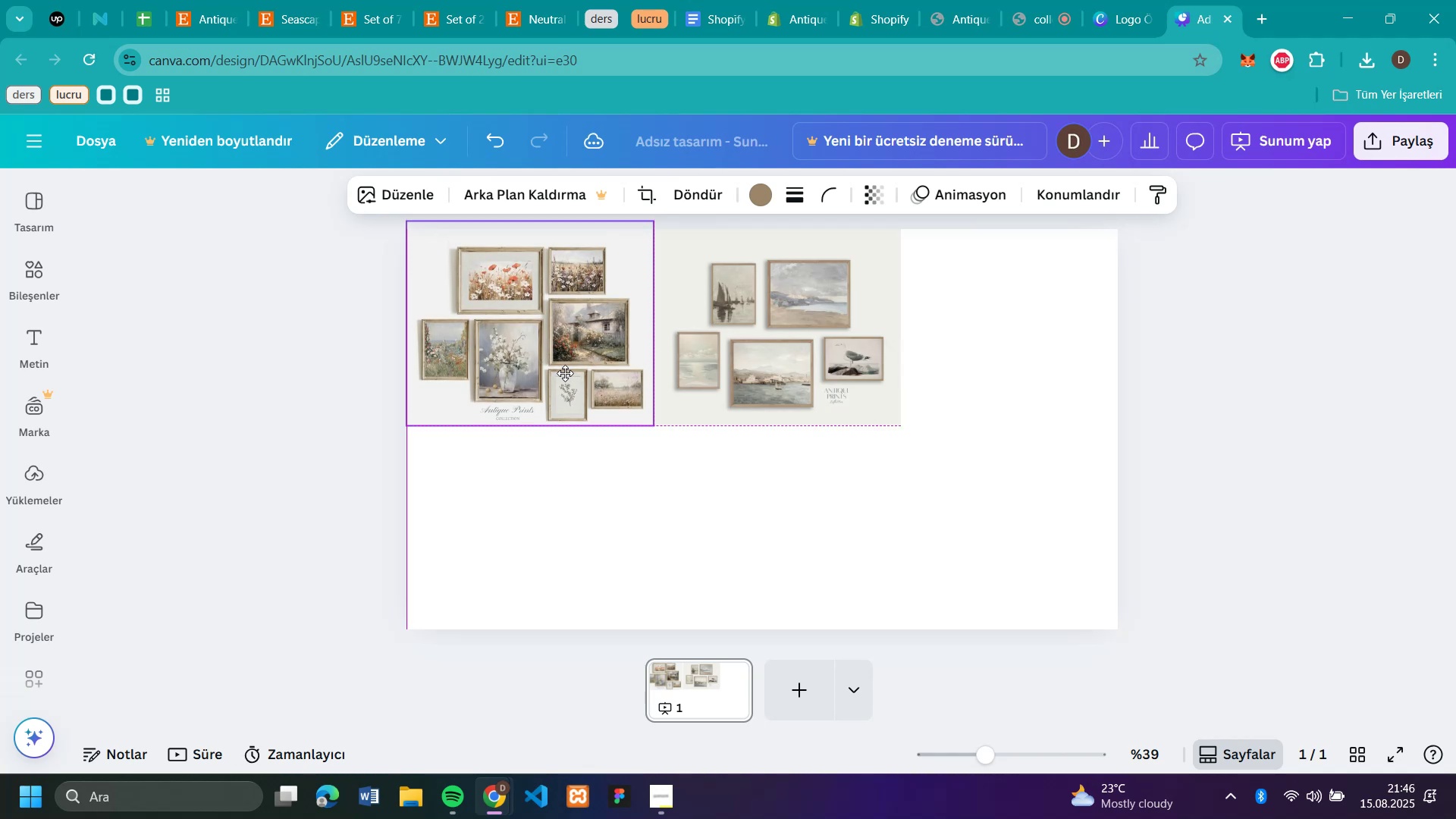 
left_click([833, 500])
 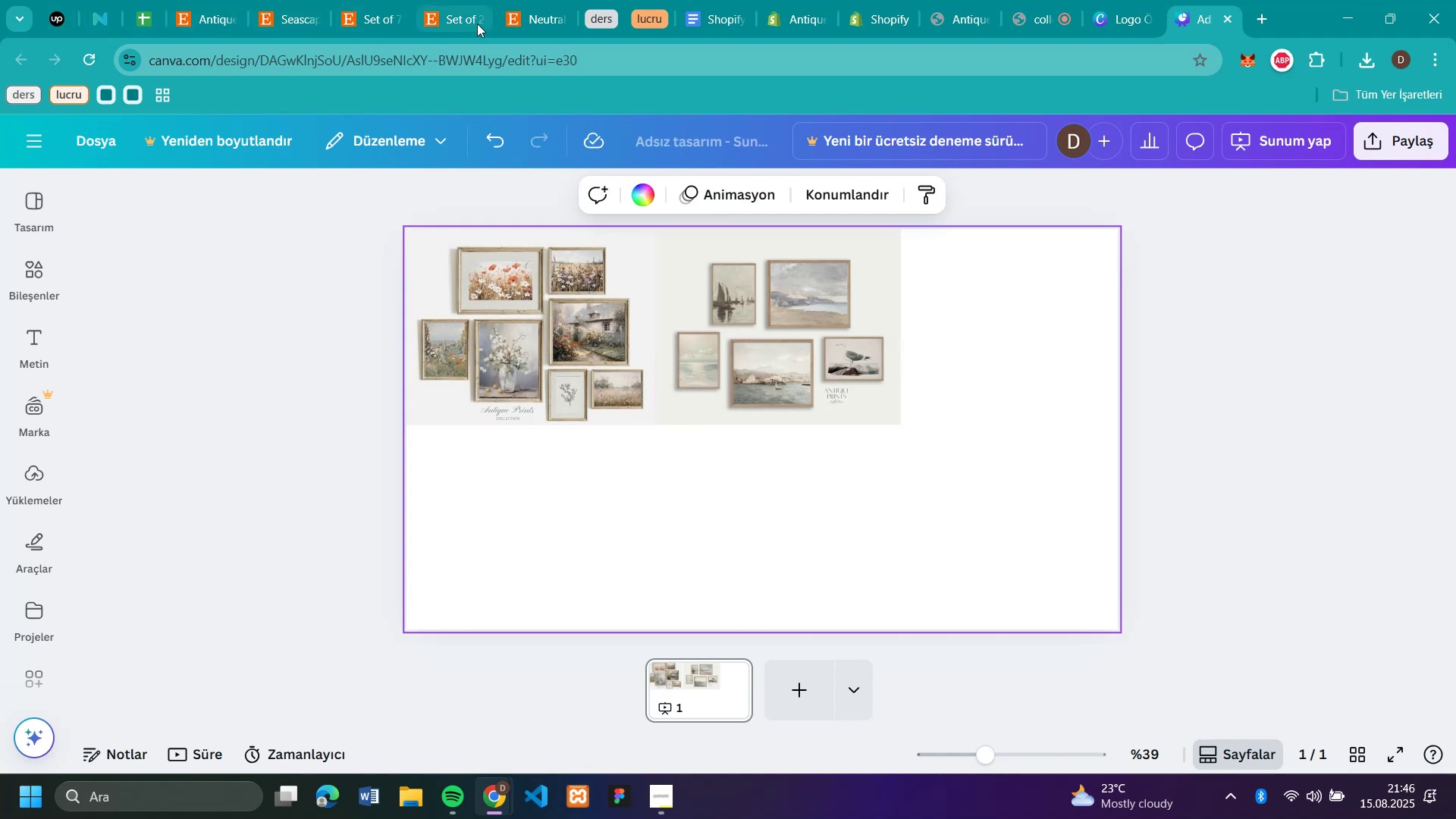 
left_click([211, 19])
 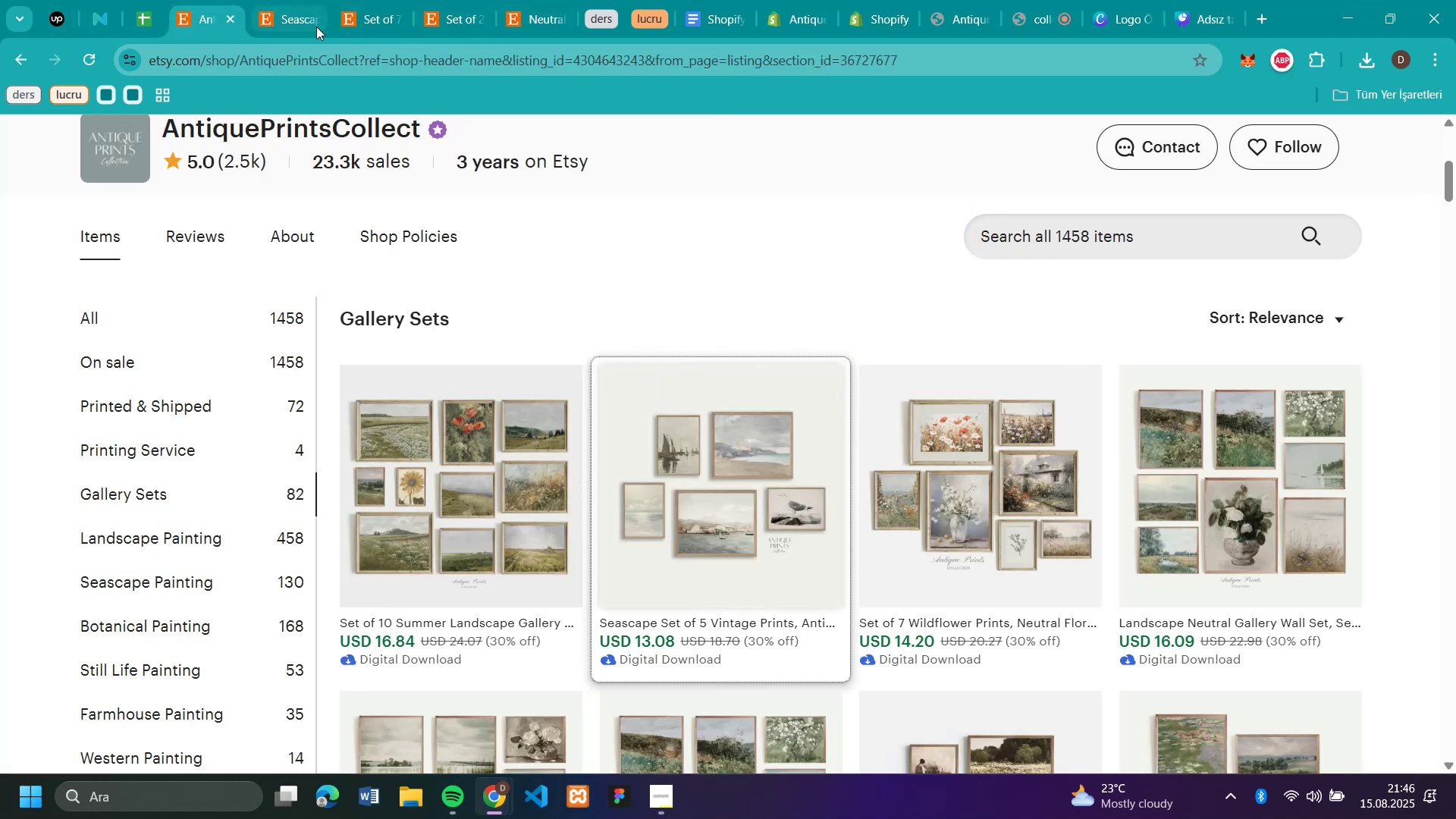 
left_click([316, 27])
 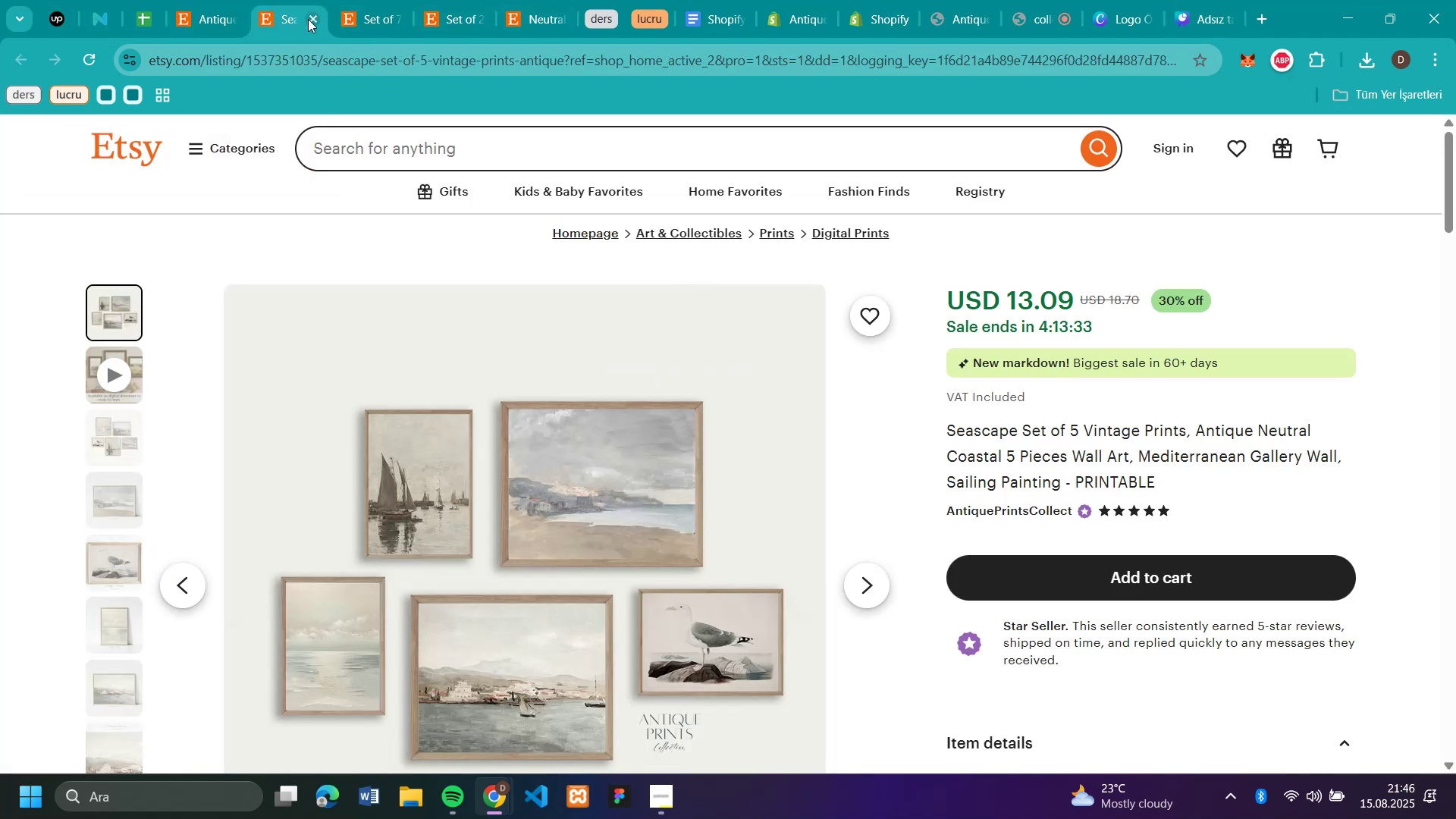 
left_click([308, 19])
 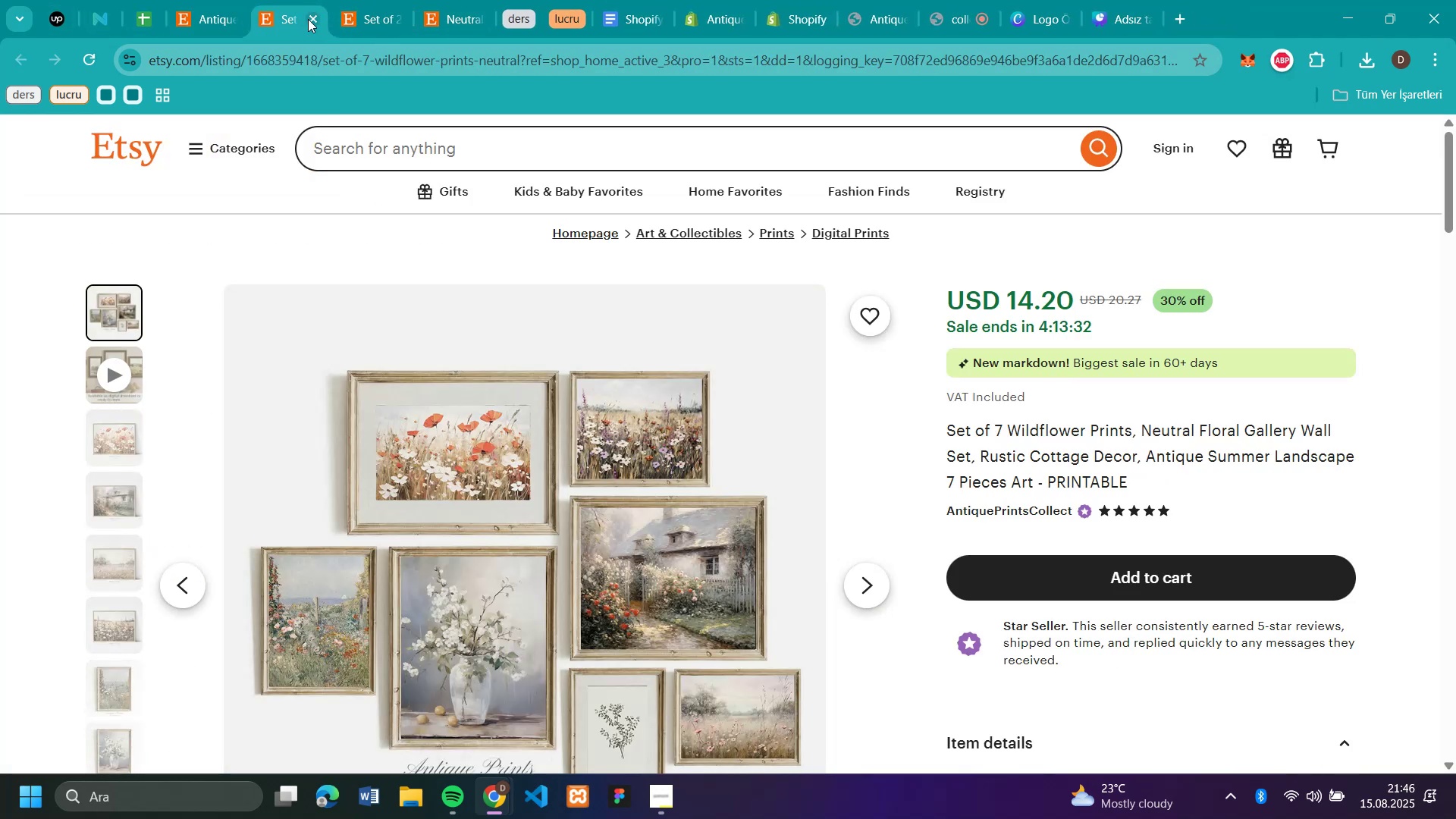 
left_click([308, 19])
 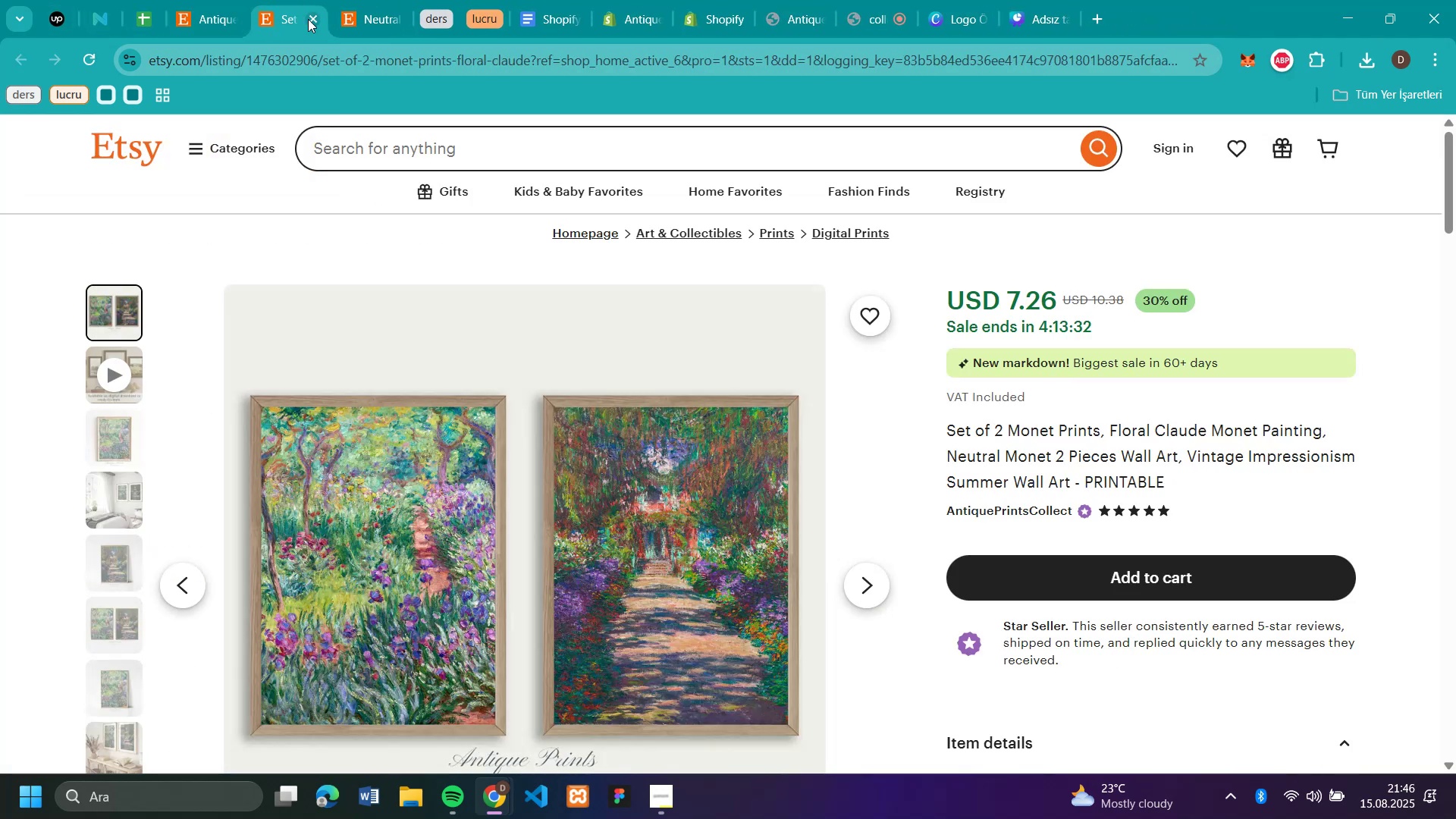 
left_click([308, 19])
 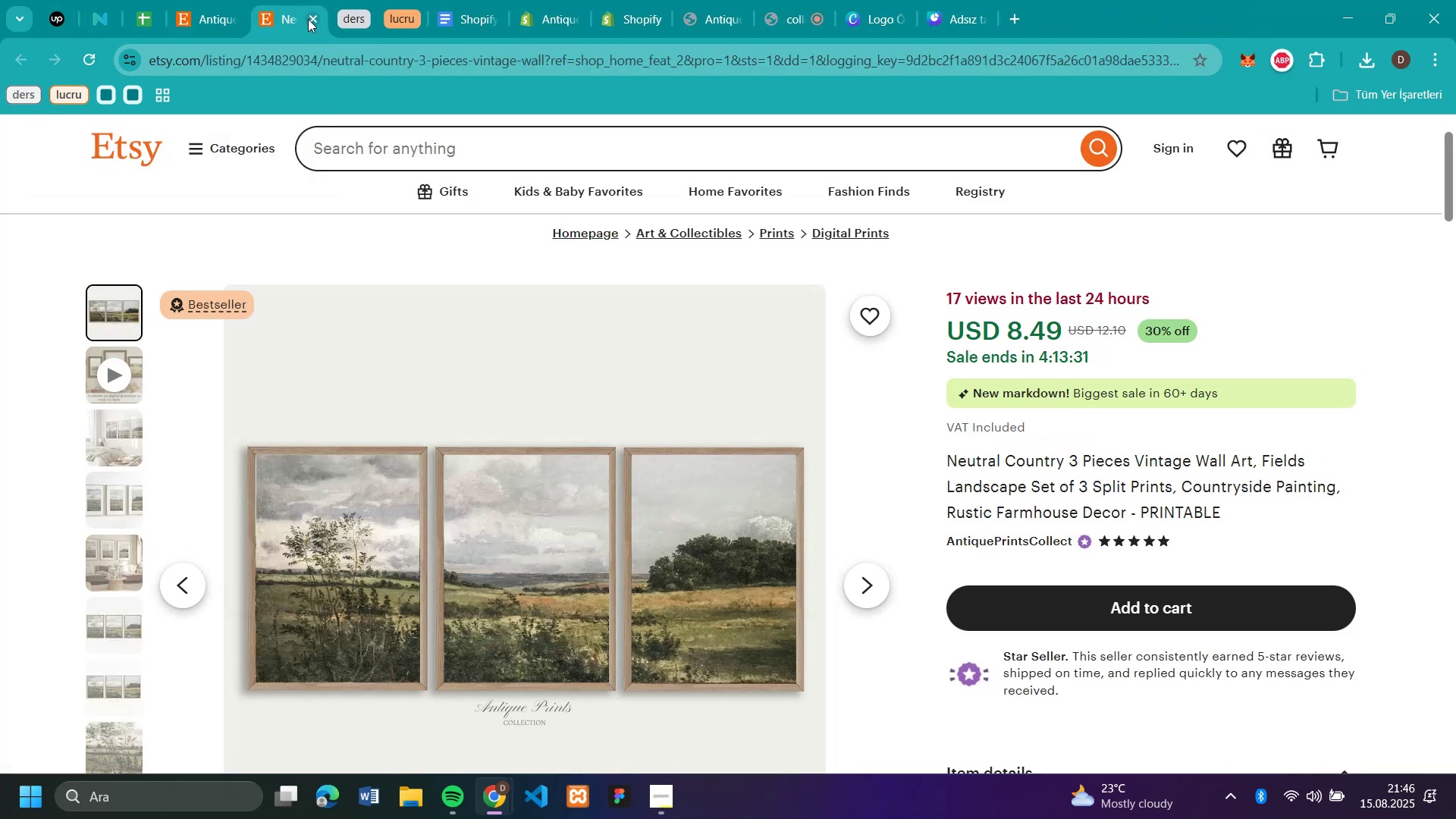 
left_click([308, 19])
 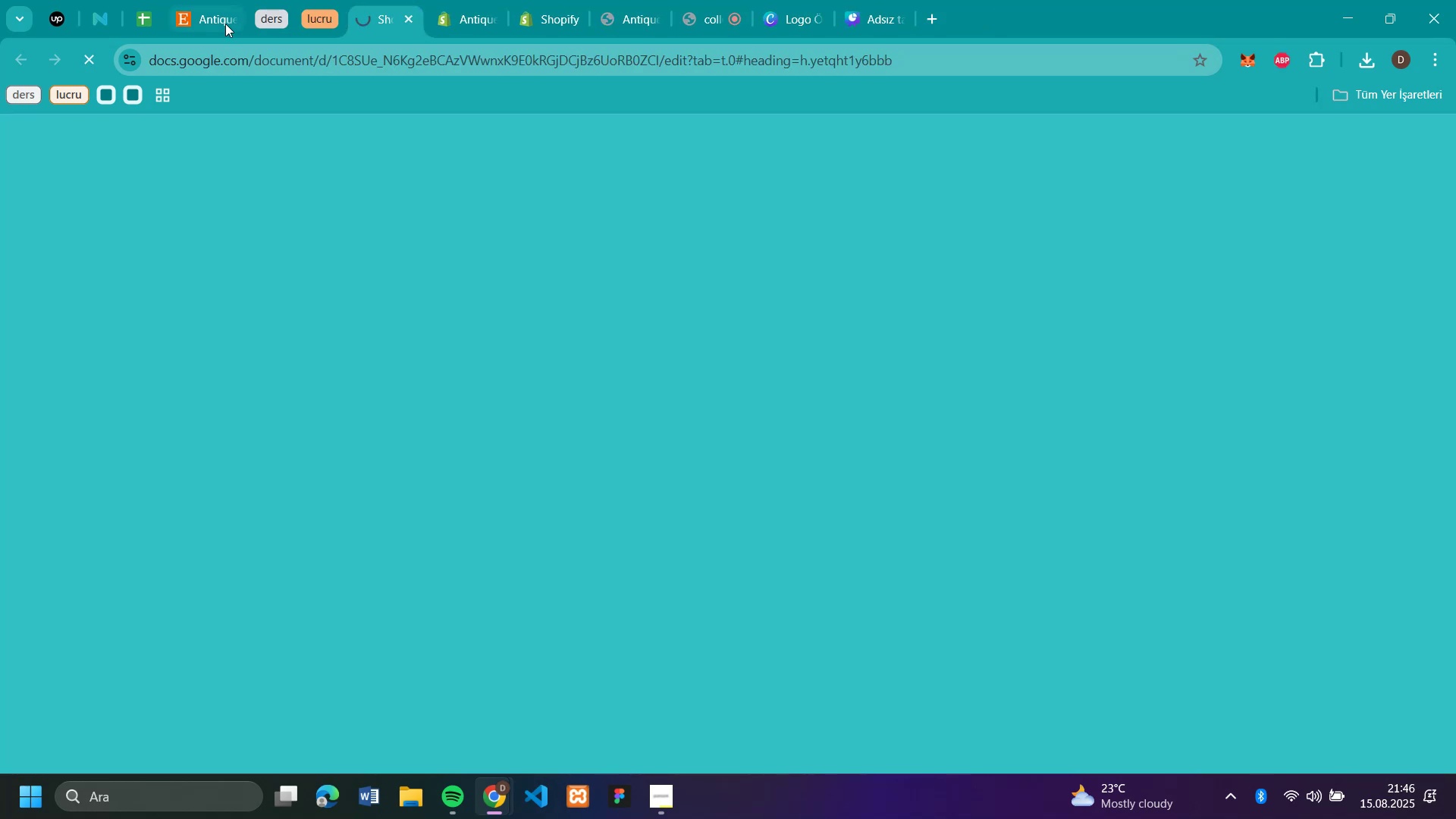 
left_click([224, 24])
 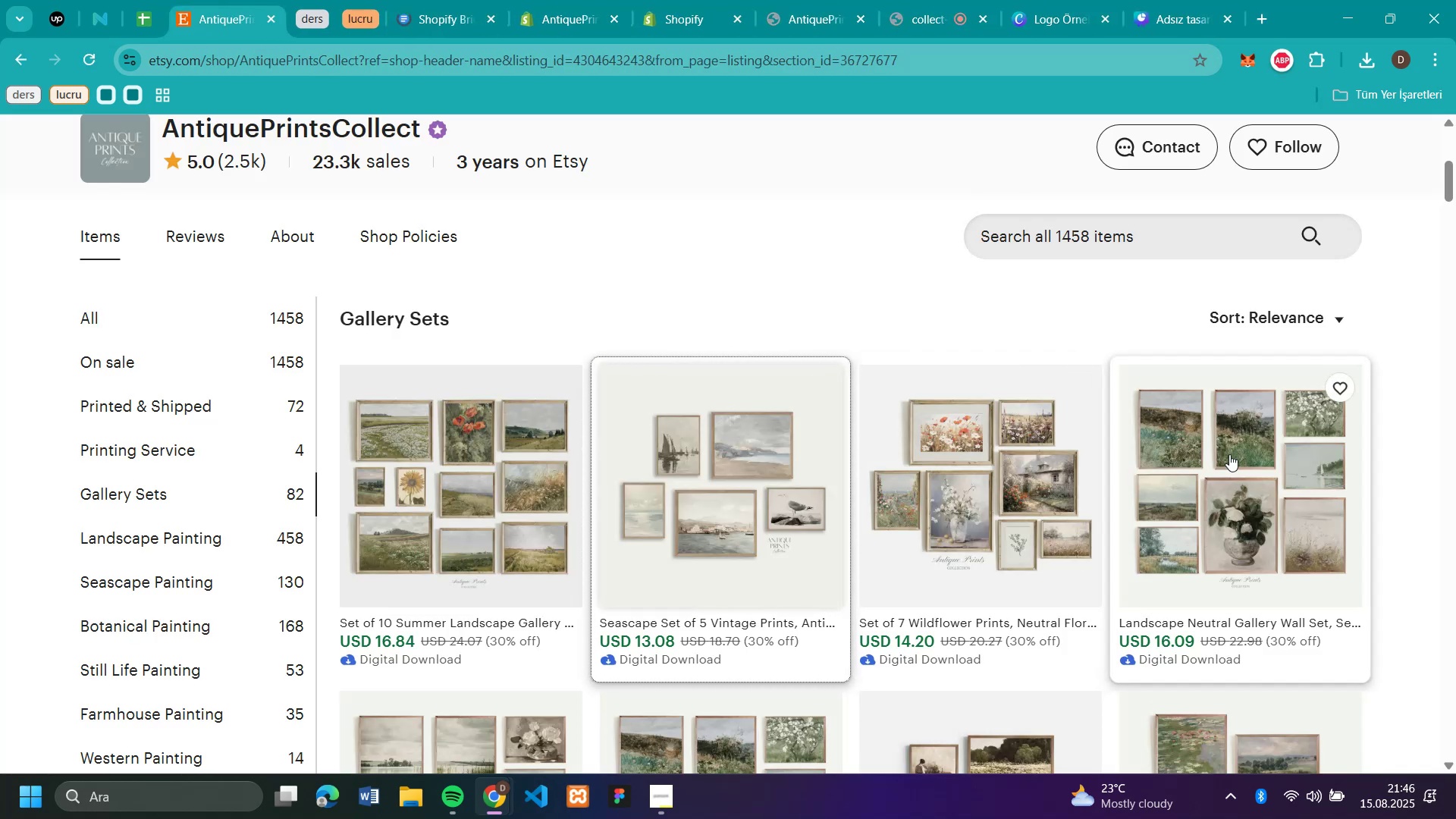 
scroll: coordinate [1329, 447], scroll_direction: down, amount: 2.0
 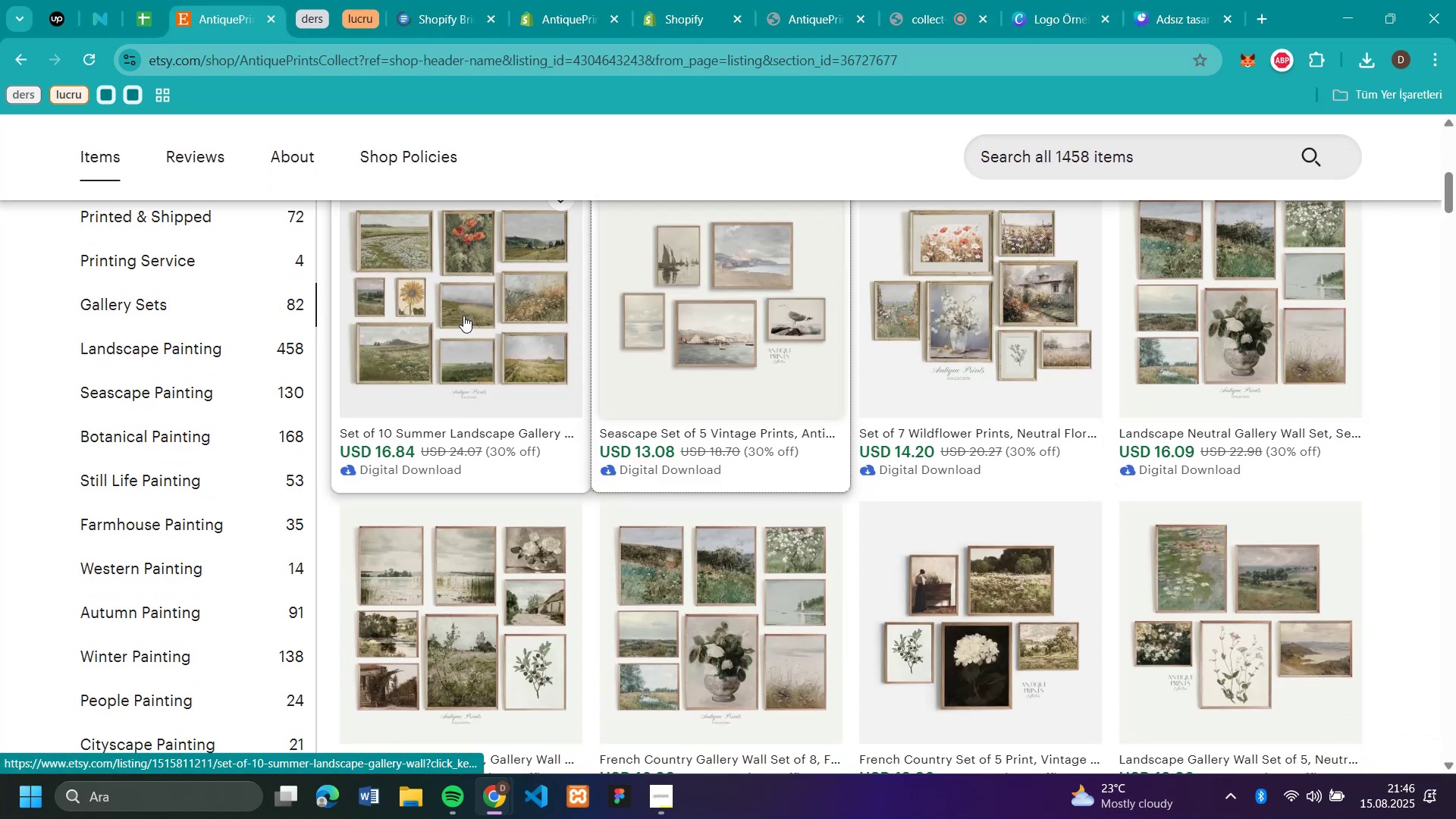 
left_click([463, 315])
 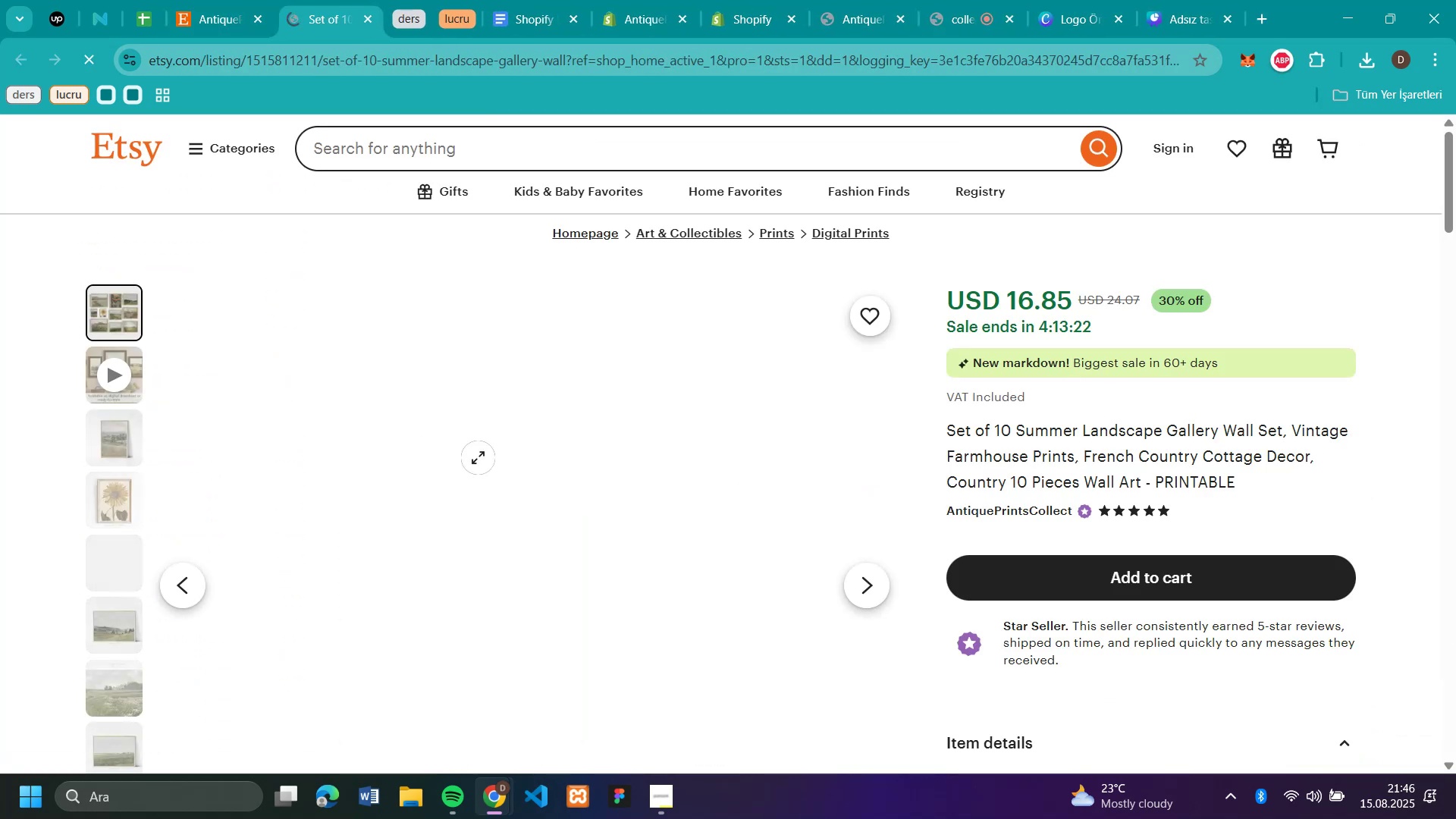 
right_click([478, 457])
 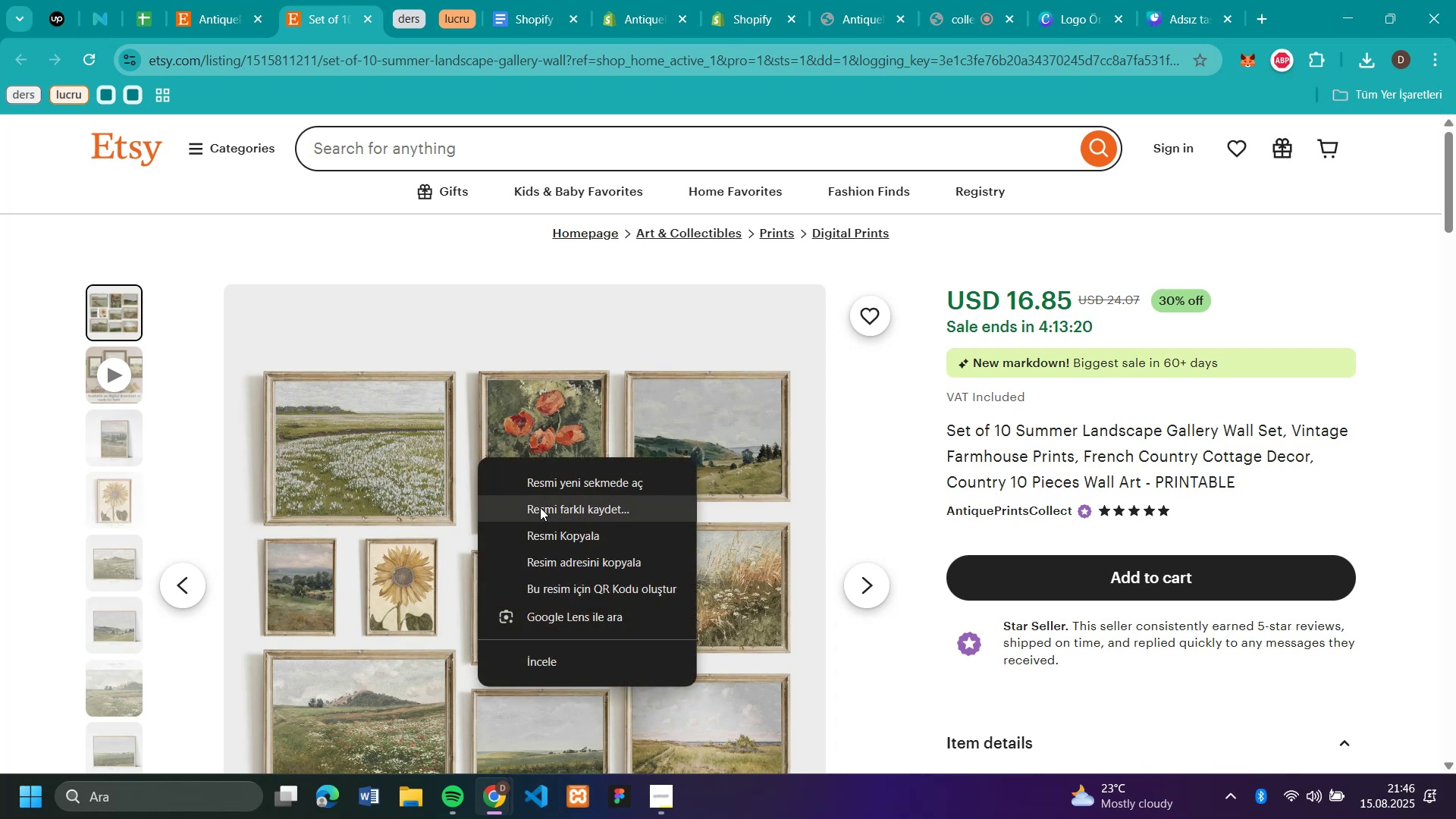 
left_click([541, 509])
 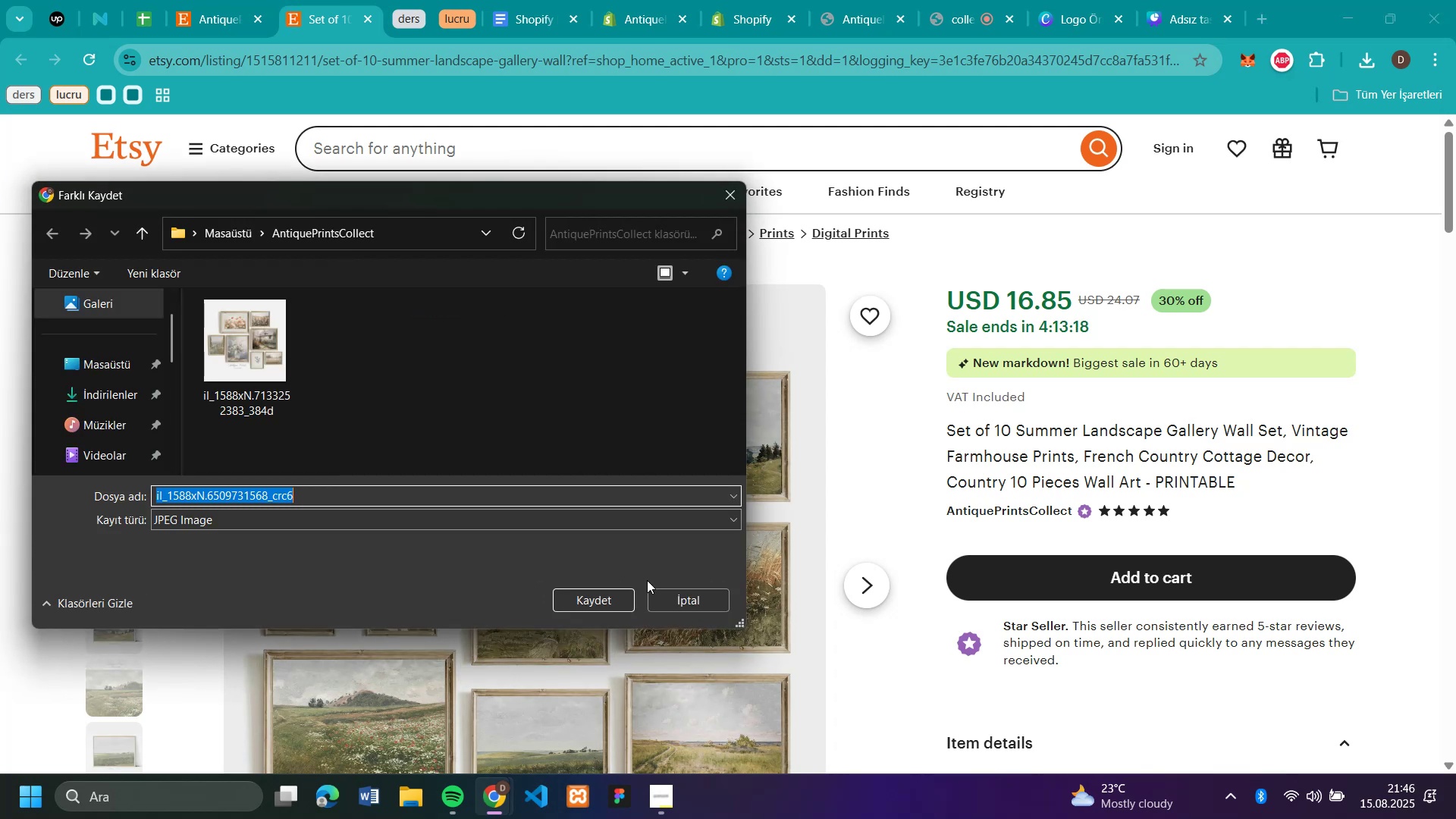 
left_click([577, 599])
 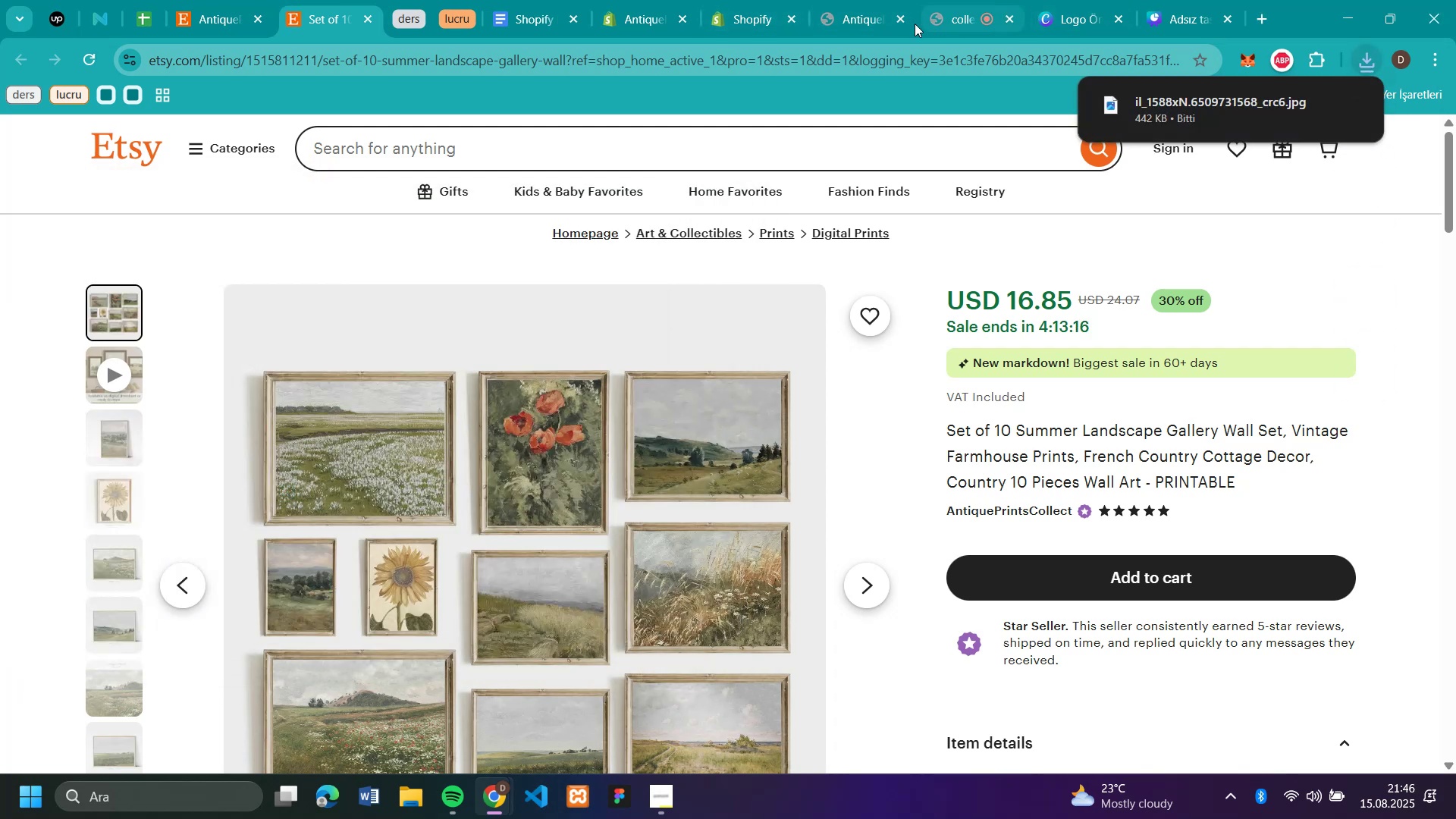 
left_click([1180, 24])
 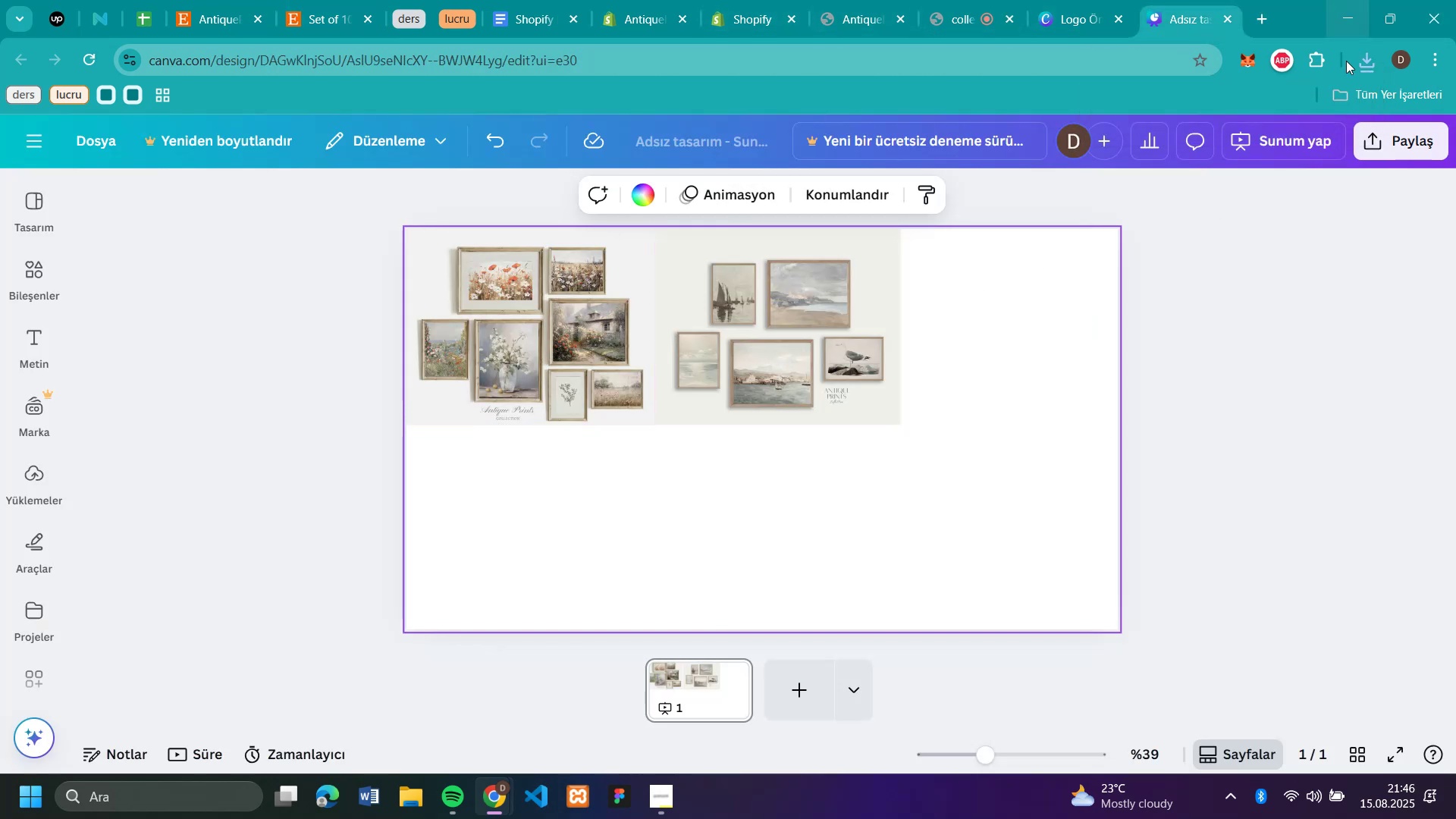 
left_click([1364, 61])
 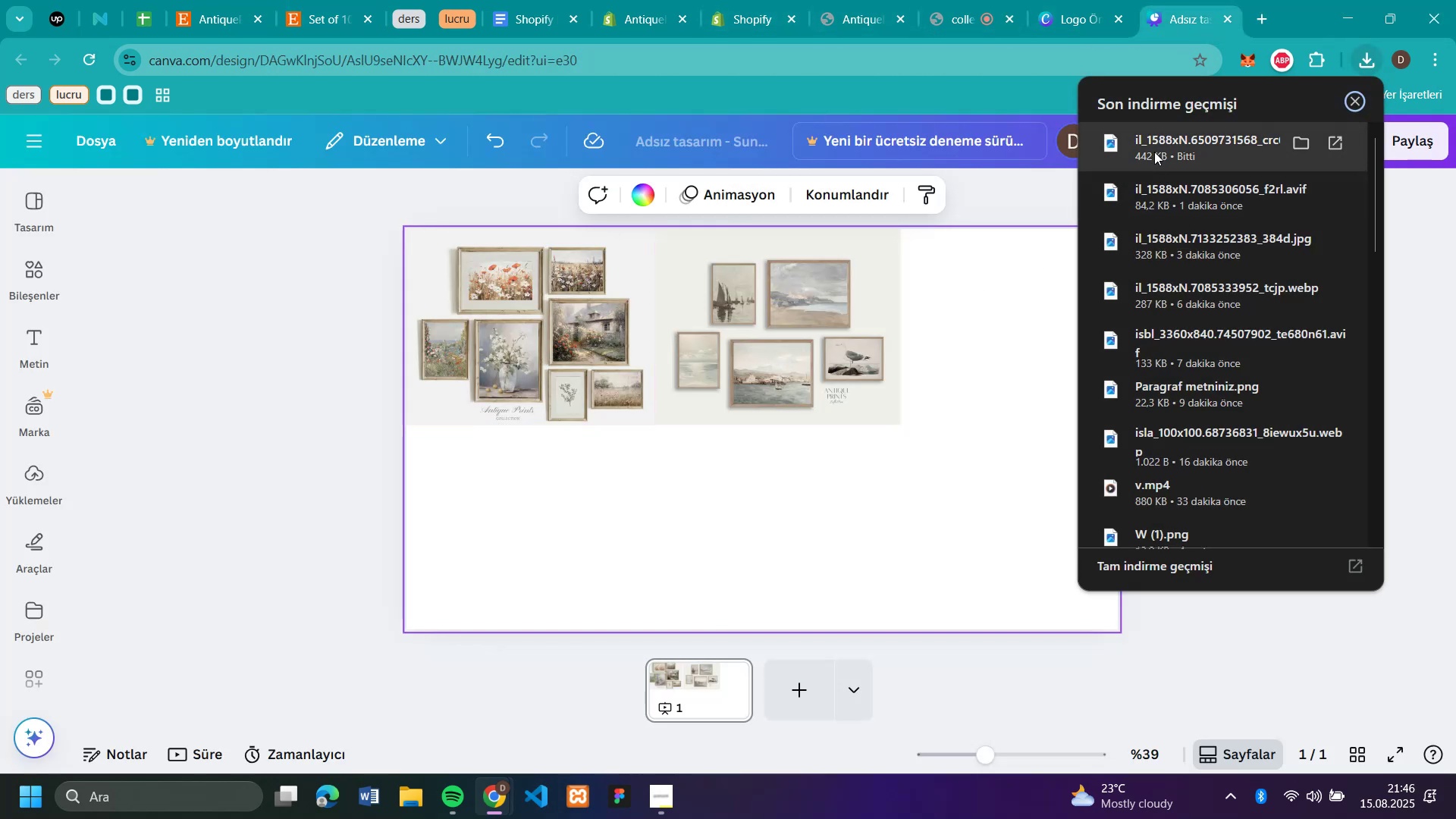 
left_click_drag(start_coordinate=[1154, 152], to_coordinate=[970, 323])
 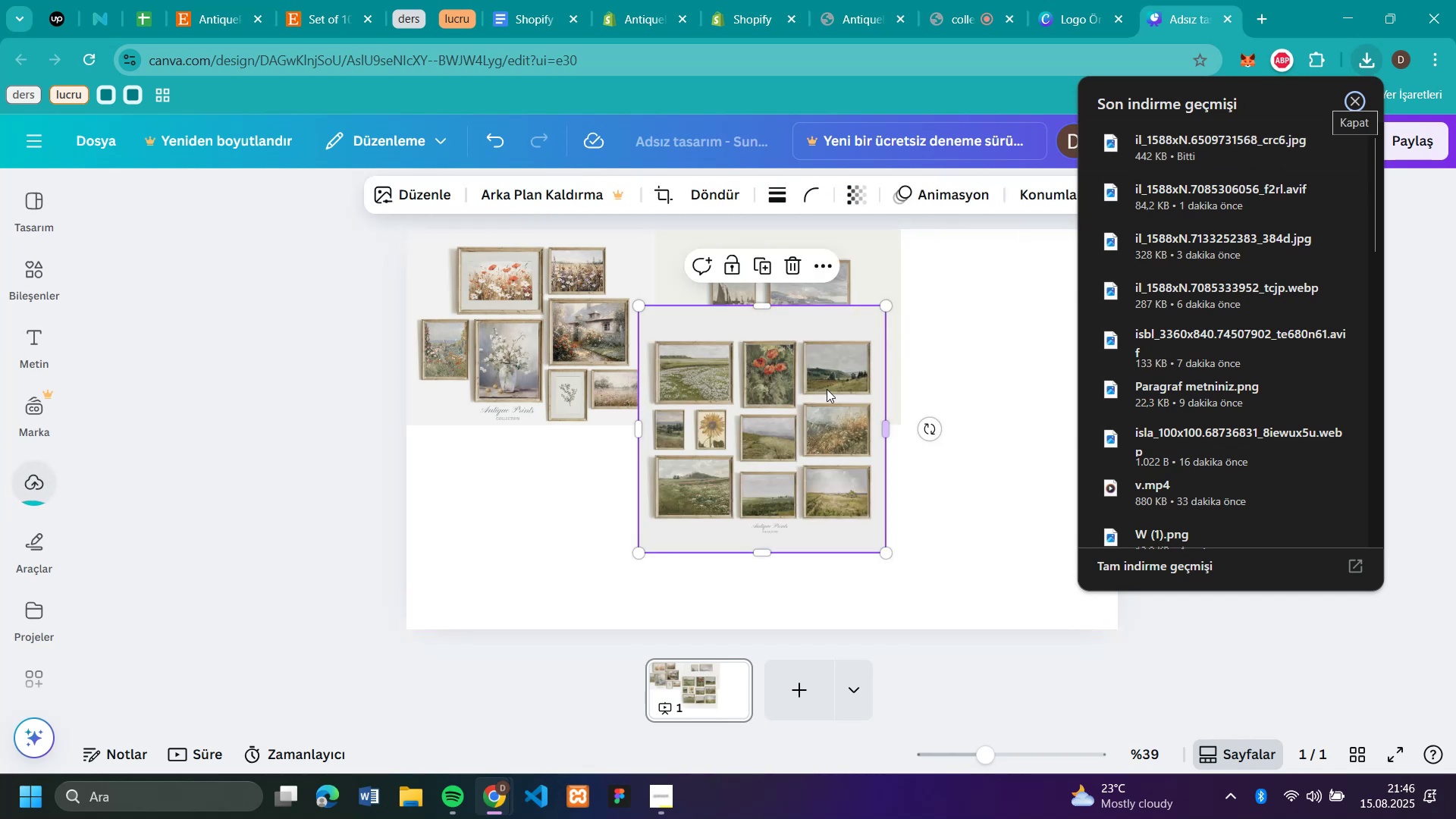 
left_click_drag(start_coordinate=[764, 459], to_coordinate=[538, 535])
 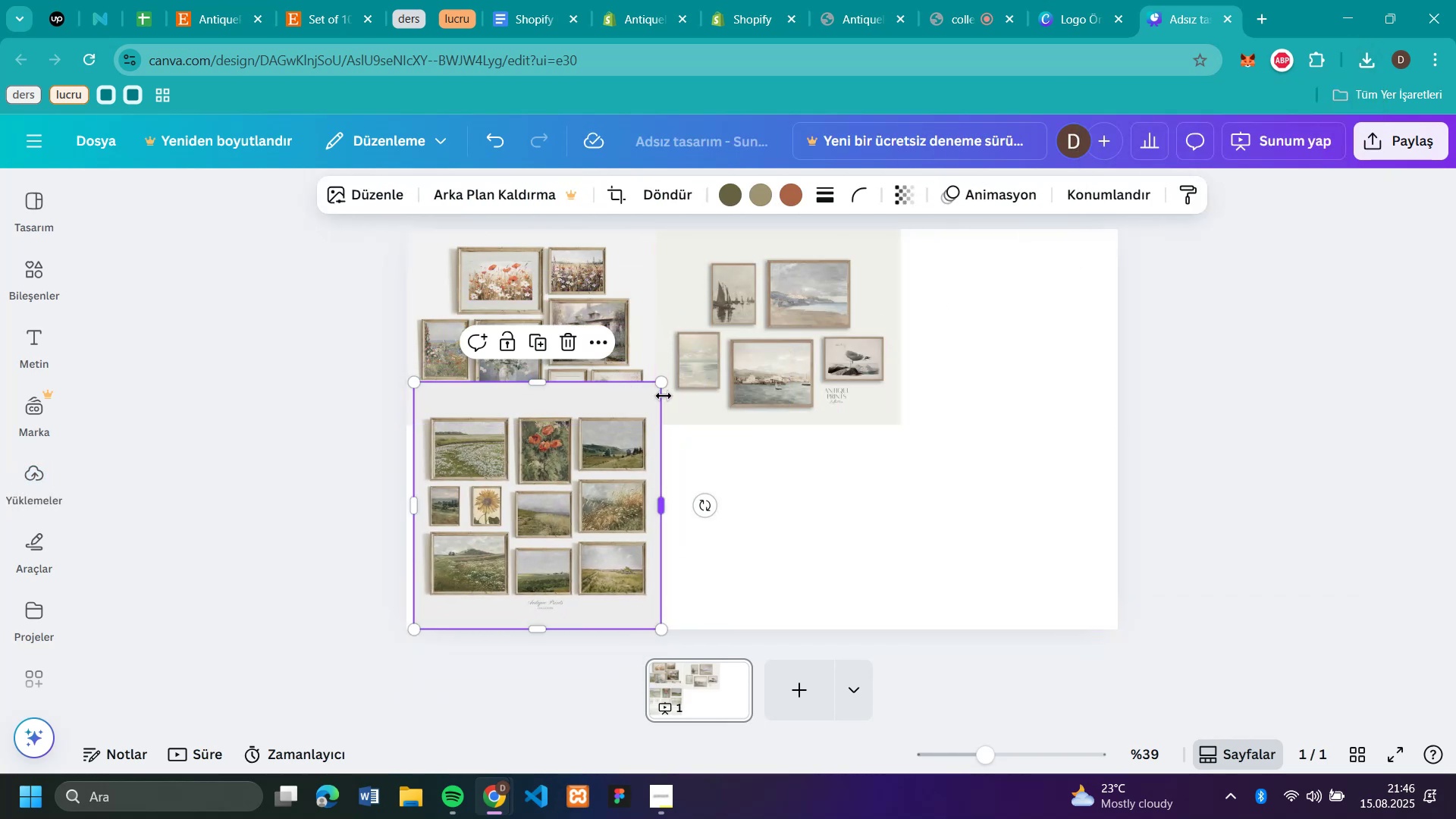 
left_click_drag(start_coordinate=[662, 382], to_coordinate=[642, 457])
 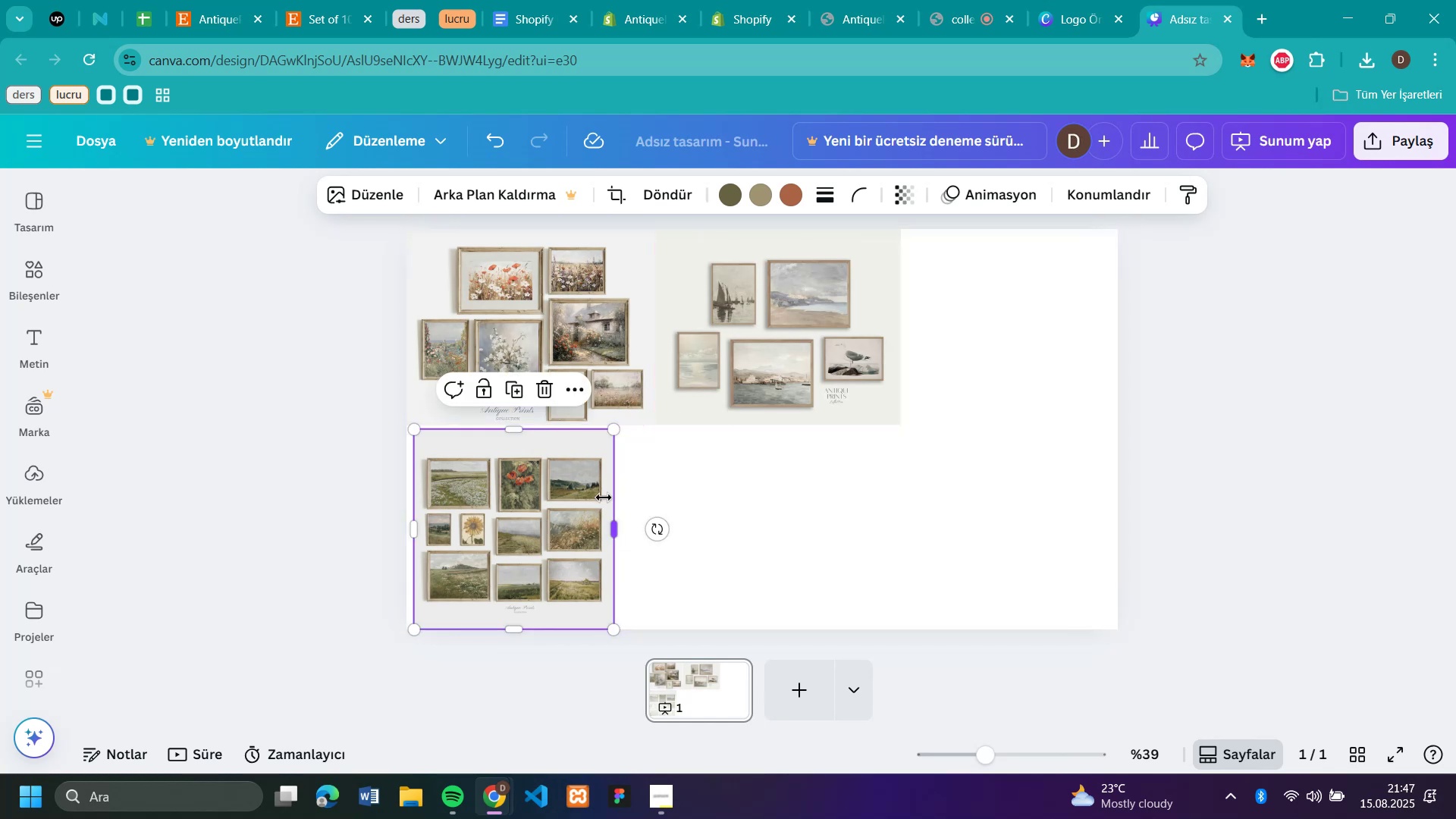 
left_click_drag(start_coordinate=[516, 431], to_coordinate=[516, 447])
 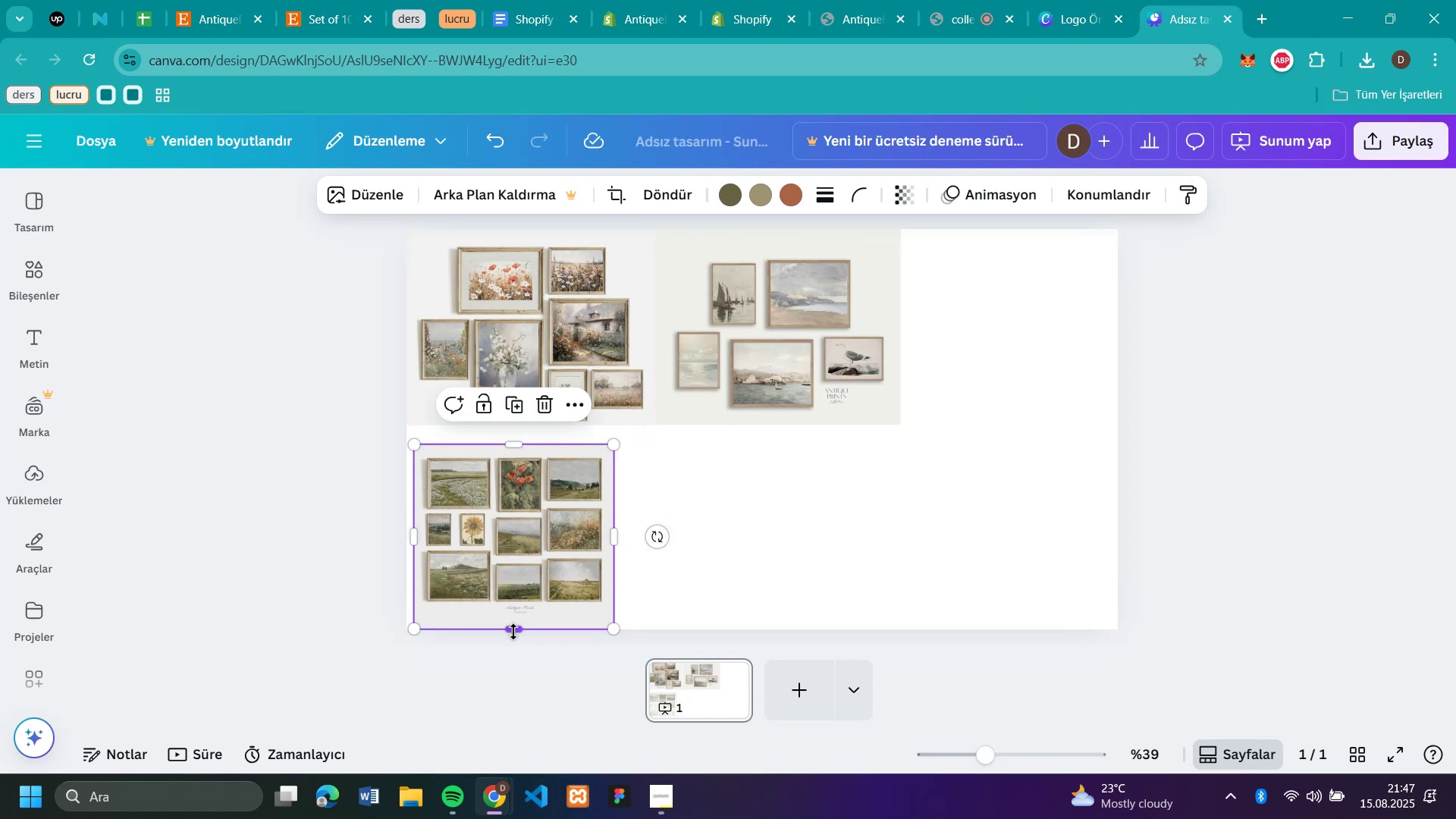 
left_click_drag(start_coordinate=[515, 629], to_coordinate=[520, 624])
 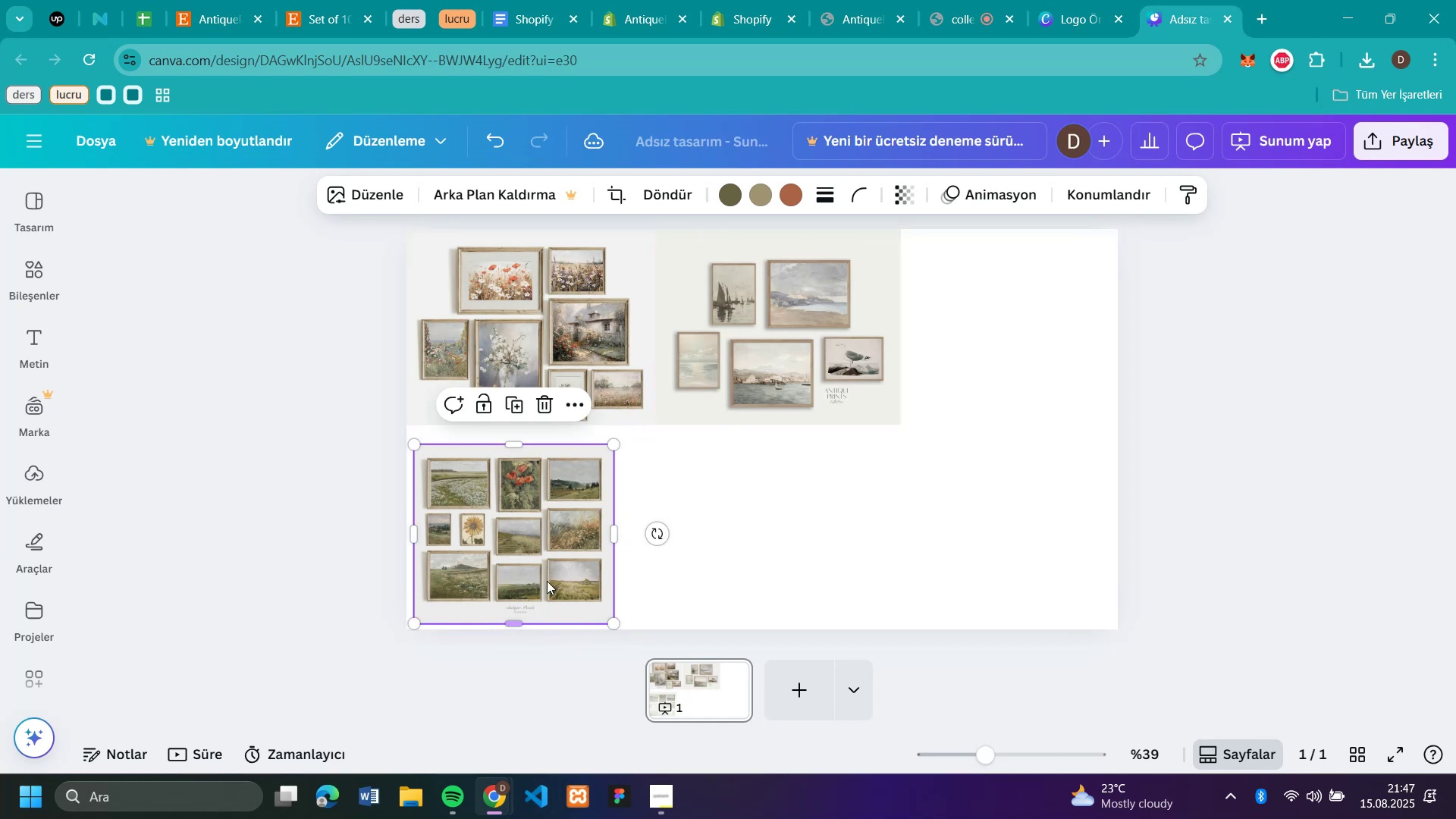 
left_click_drag(start_coordinate=[548, 575], to_coordinate=[1049, 363])
 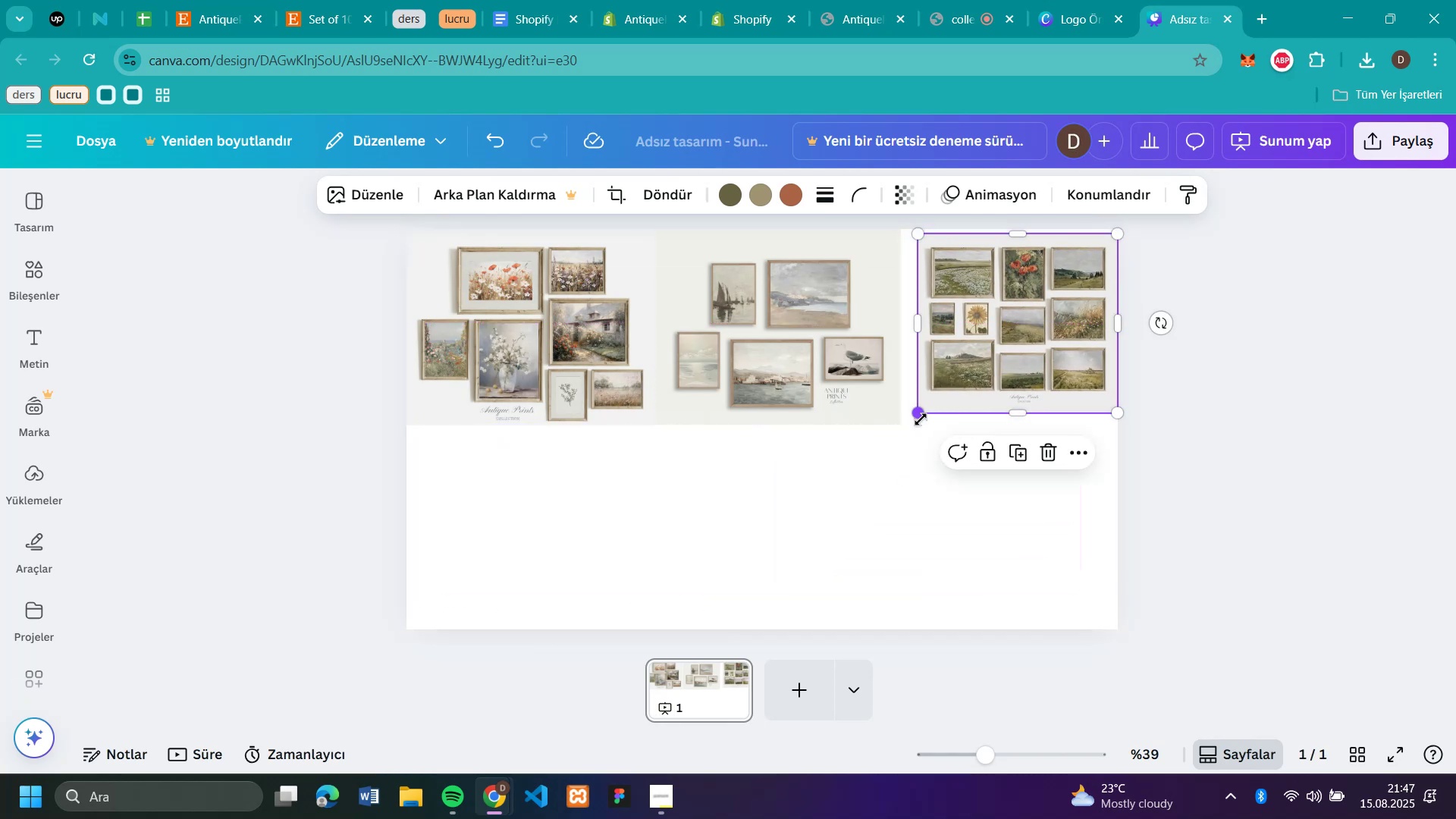 
left_click_drag(start_coordinate=[920, 414], to_coordinate=[896, 431])
 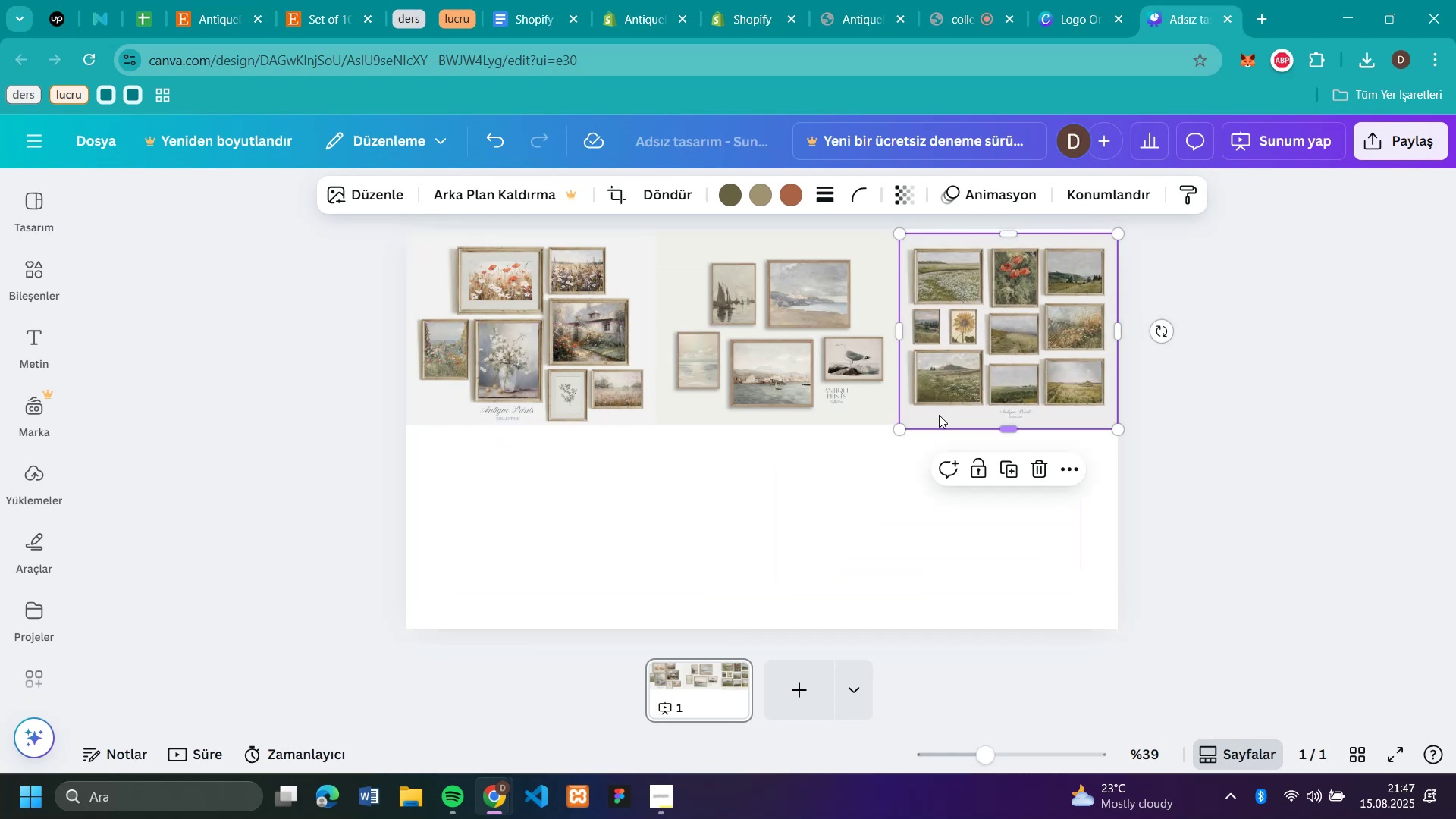 
left_click_drag(start_coordinate=[949, 400], to_coordinate=[949, 397])
 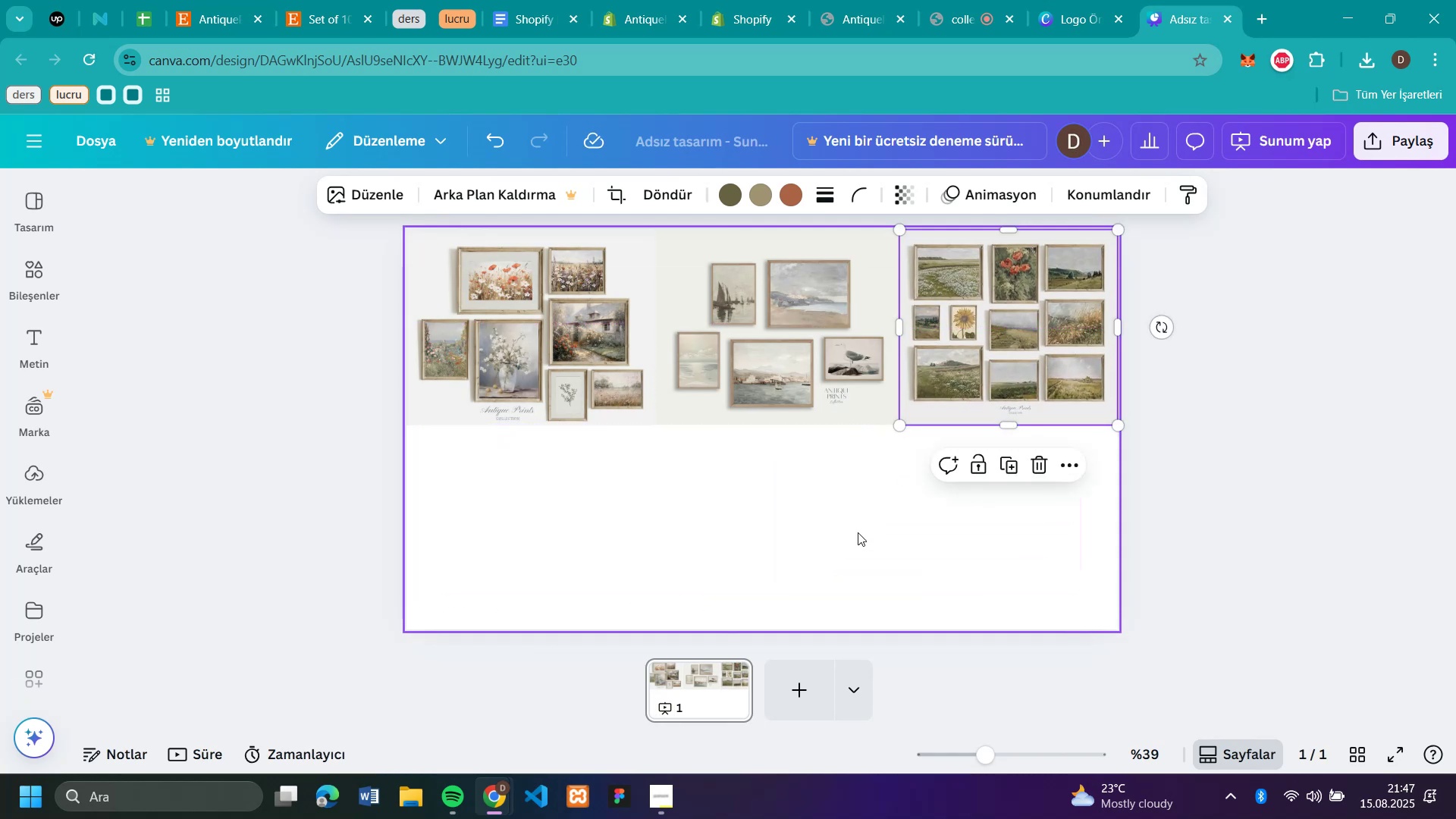 
left_click([855, 534])
 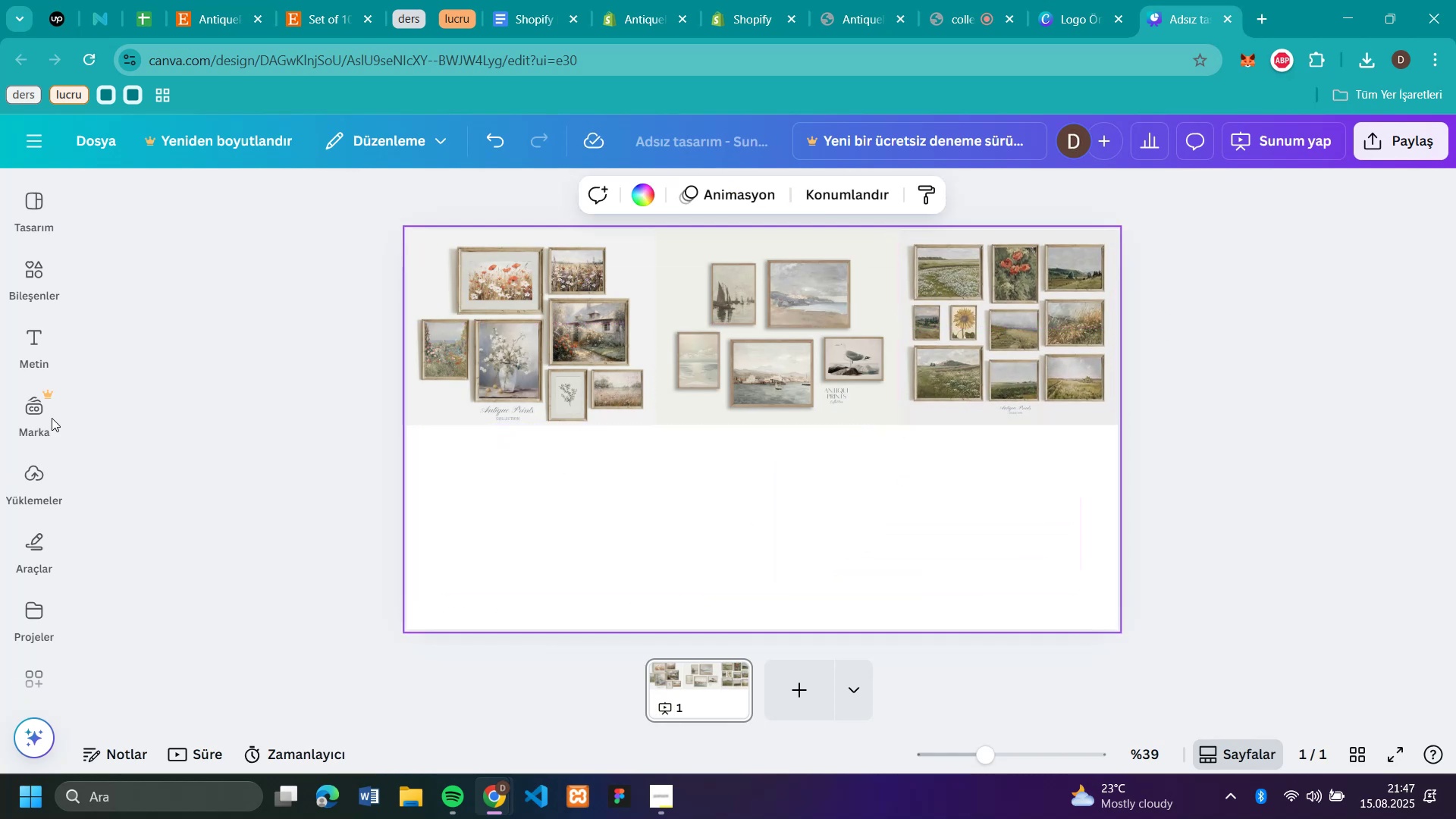 
mouse_move([315, 37])
 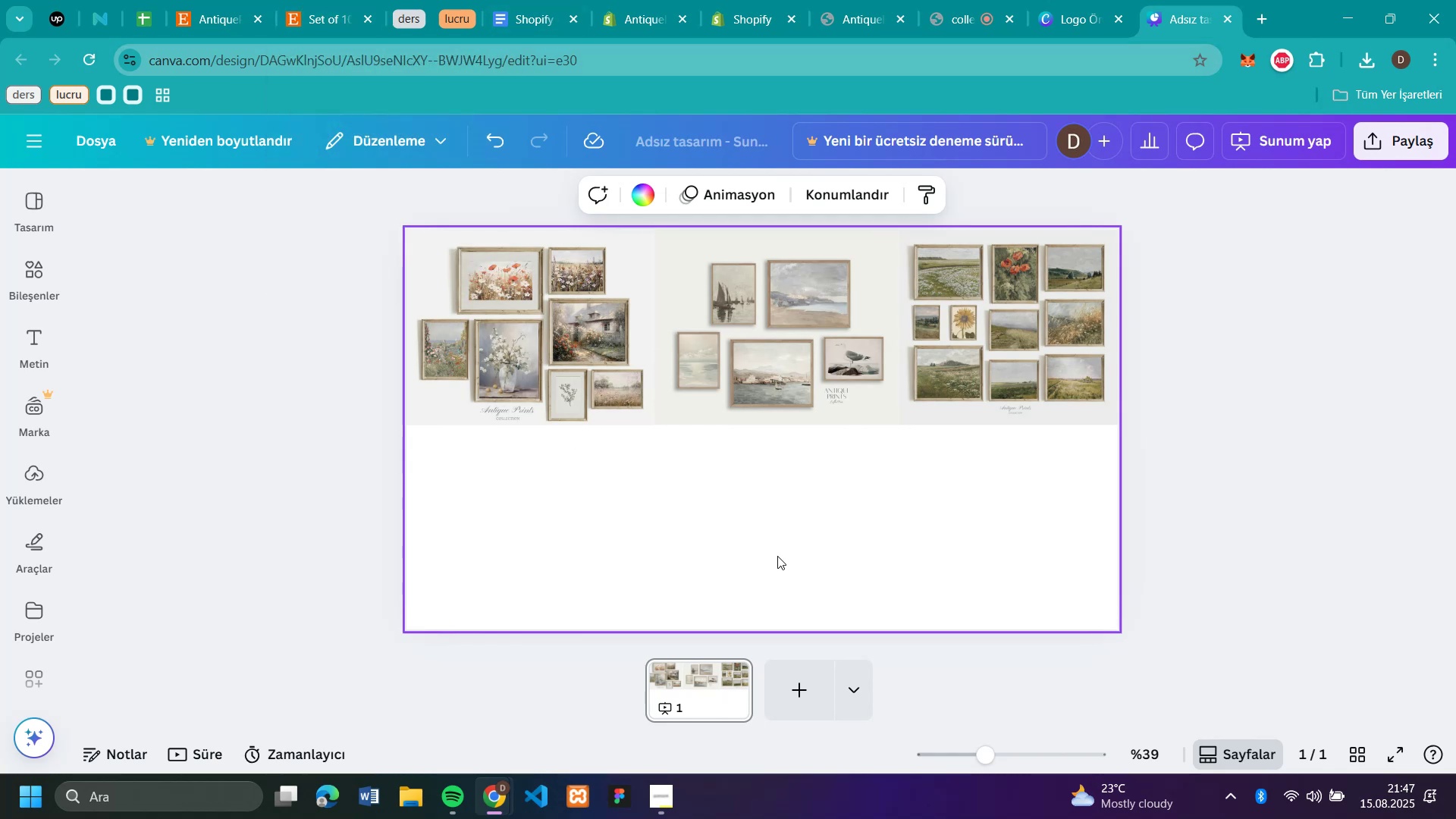 
left_click_drag(start_coordinate=[799, 340], to_coordinate=[786, 582])
 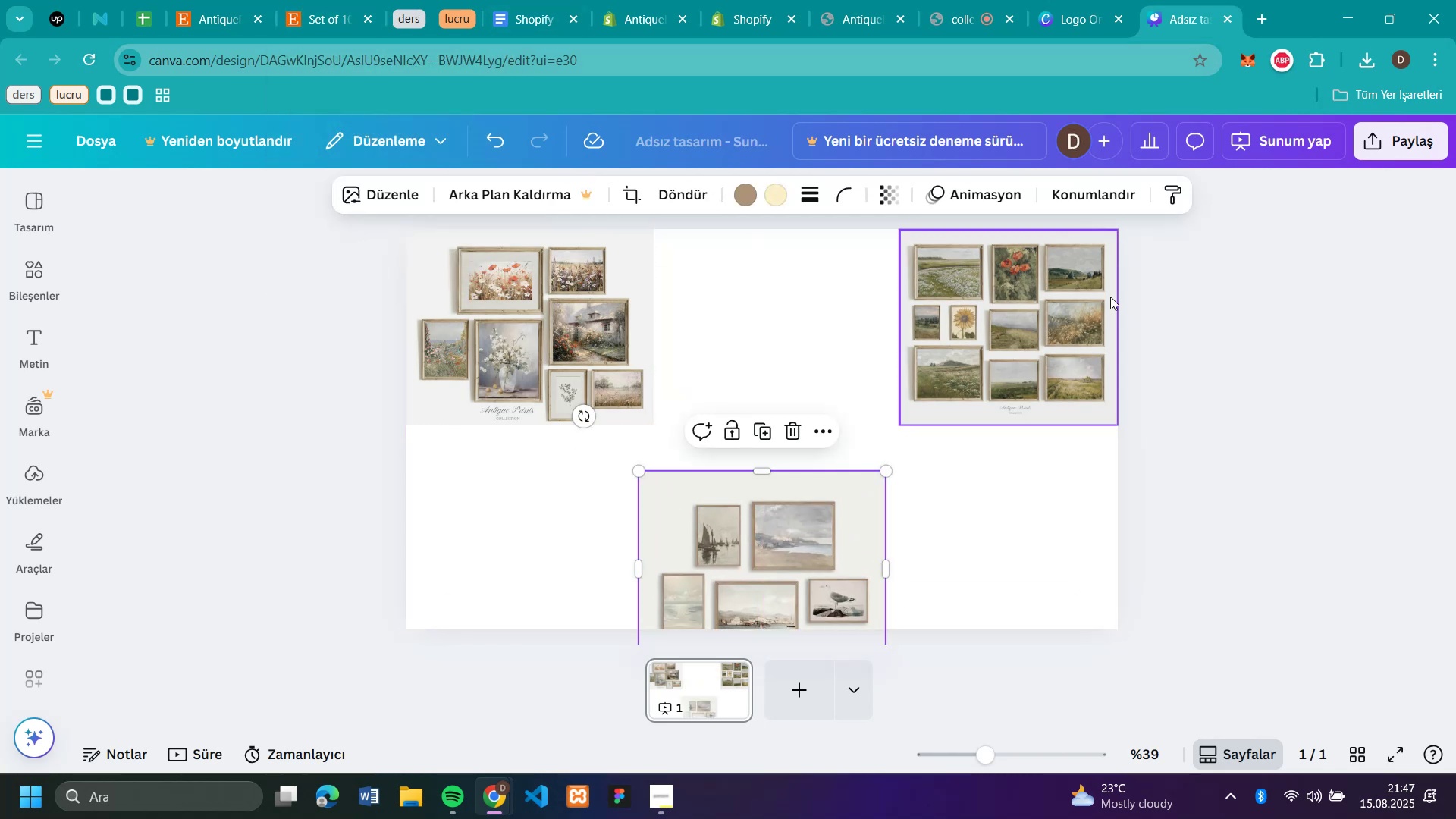 
left_click_drag(start_coordinate=[1109, 293], to_coordinate=[859, 288])
 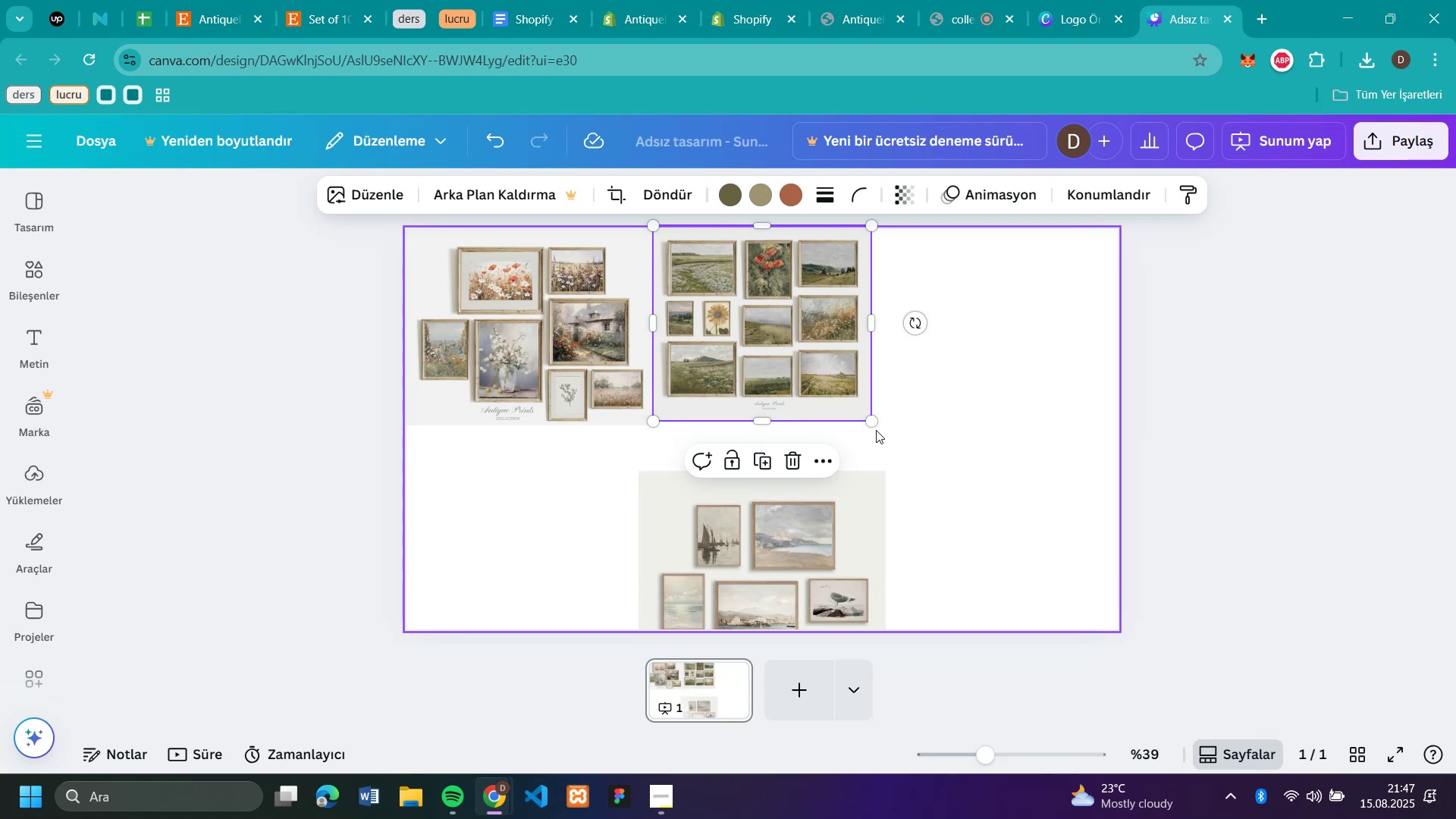 
left_click_drag(start_coordinate=[874, 417], to_coordinate=[886, 423])
 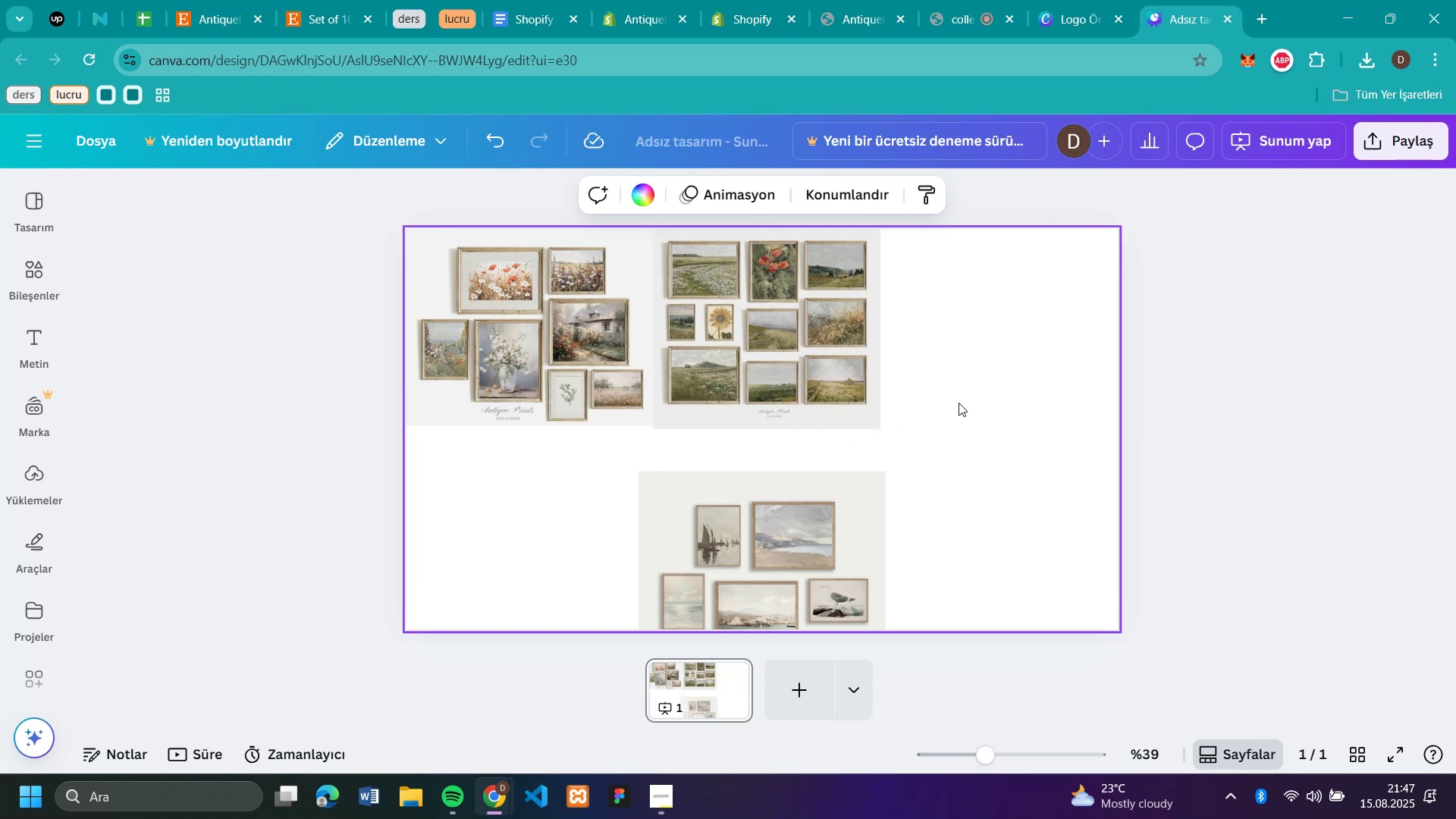 
left_click_drag(start_coordinate=[803, 566], to_coordinate=[1226, 559])
 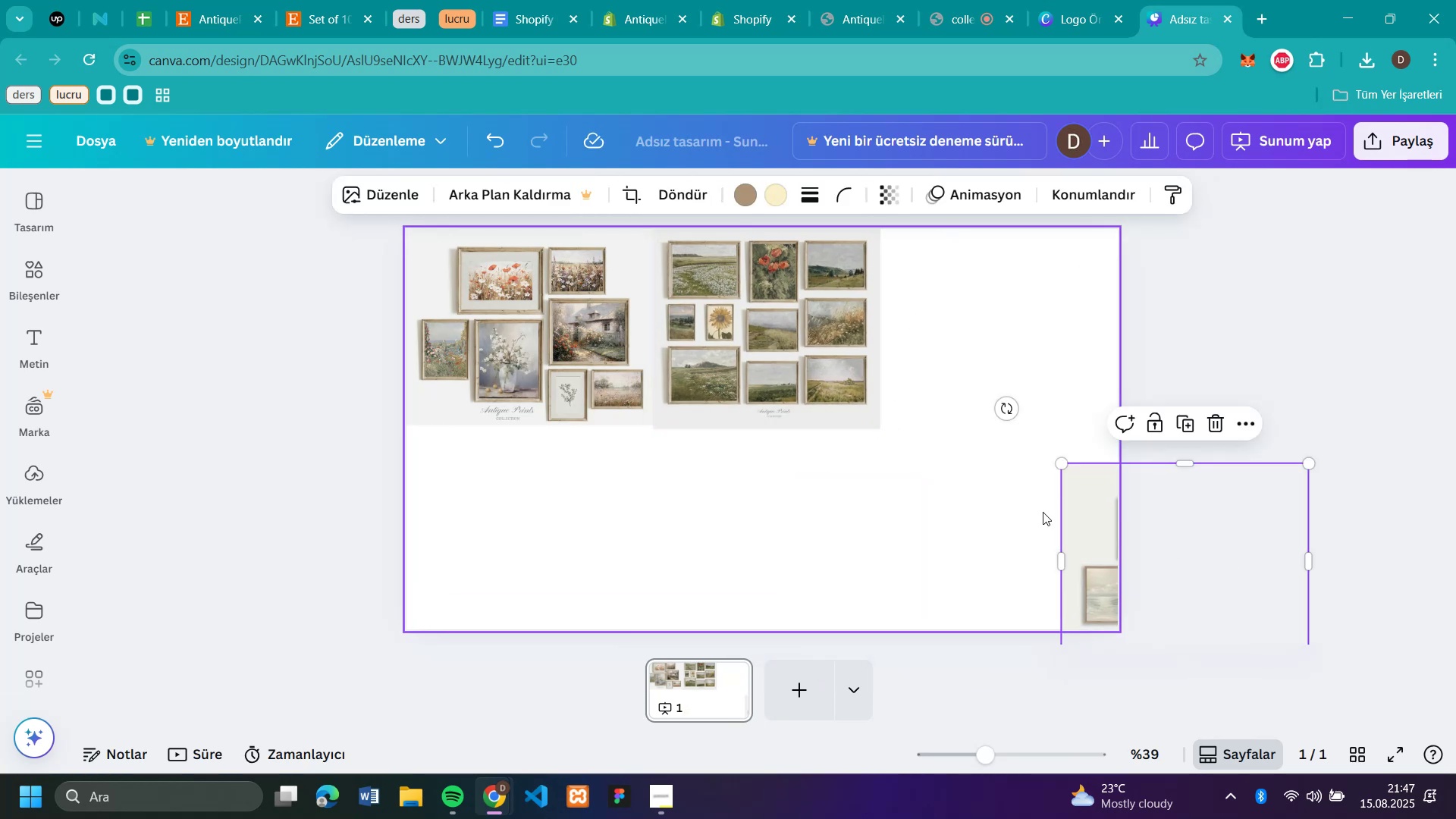 
left_click_drag(start_coordinate=[1109, 557], to_coordinate=[682, 528])
 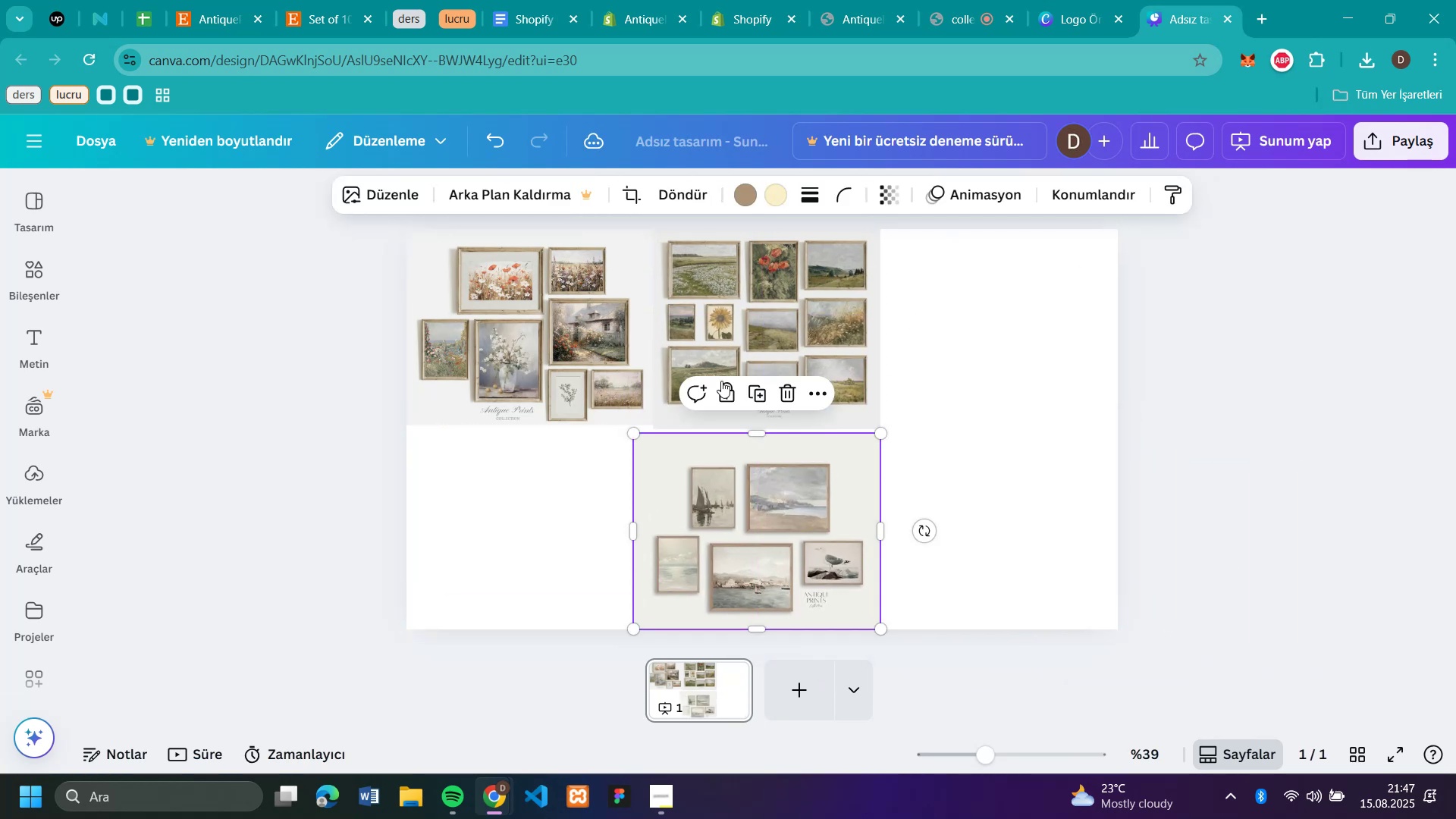 
left_click_drag(start_coordinate=[733, 316], to_coordinate=[1153, 466])
 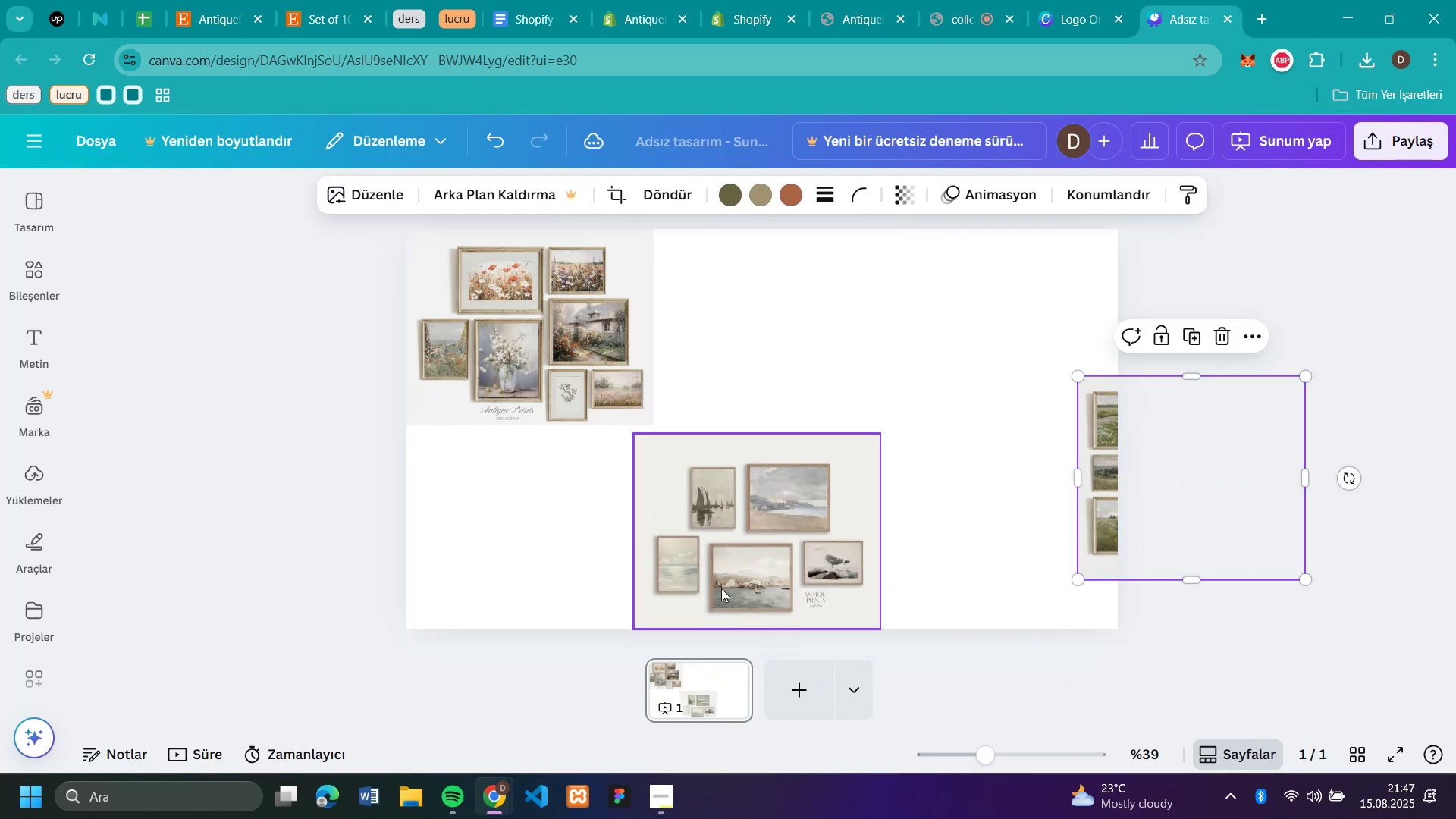 
left_click_drag(start_coordinate=[770, 571], to_coordinate=[822, 489])
 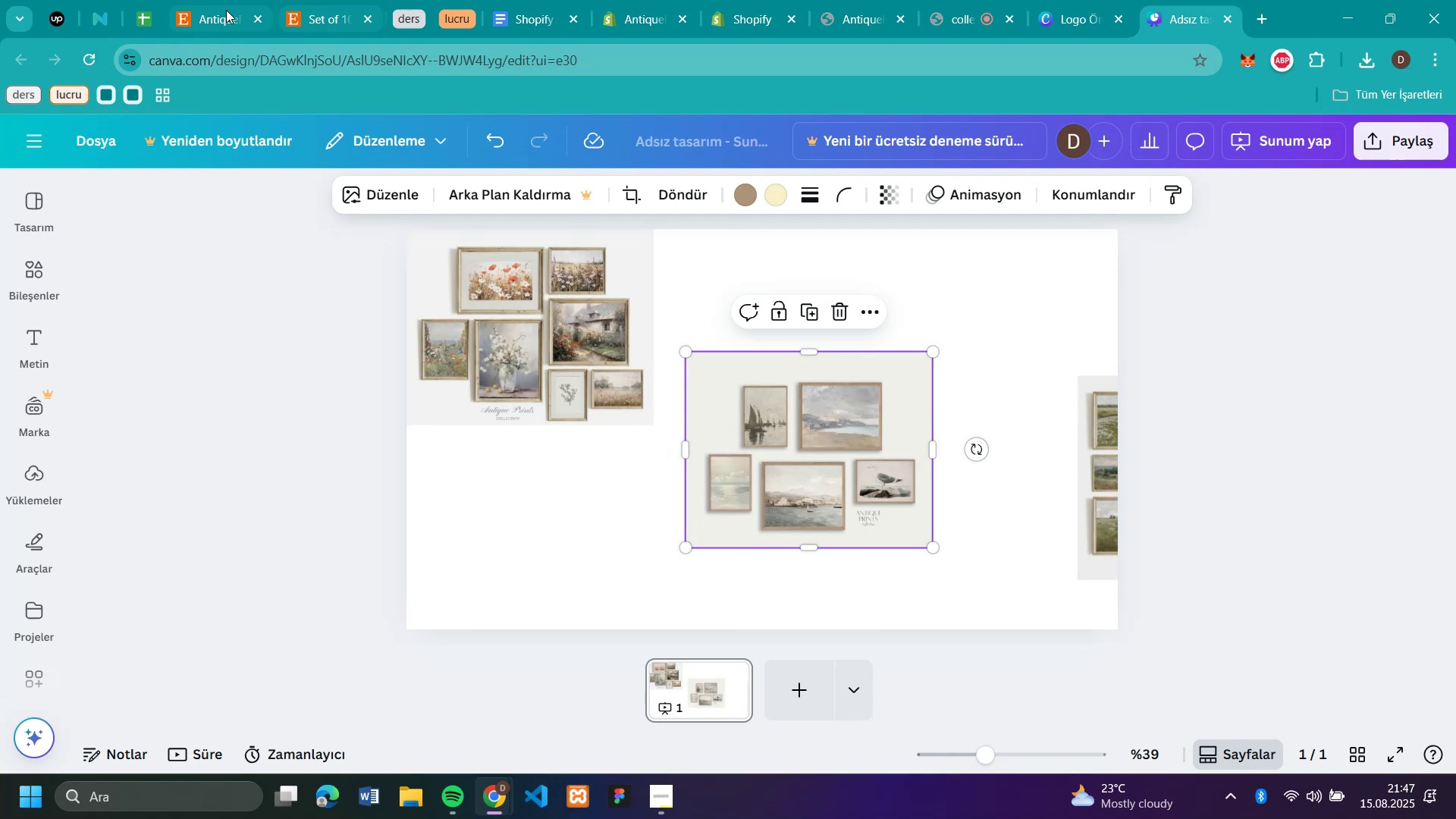 
left_click([196, 20])
 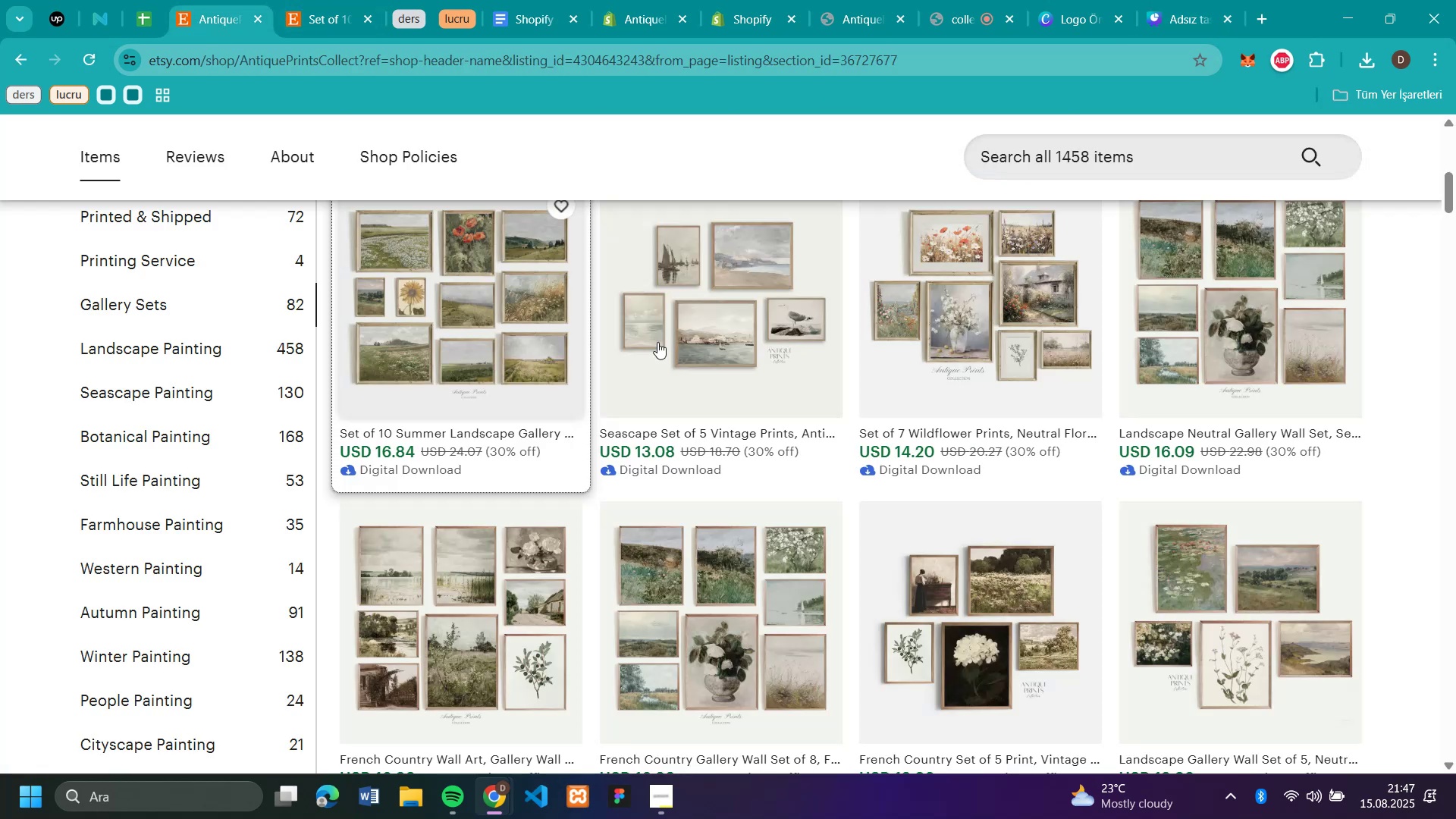 
mouse_move([1332, 467])
 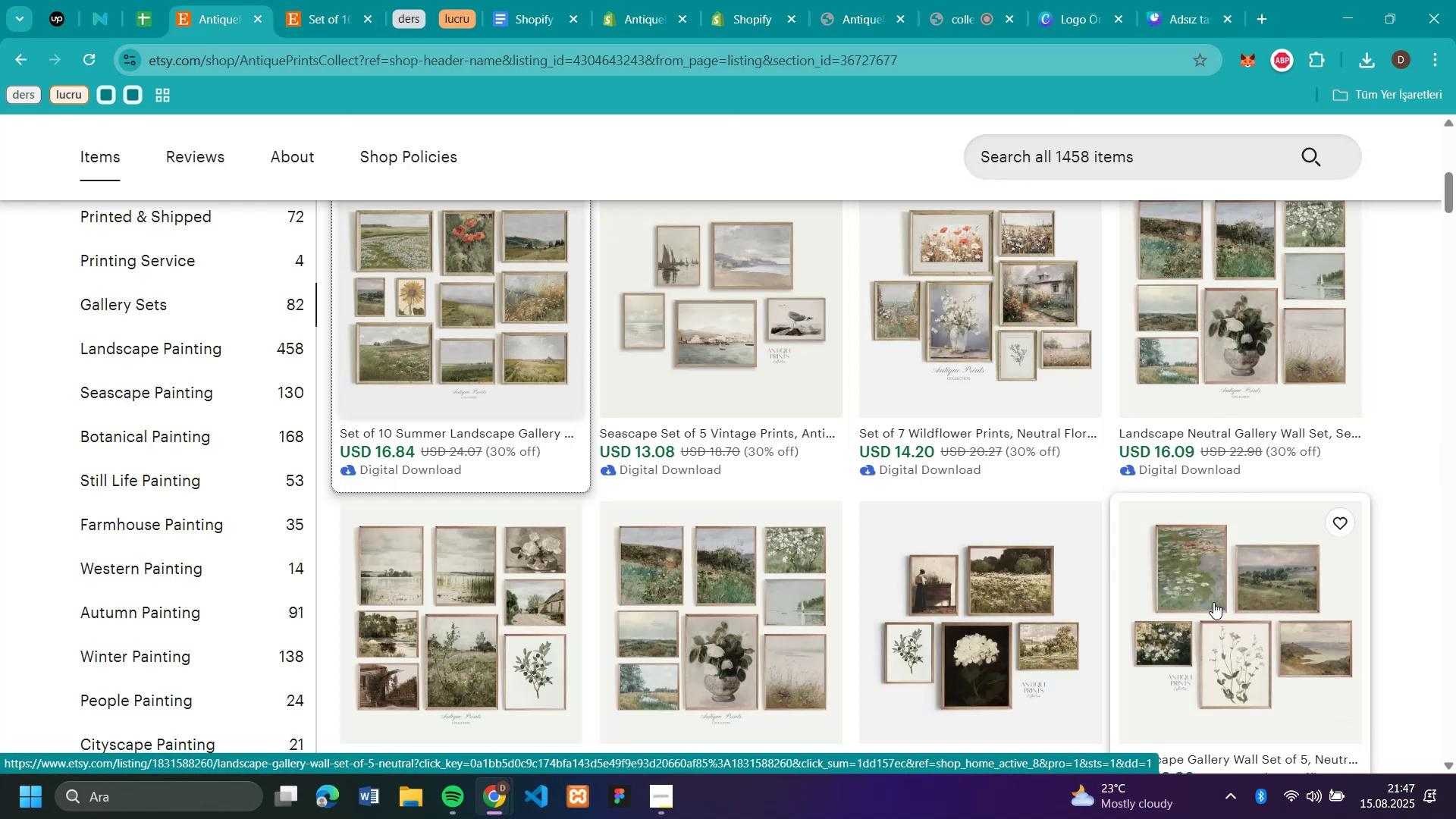 
scroll: coordinate [1194, 485], scroll_direction: down, amount: 4.0
 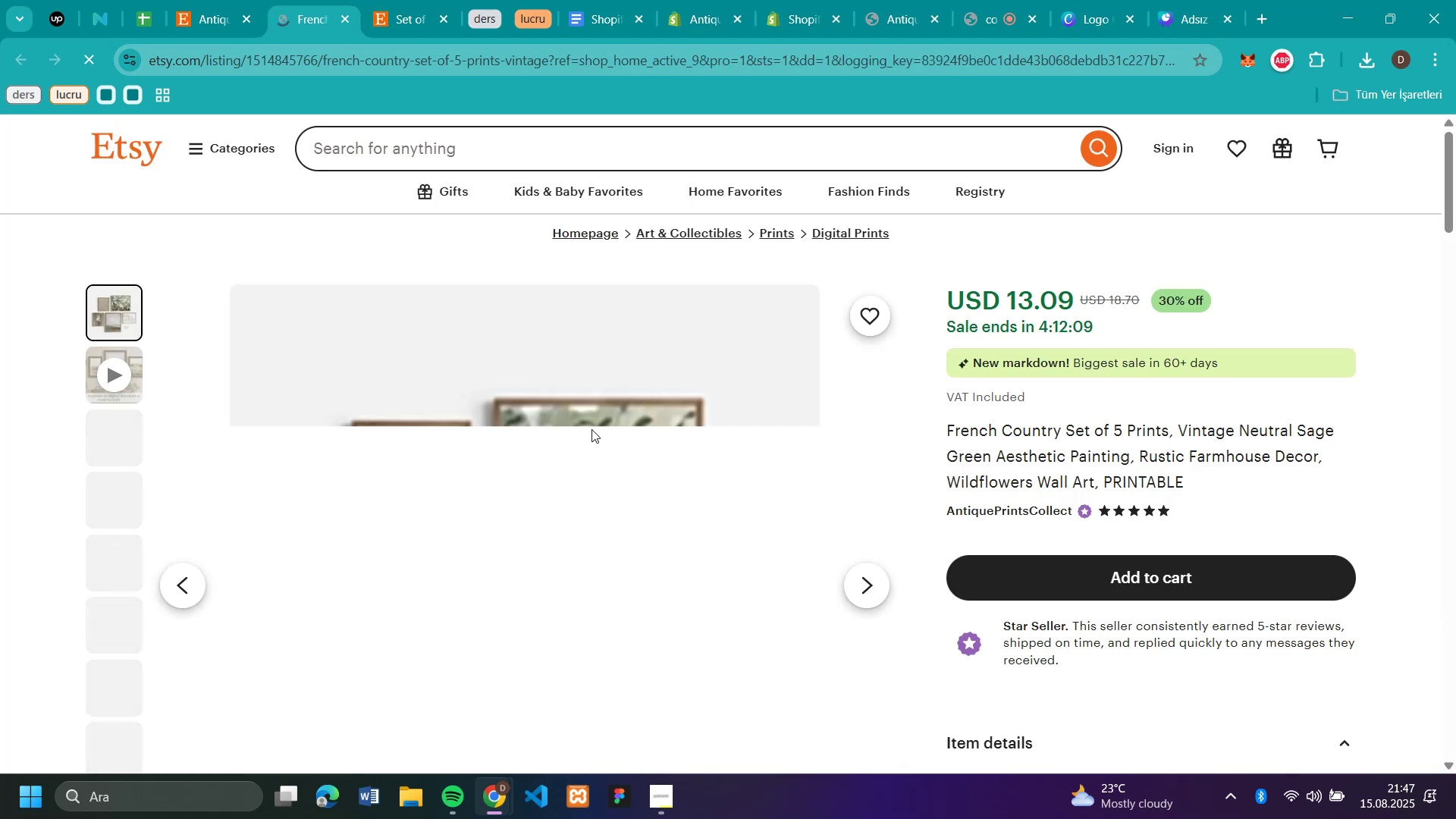 
wait(6.59)
 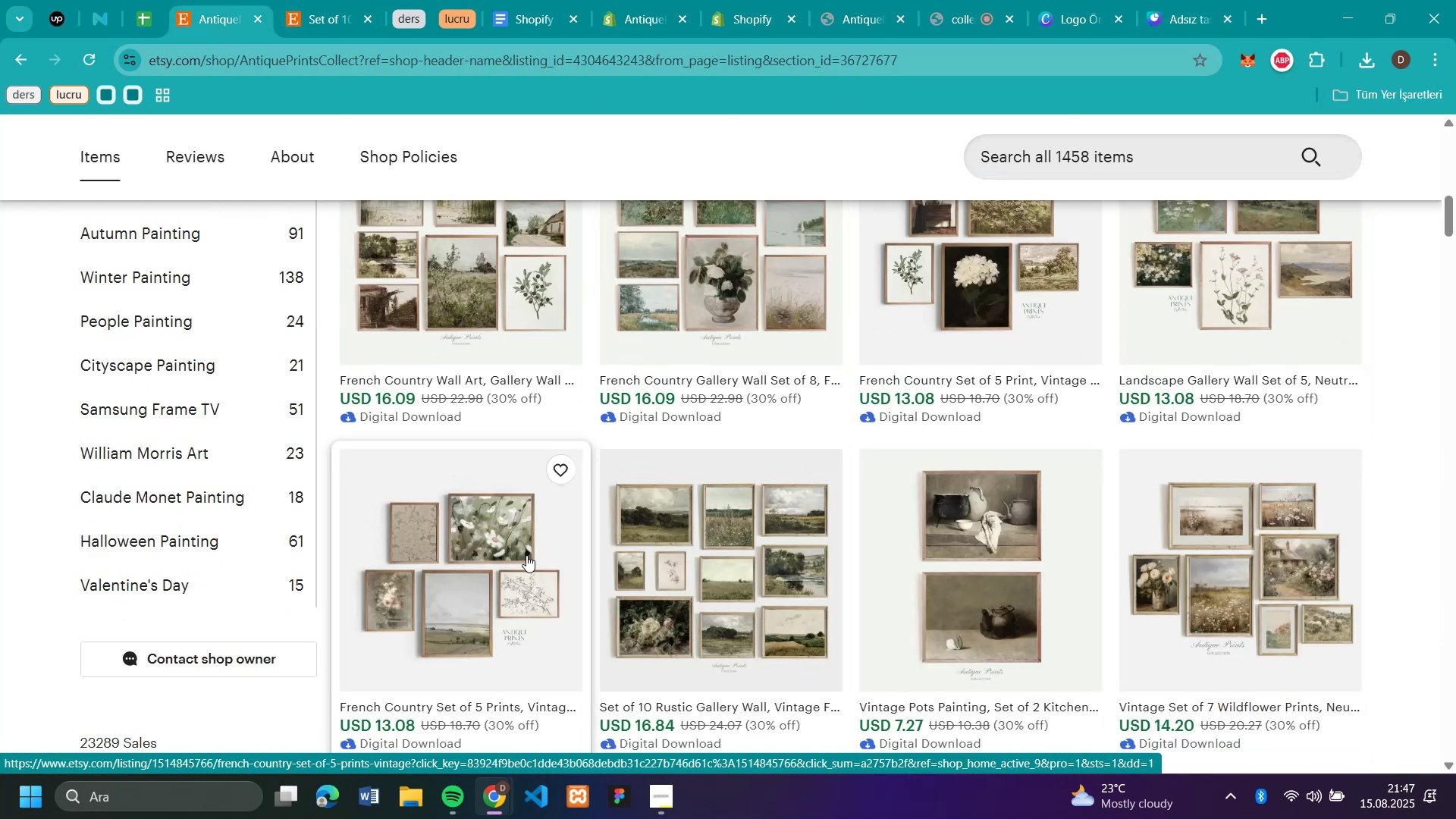 
left_click([648, 481])
 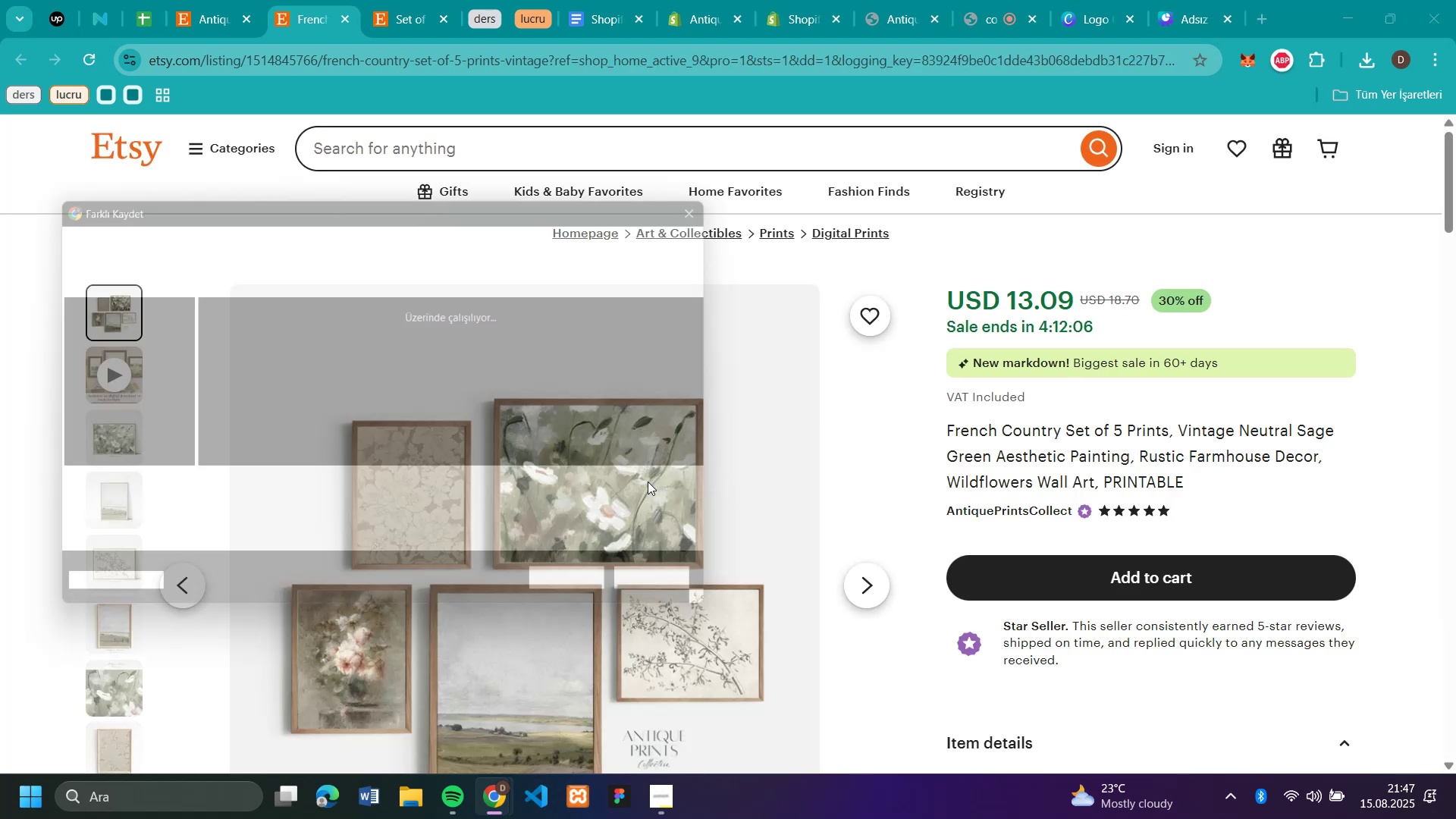 
key(Enter)
 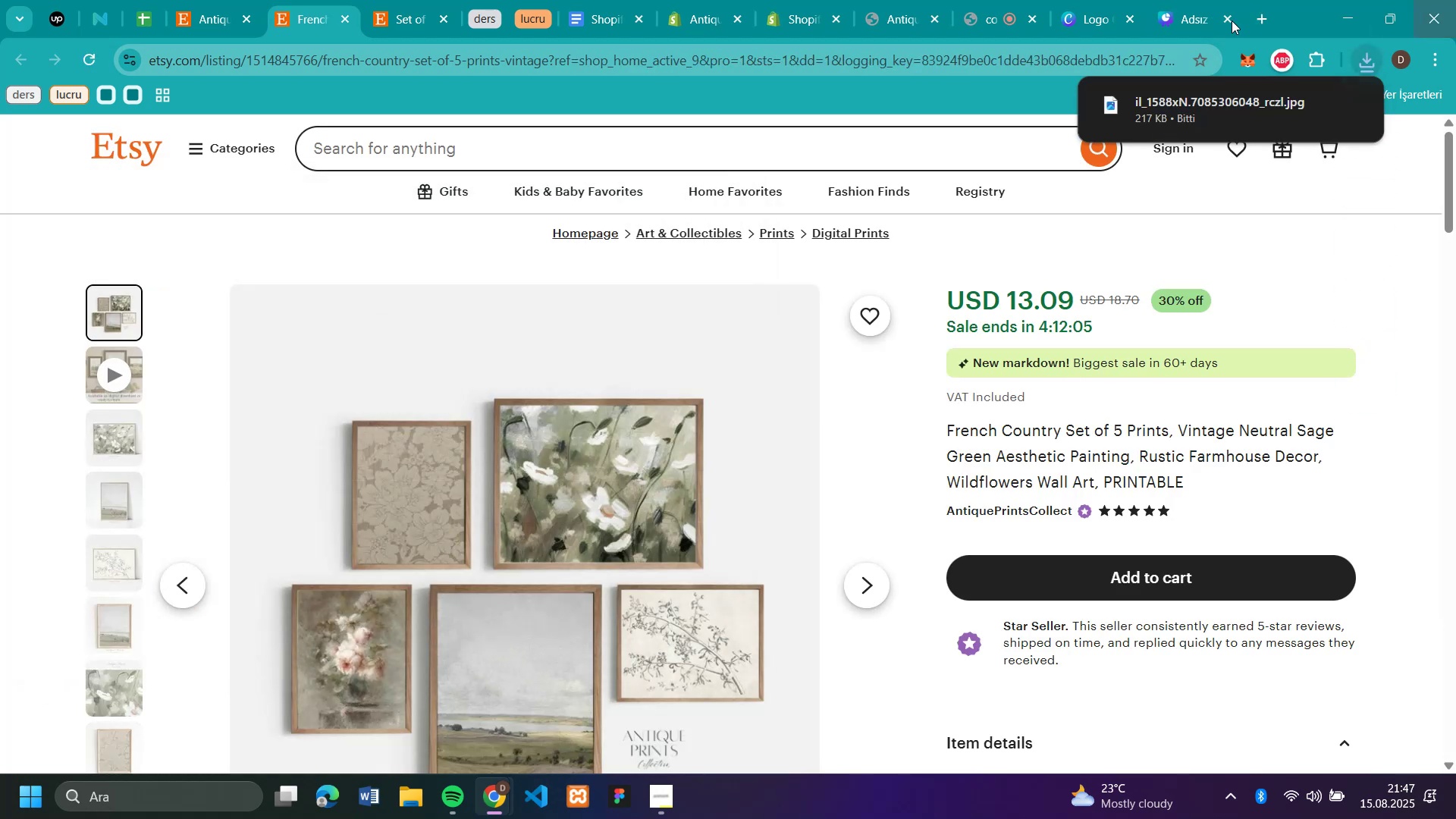 
left_click([1179, 24])
 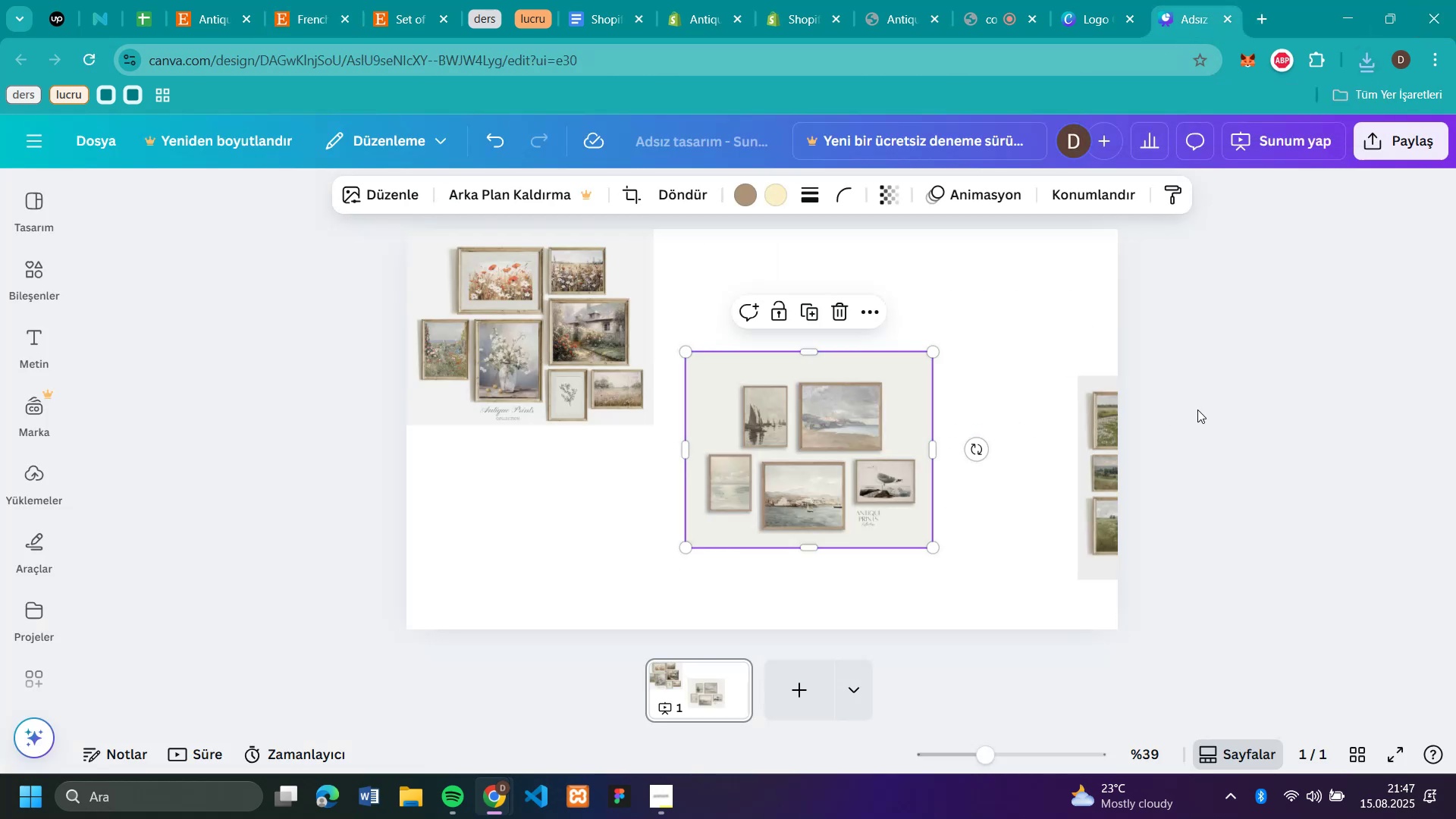 
left_click_drag(start_coordinate=[1116, 439], to_coordinate=[957, 348])
 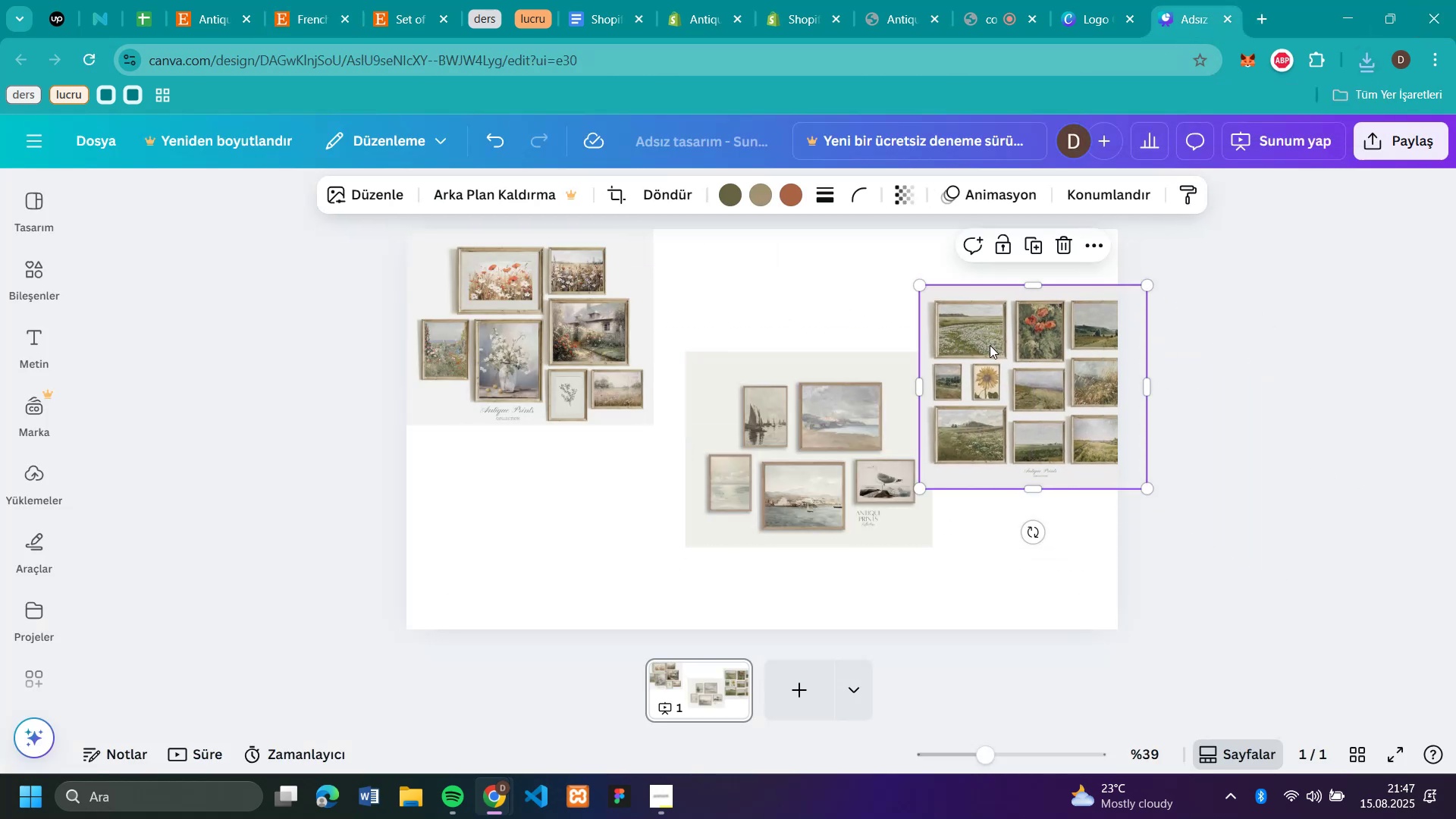 
left_click([990, 345])
 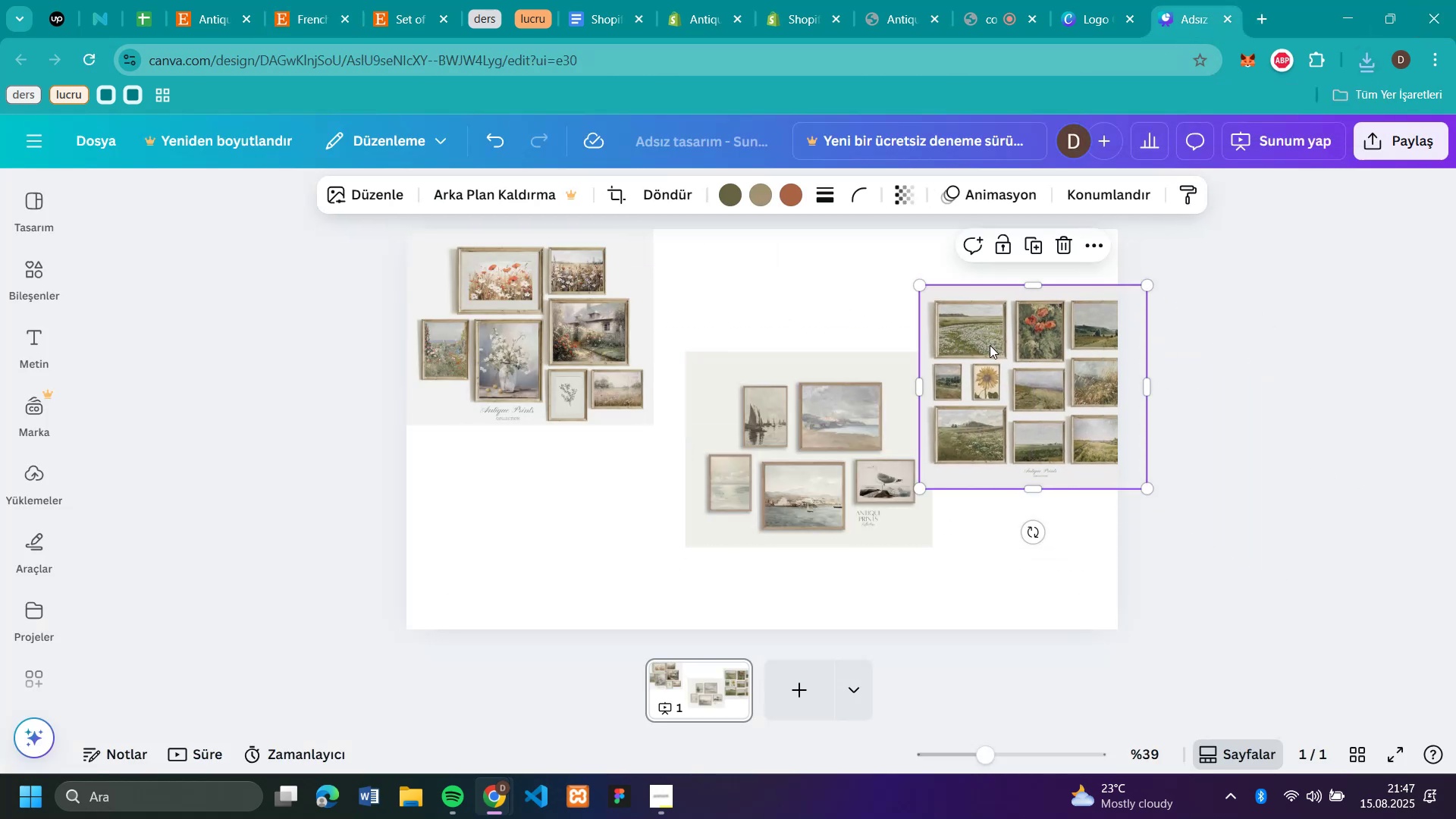 
key(Backspace)
 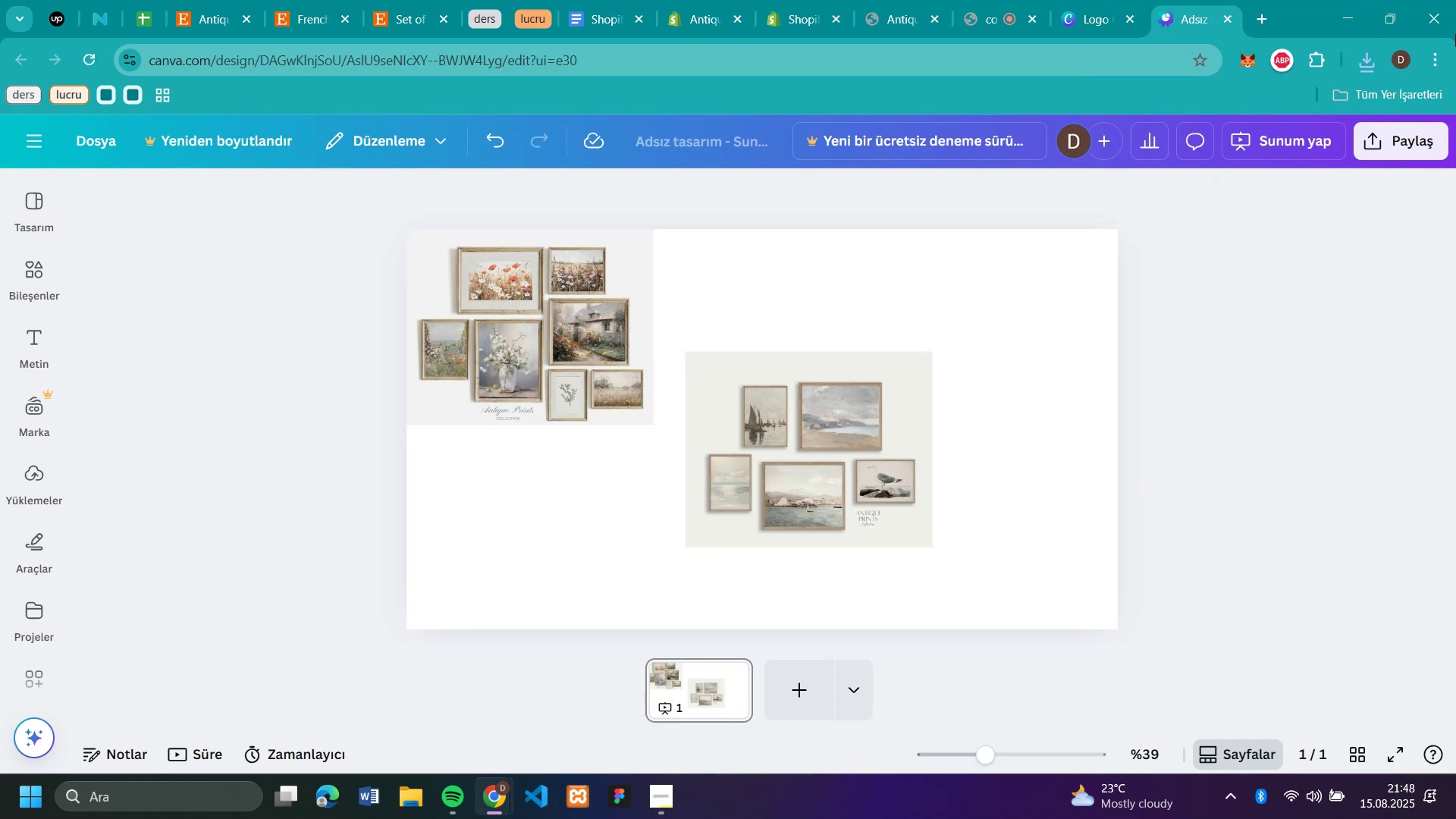 
left_click([1366, 67])
 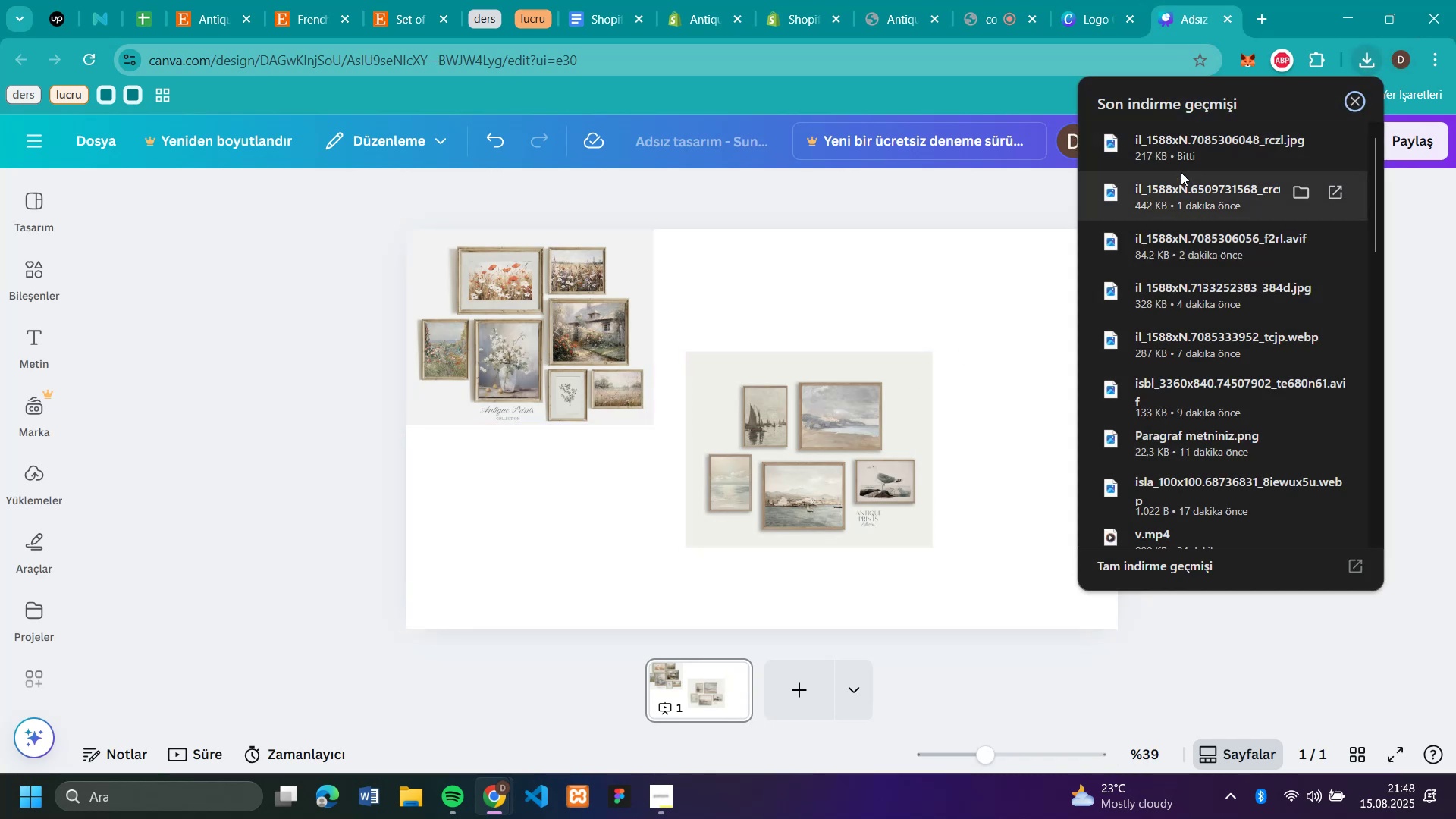 
left_click_drag(start_coordinate=[1177, 145], to_coordinate=[883, 295])
 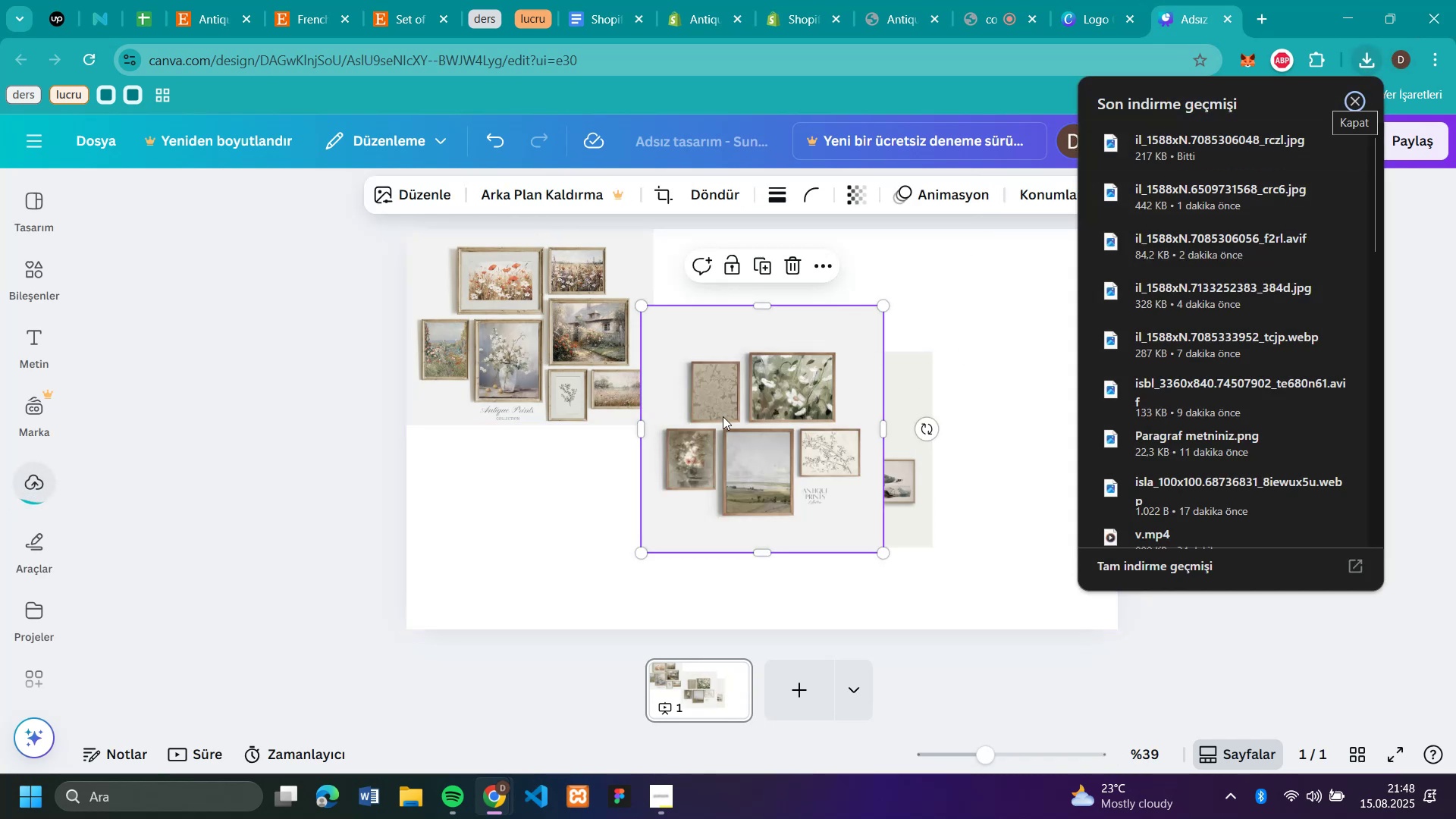 
left_click_drag(start_coordinate=[708, 435], to_coordinate=[755, 394])
 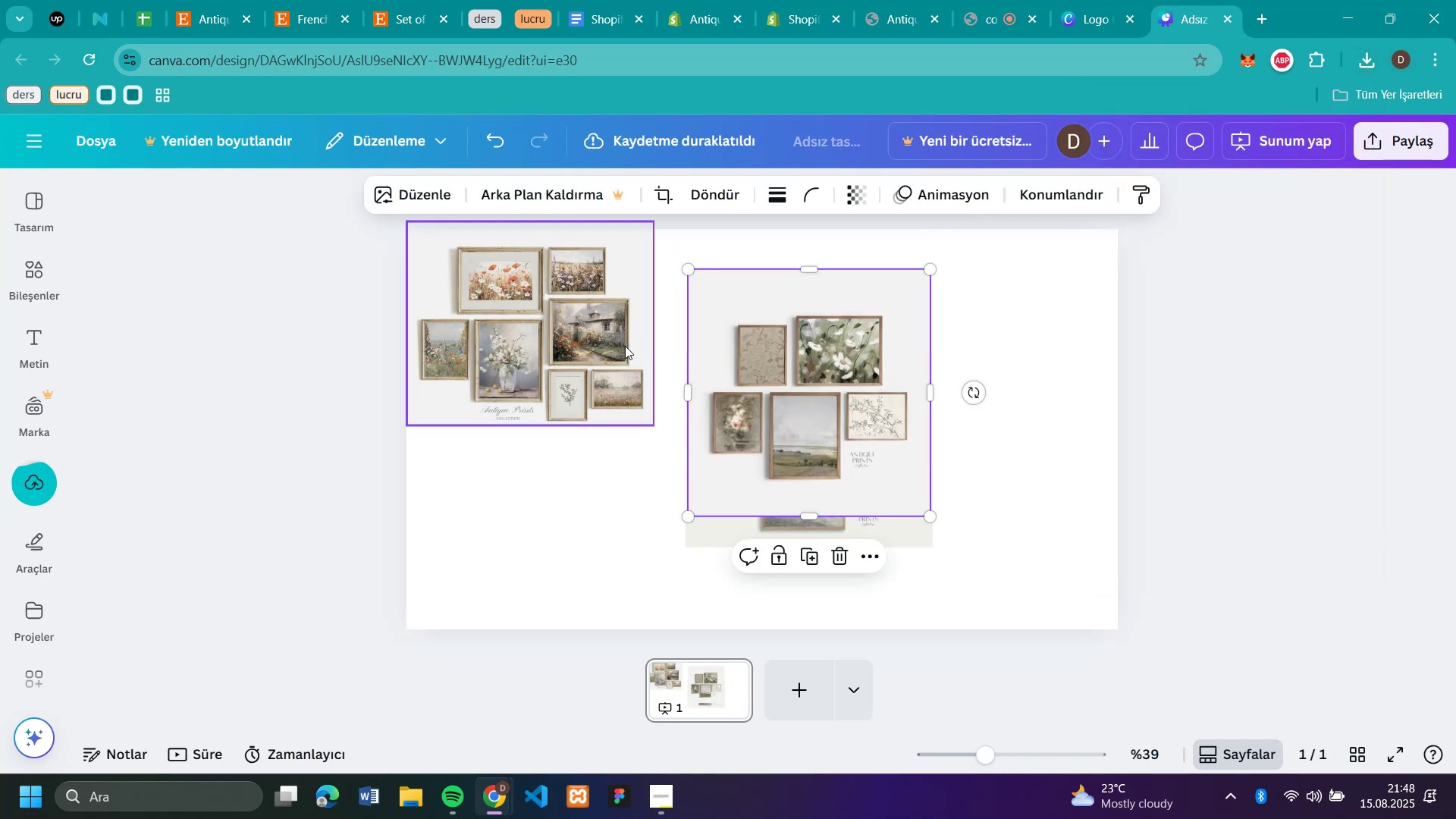 
left_click_drag(start_coordinate=[587, 329], to_coordinate=[631, 406])
 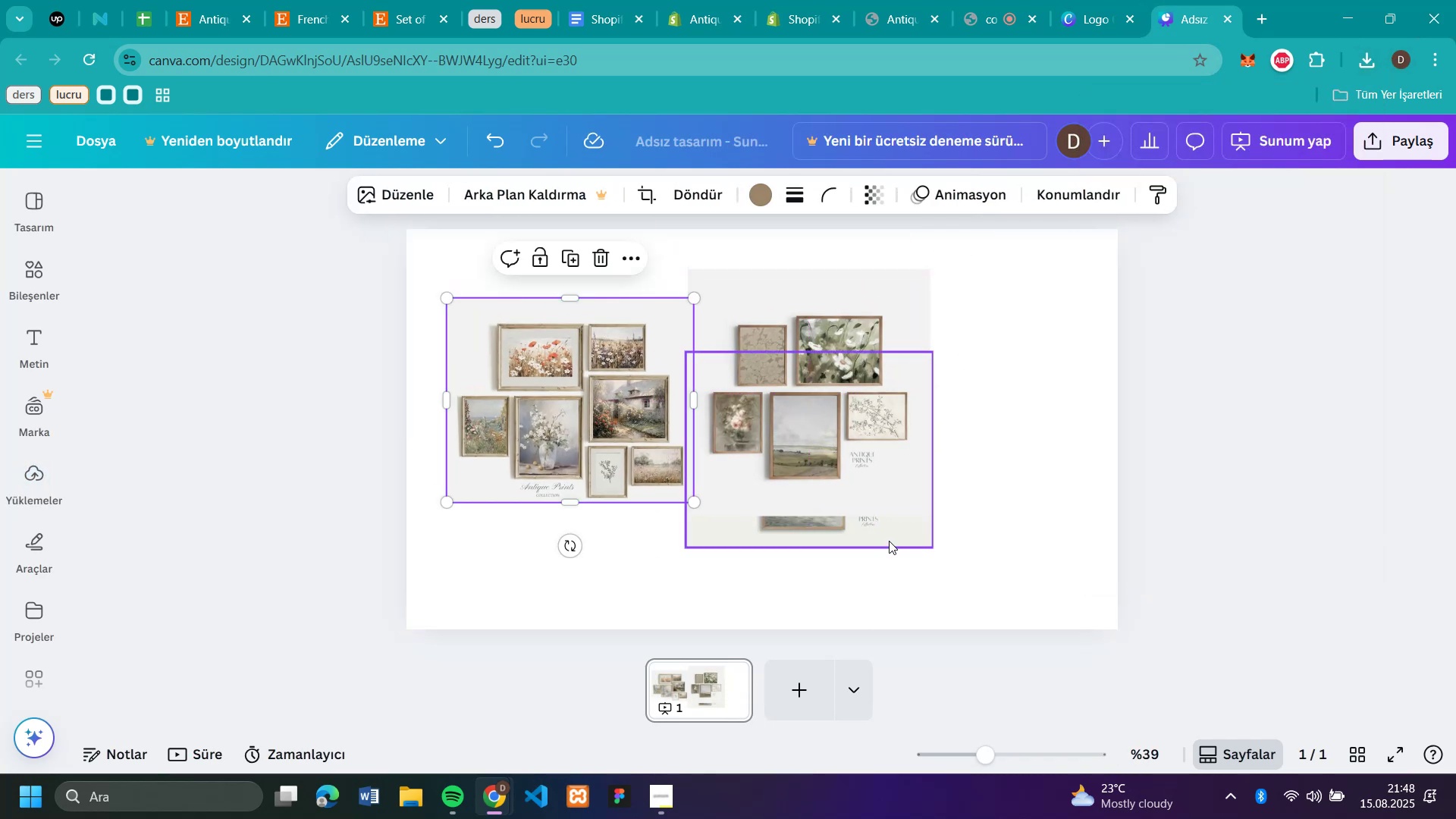 
left_click([886, 535])
 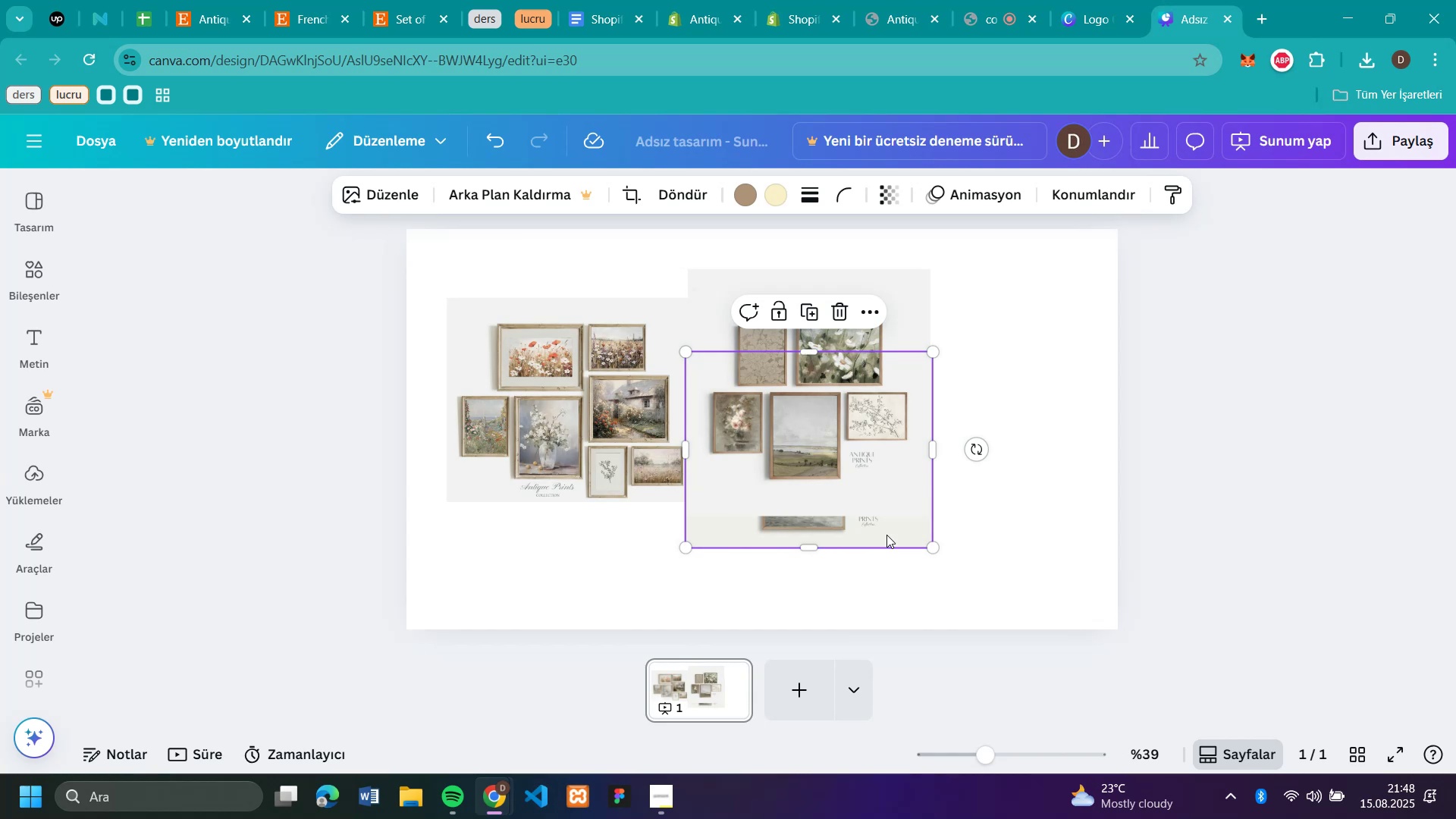 
key(Backspace)
 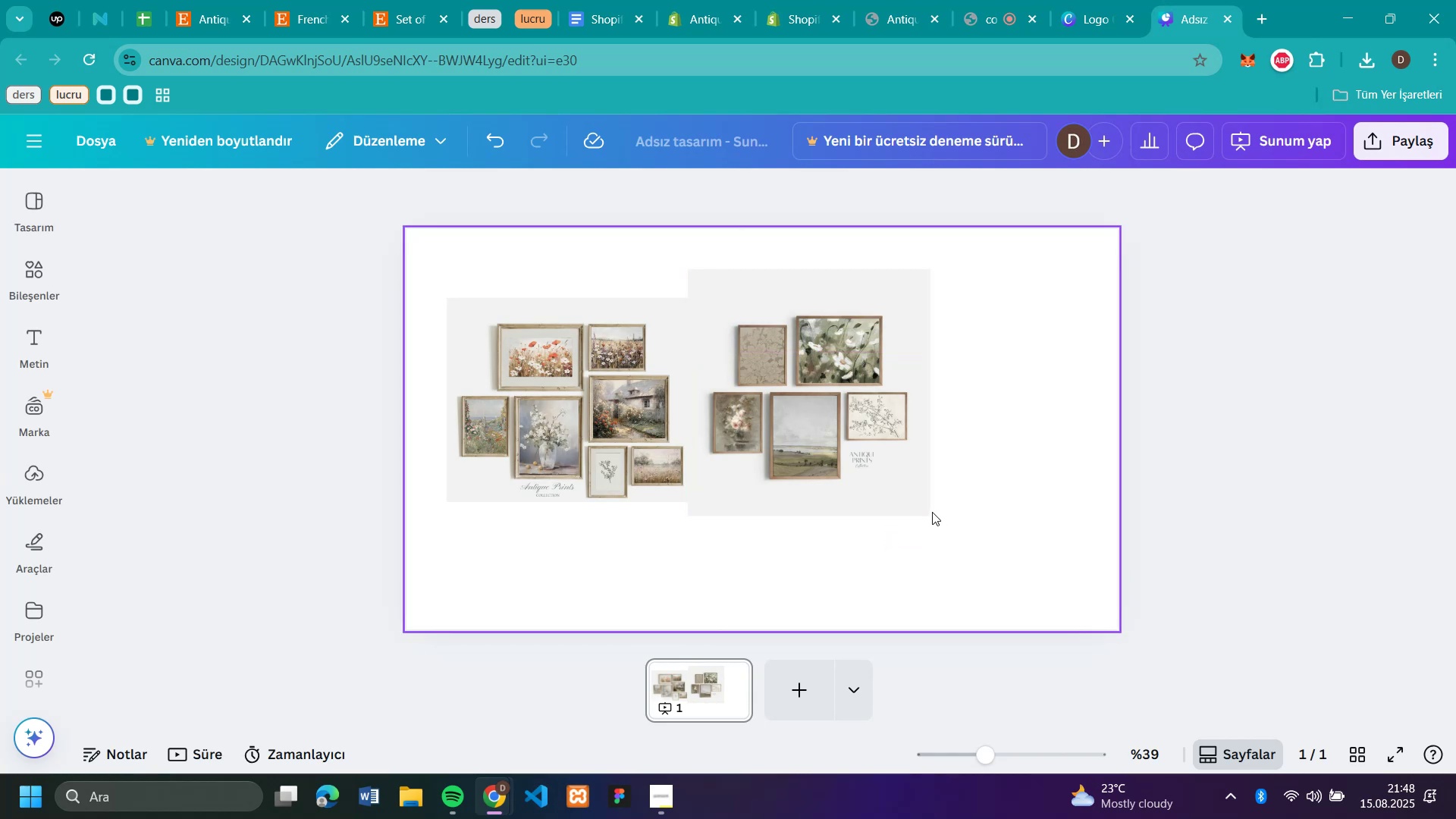 
left_click([918, 500])
 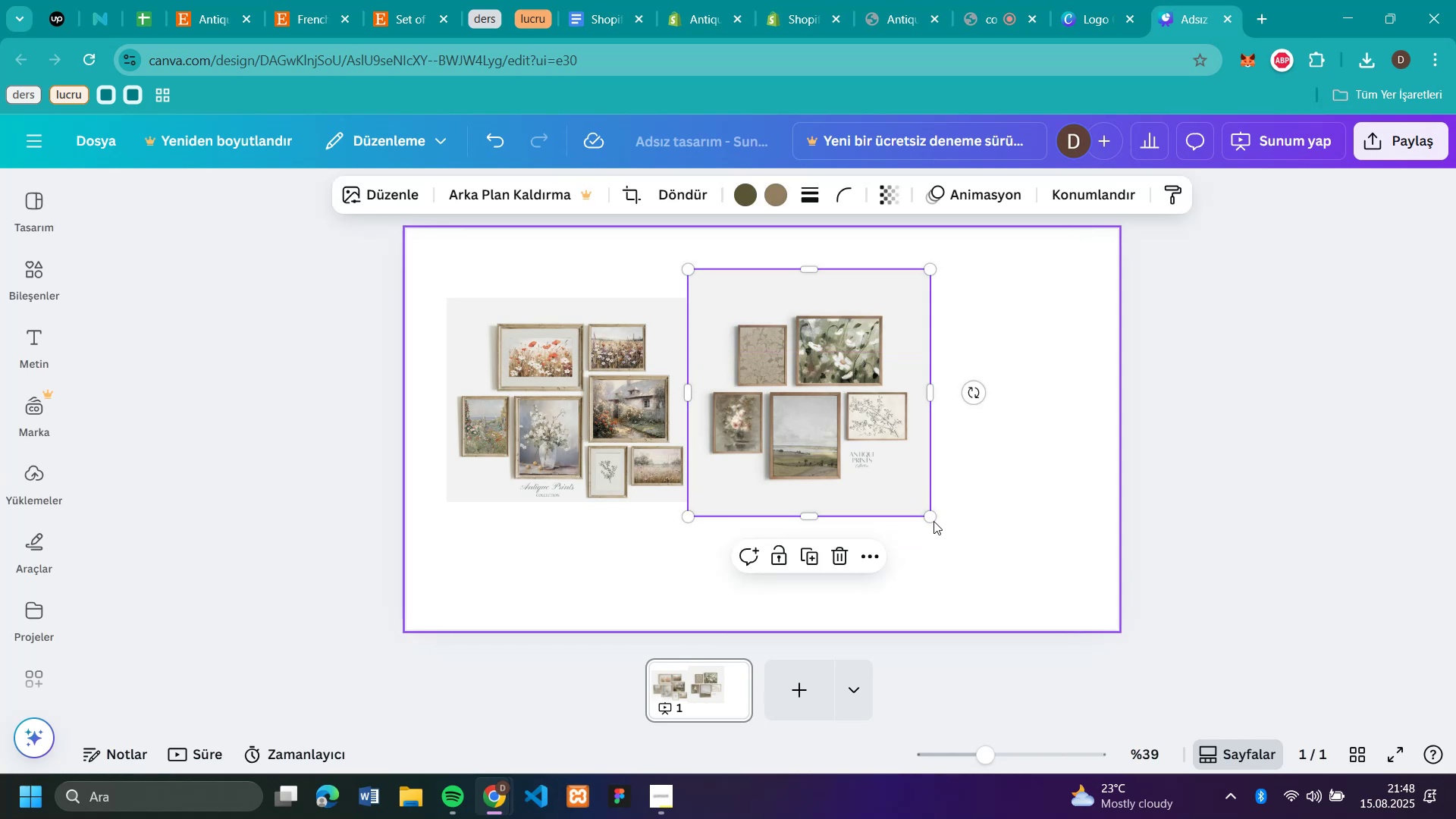 
left_click_drag(start_coordinate=[930, 518], to_coordinate=[988, 604])
 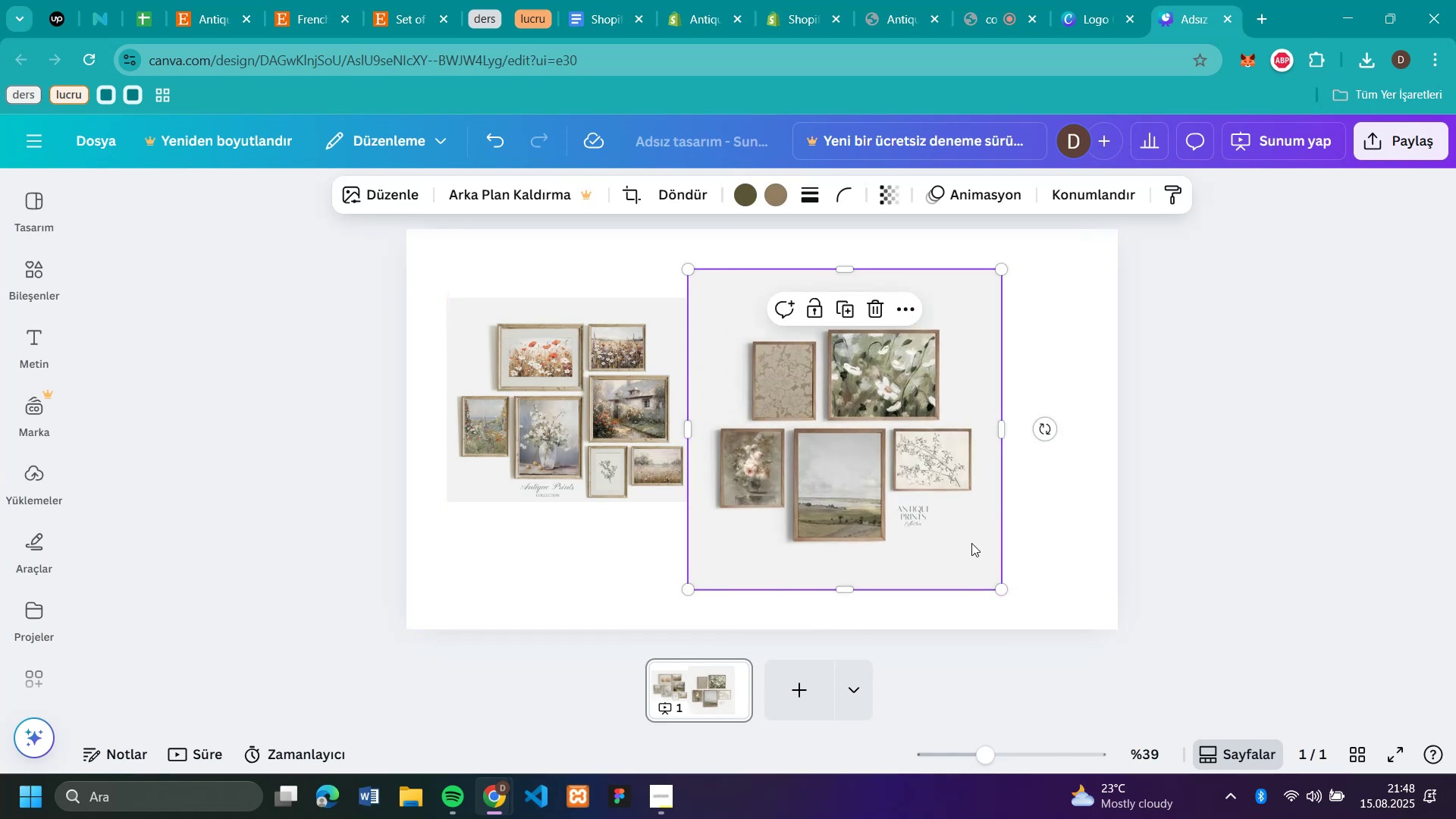 
left_click_drag(start_coordinate=[948, 527], to_coordinate=[1039, 504])
 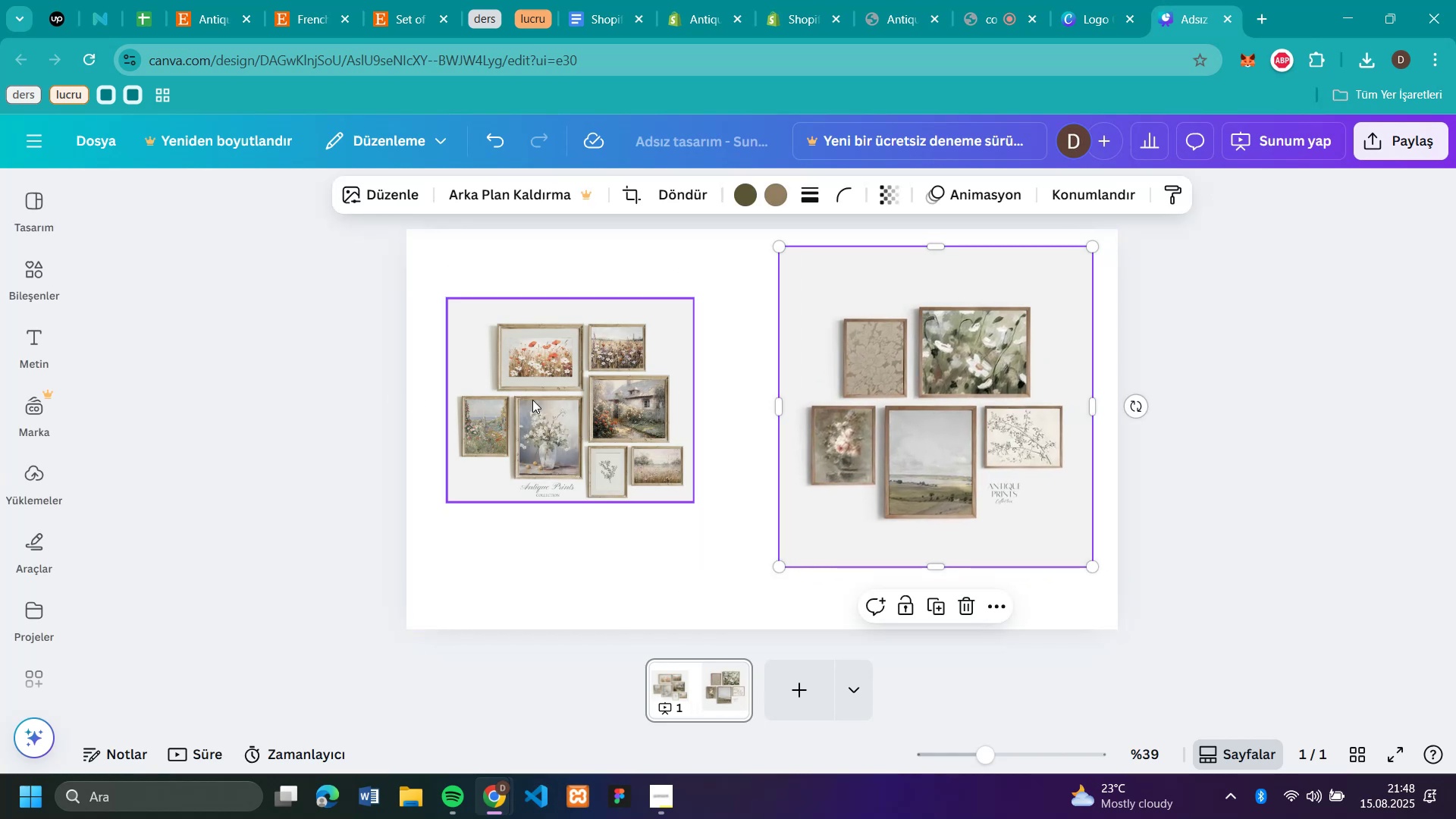 
left_click([535, 401])
 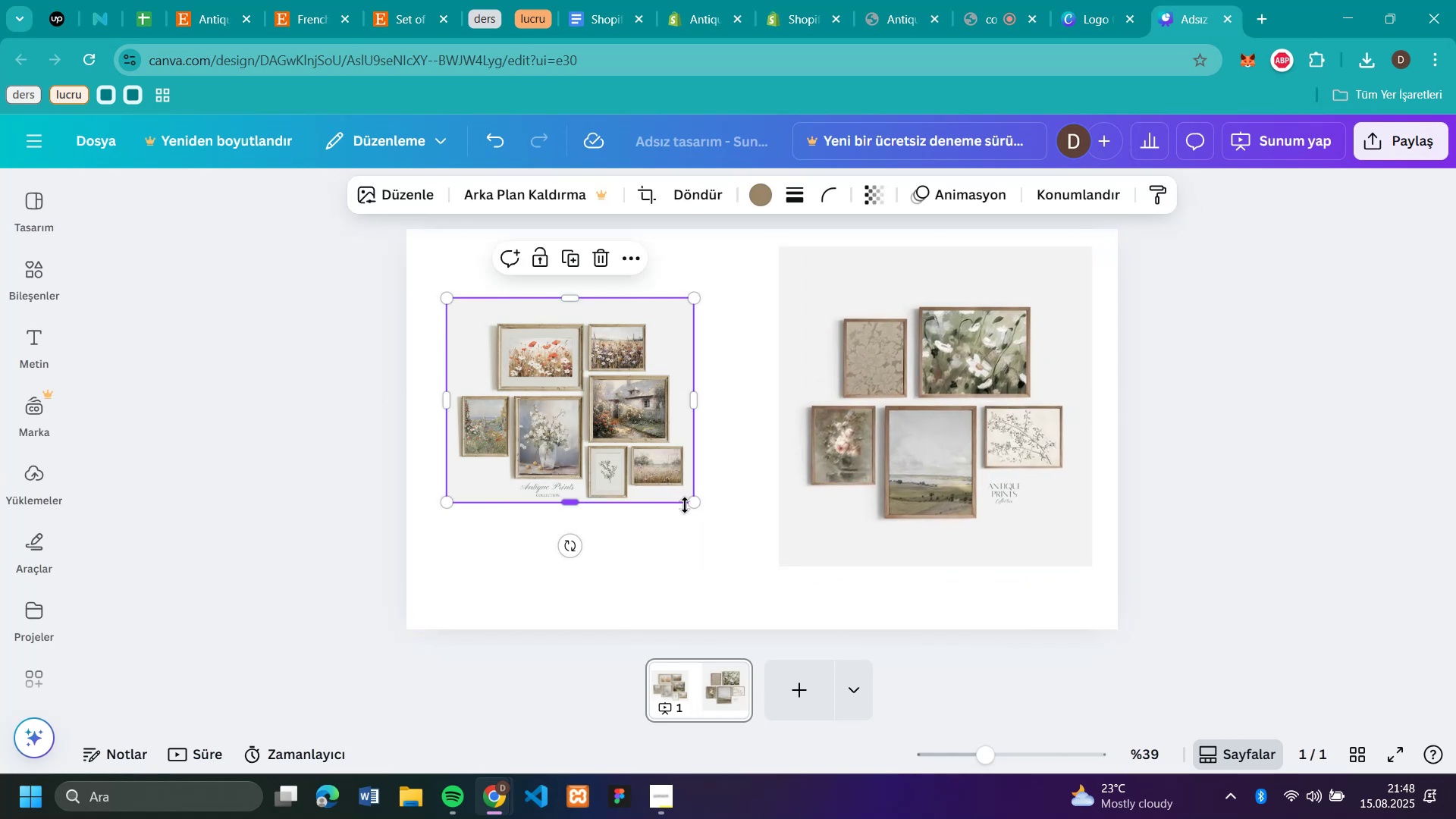 
left_click_drag(start_coordinate=[691, 504], to_coordinate=[748, 601])
 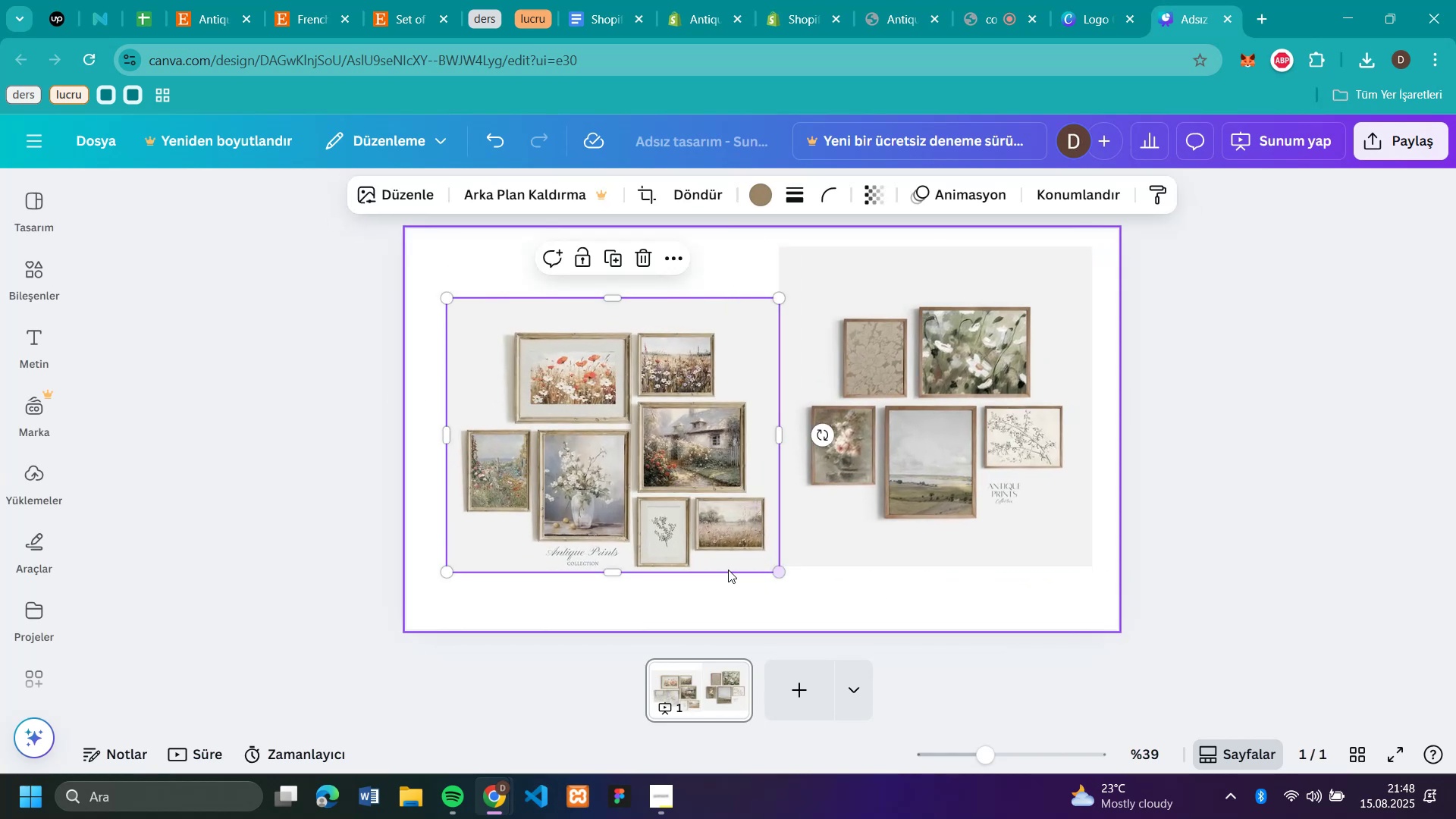 
left_click_drag(start_coordinate=[681, 502], to_coordinate=[642, 454])
 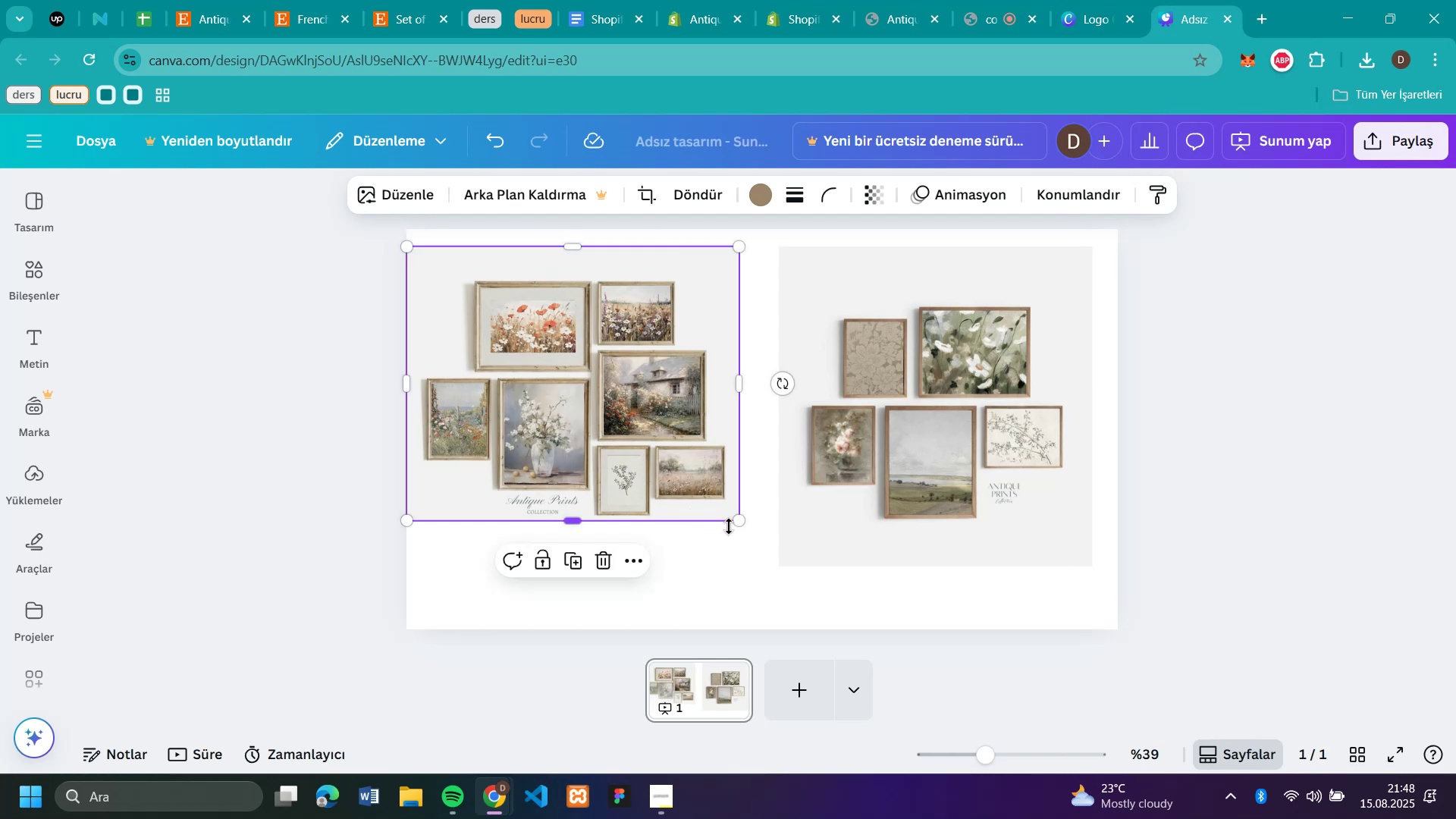 
left_click_drag(start_coordinate=[739, 525], to_coordinate=[765, 573])
 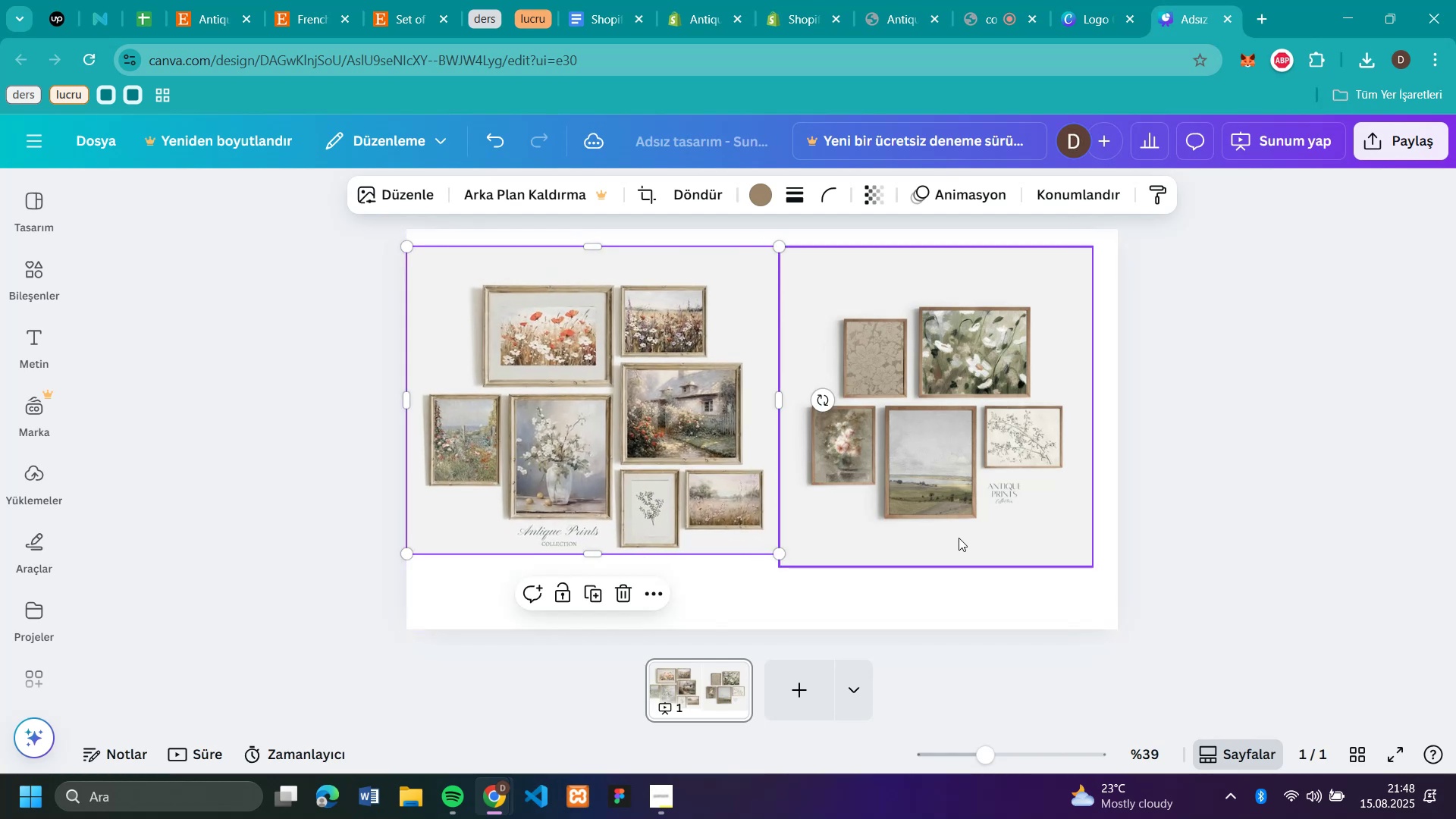 
left_click_drag(start_coordinate=[967, 537], to_coordinate=[971, 529])
 